 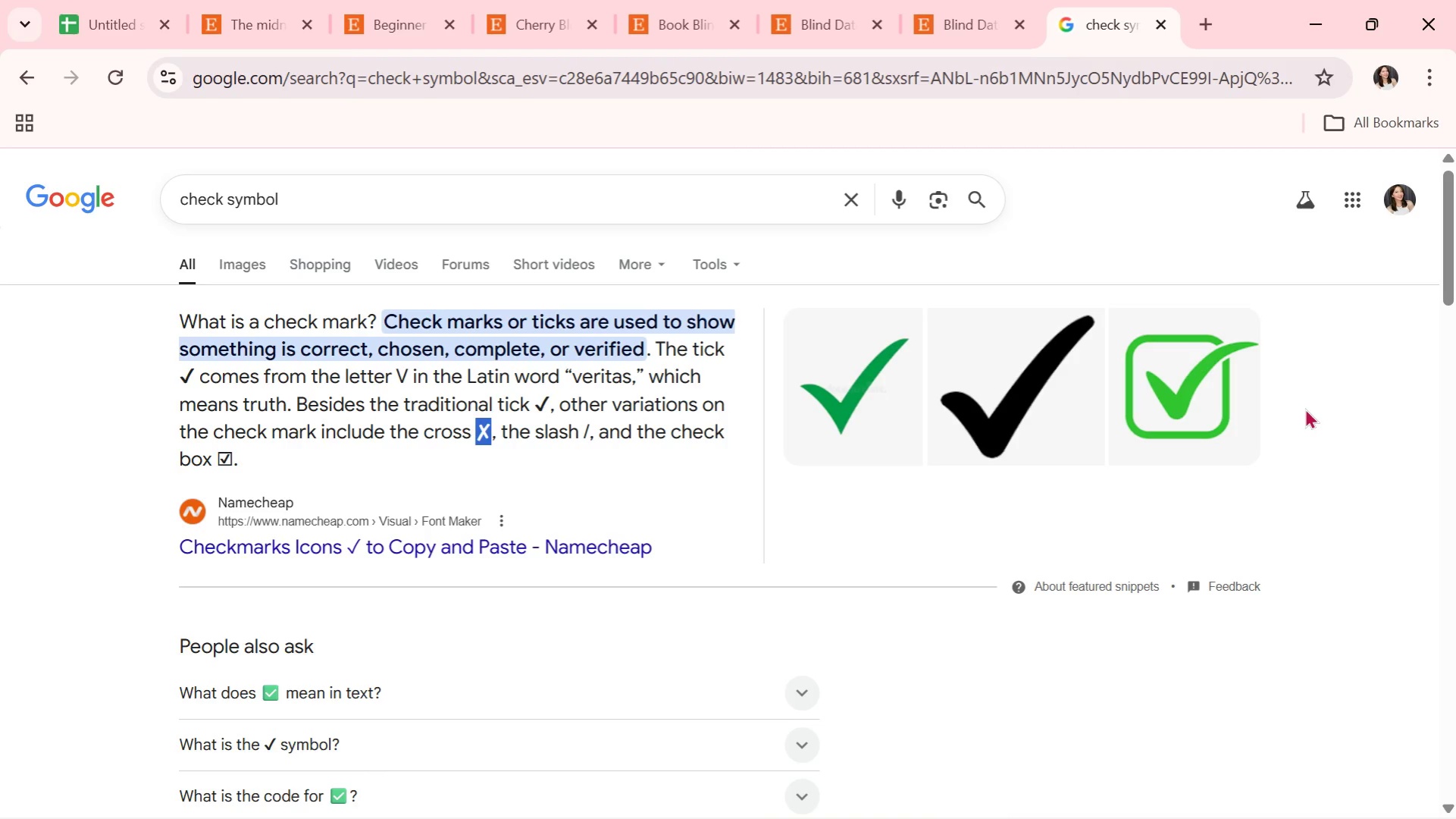 
key(Alt+Tab)
 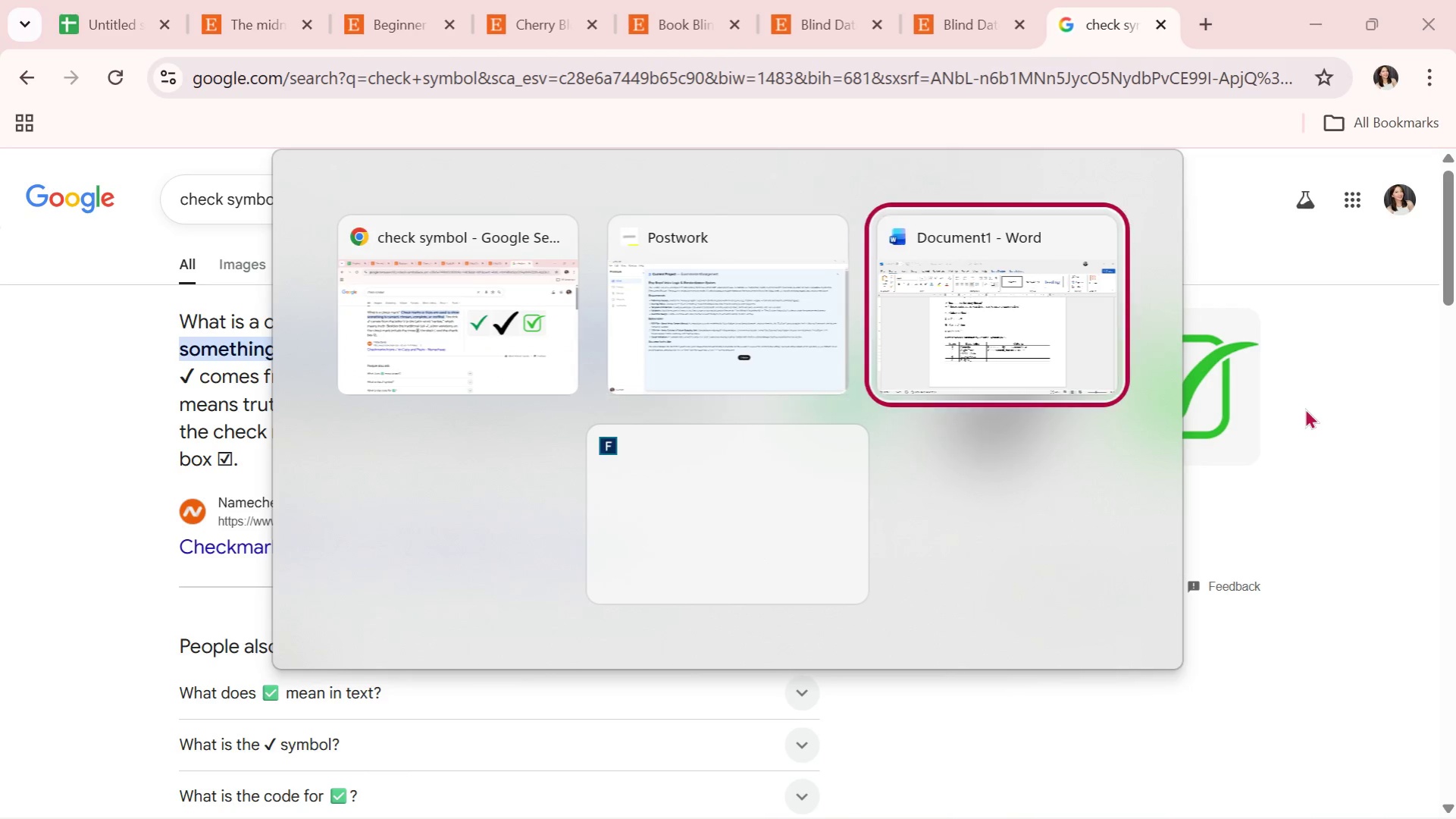 
key(Alt+Tab)
 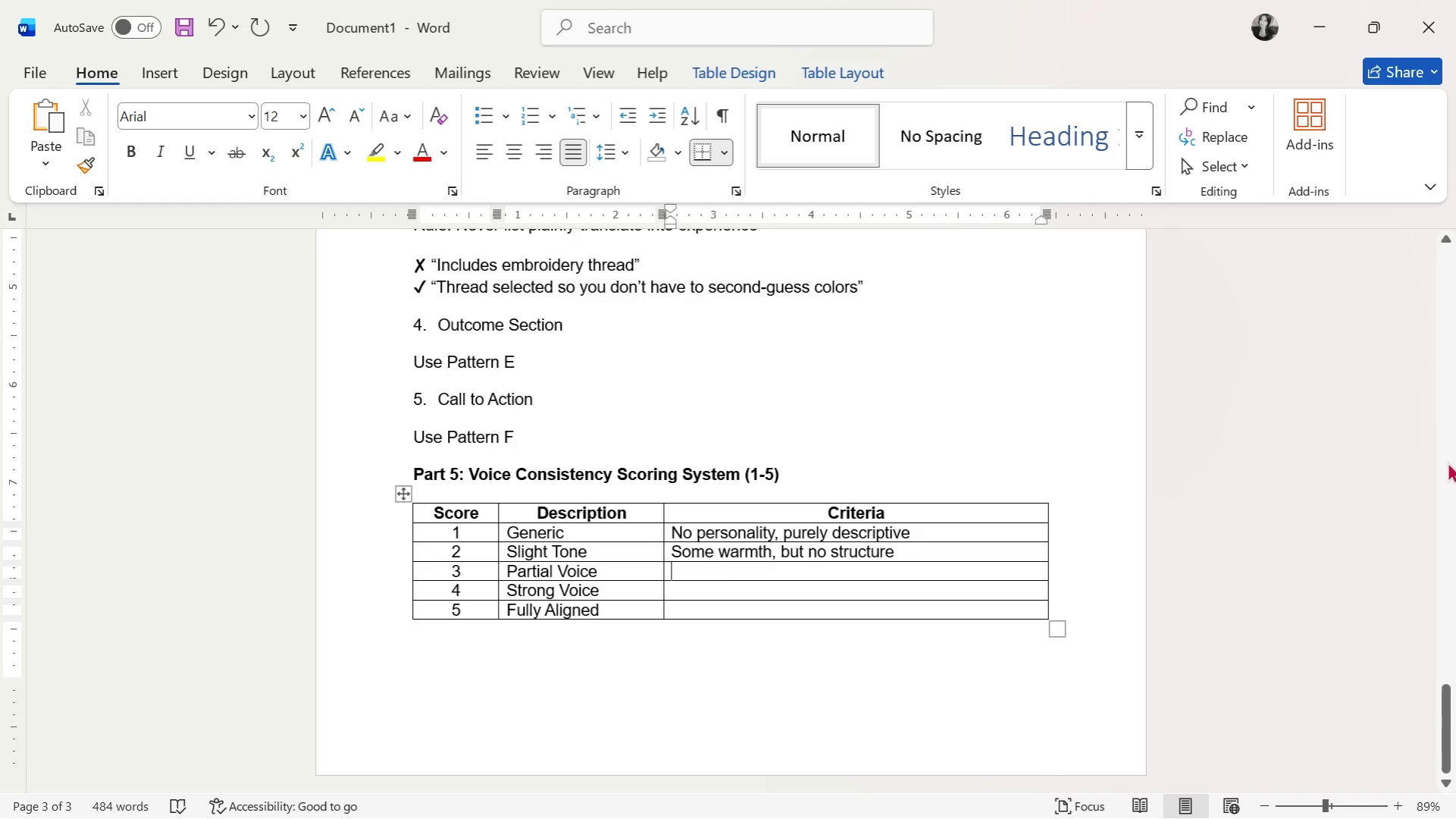 
wait(27.34)
 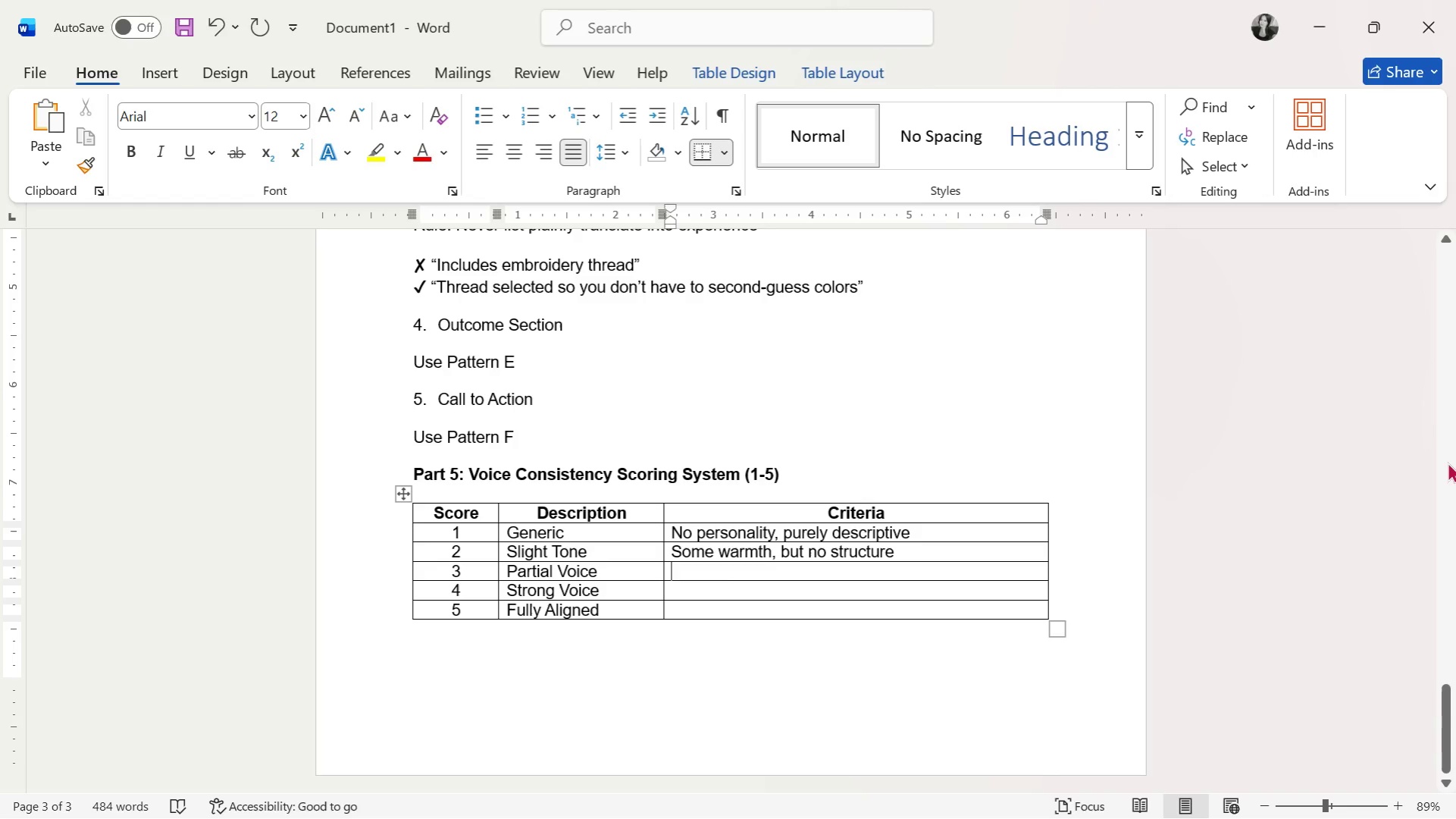 
type(1-2 patterns present, incosistent)
 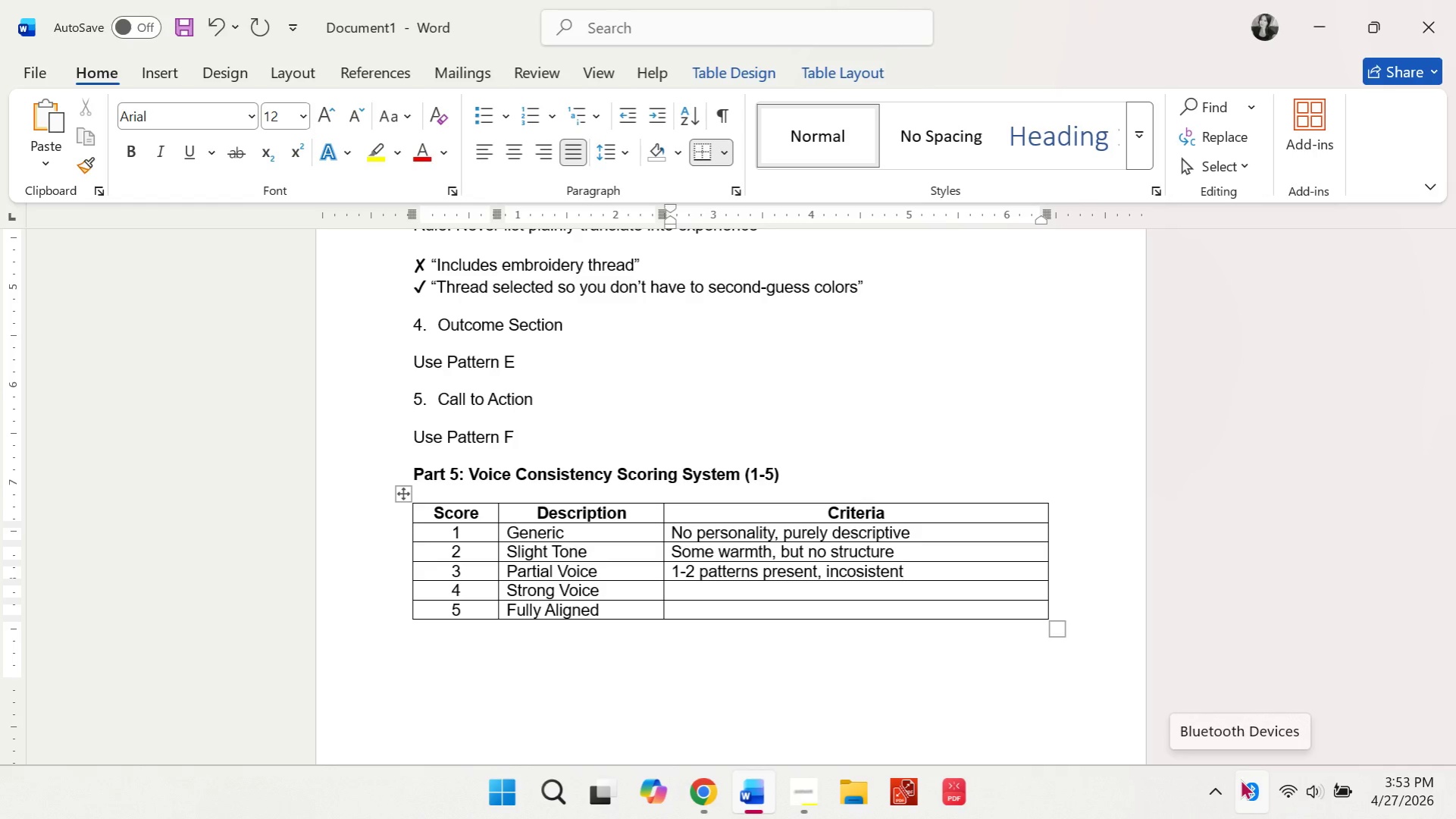 
key(ArrowDown)
 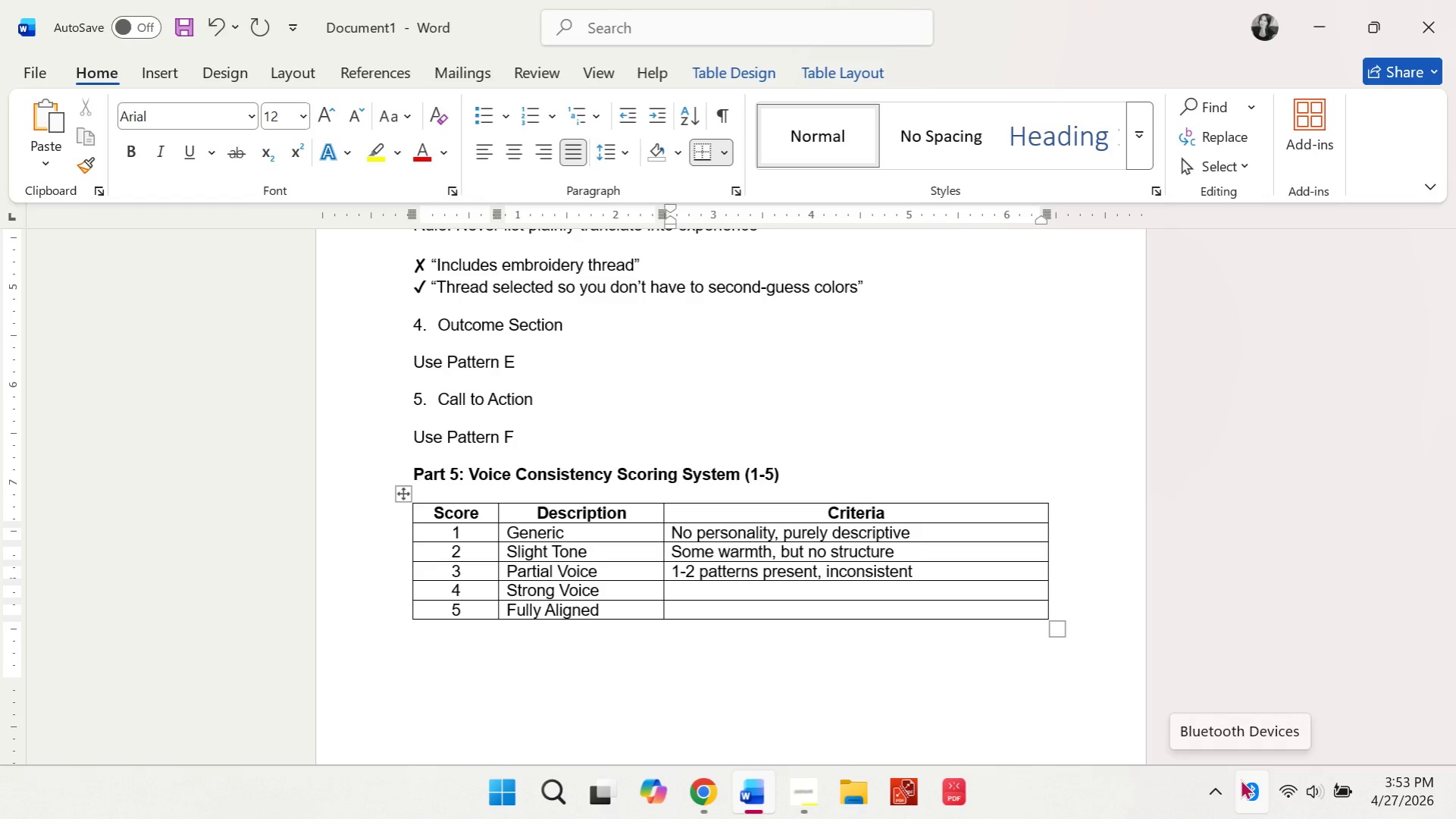 
wait(6.67)
 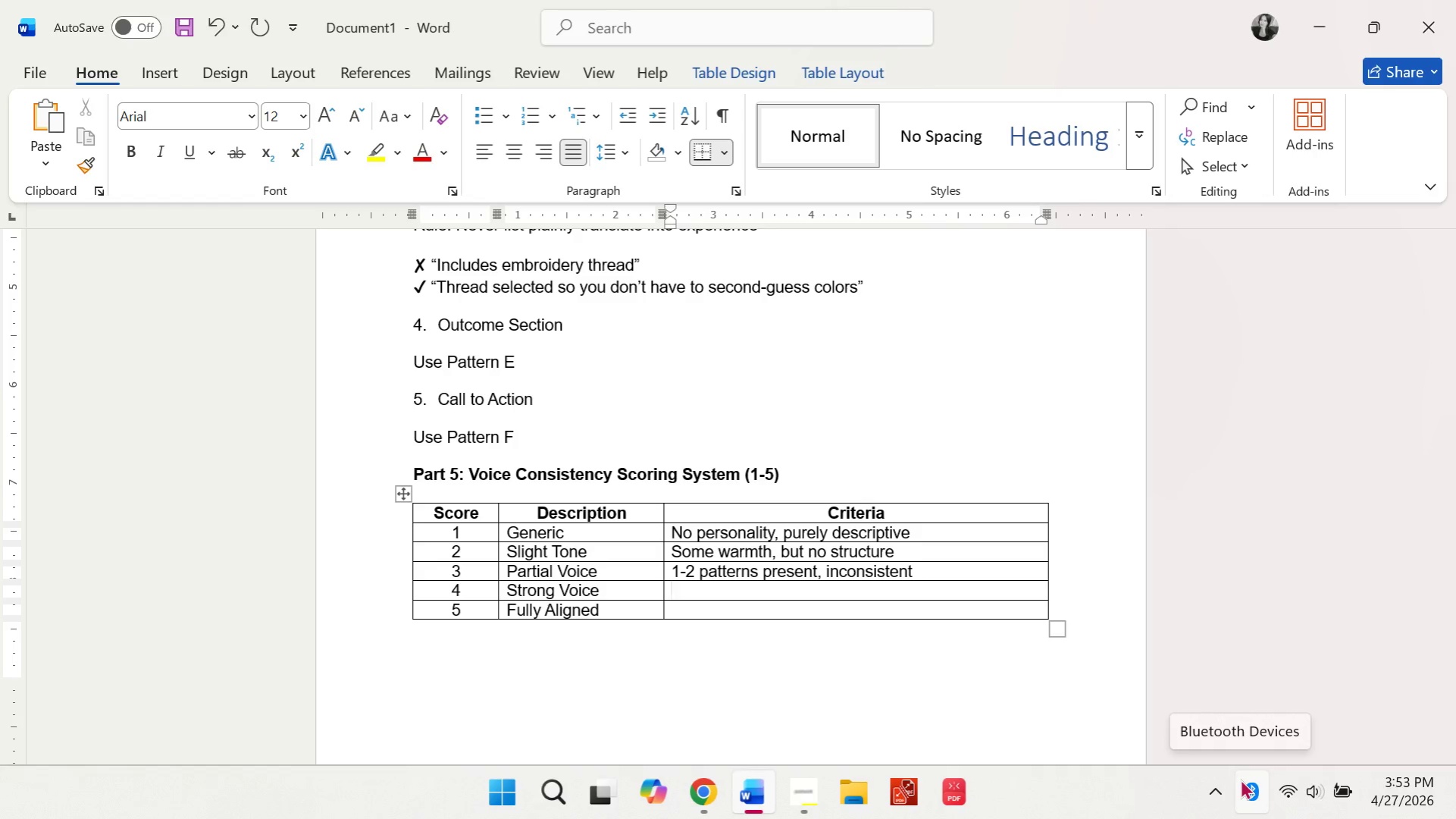 
key(3)
 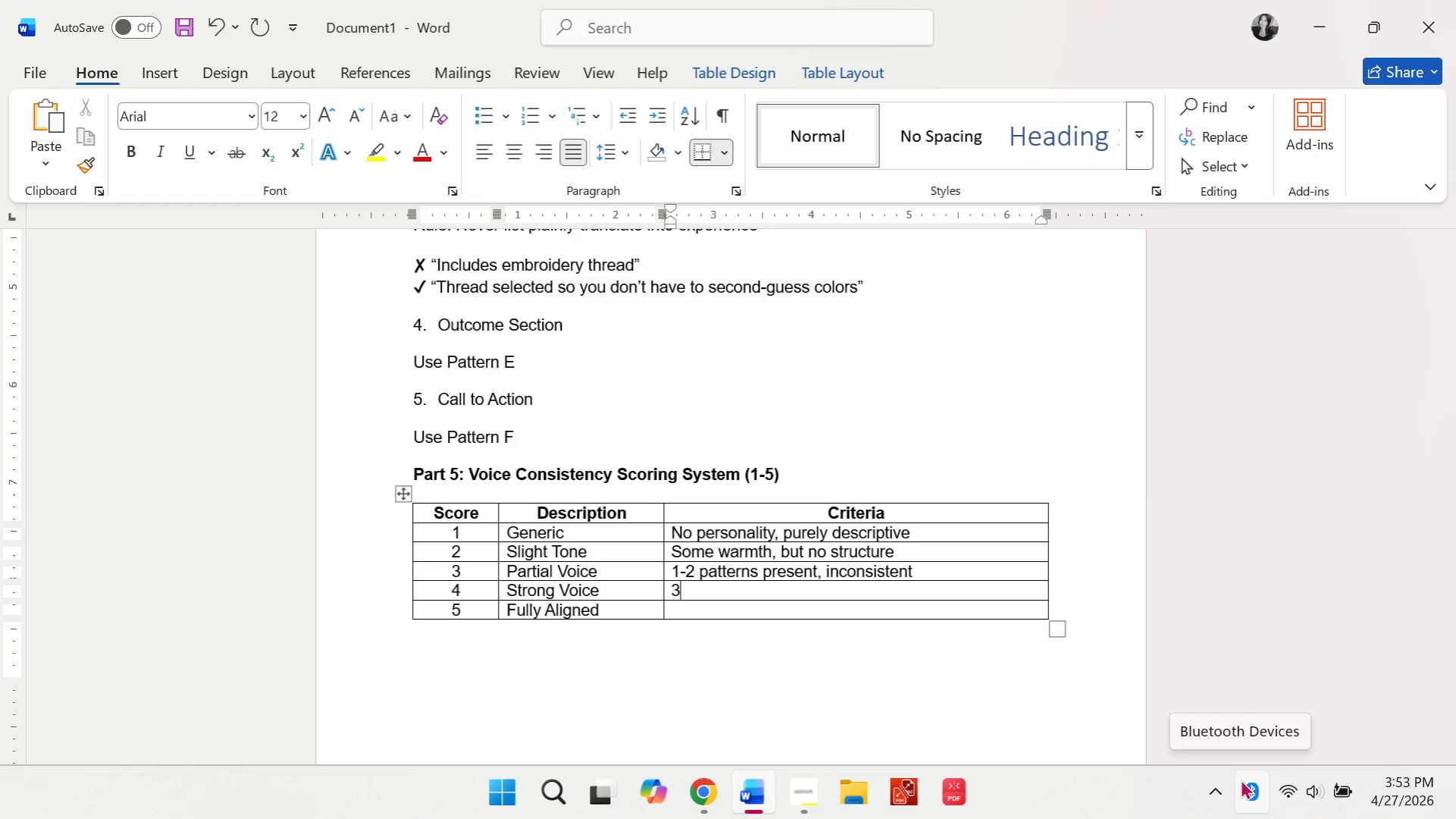 
key(Minus)
 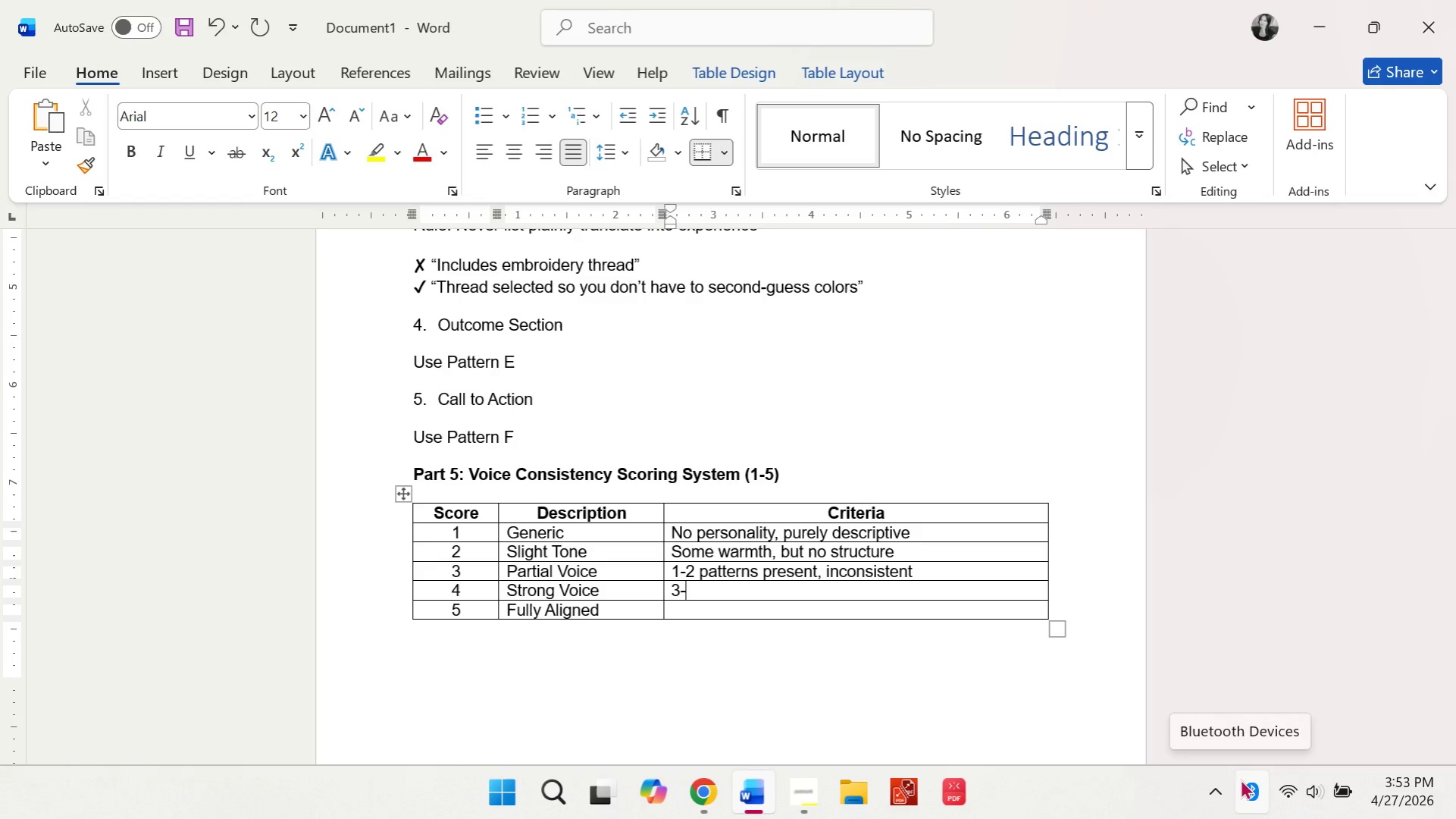 
key(4)
 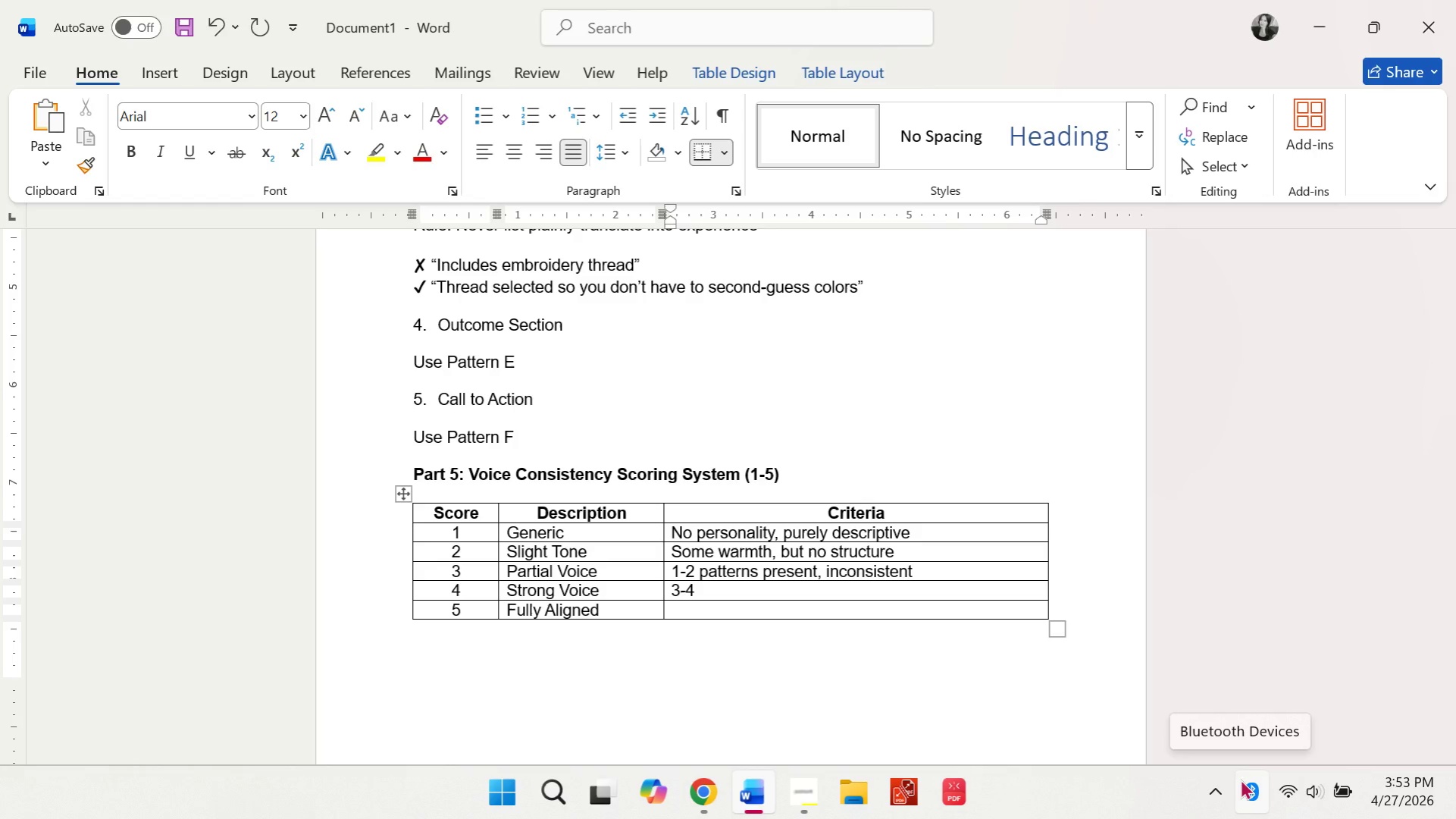 
key(Space)
 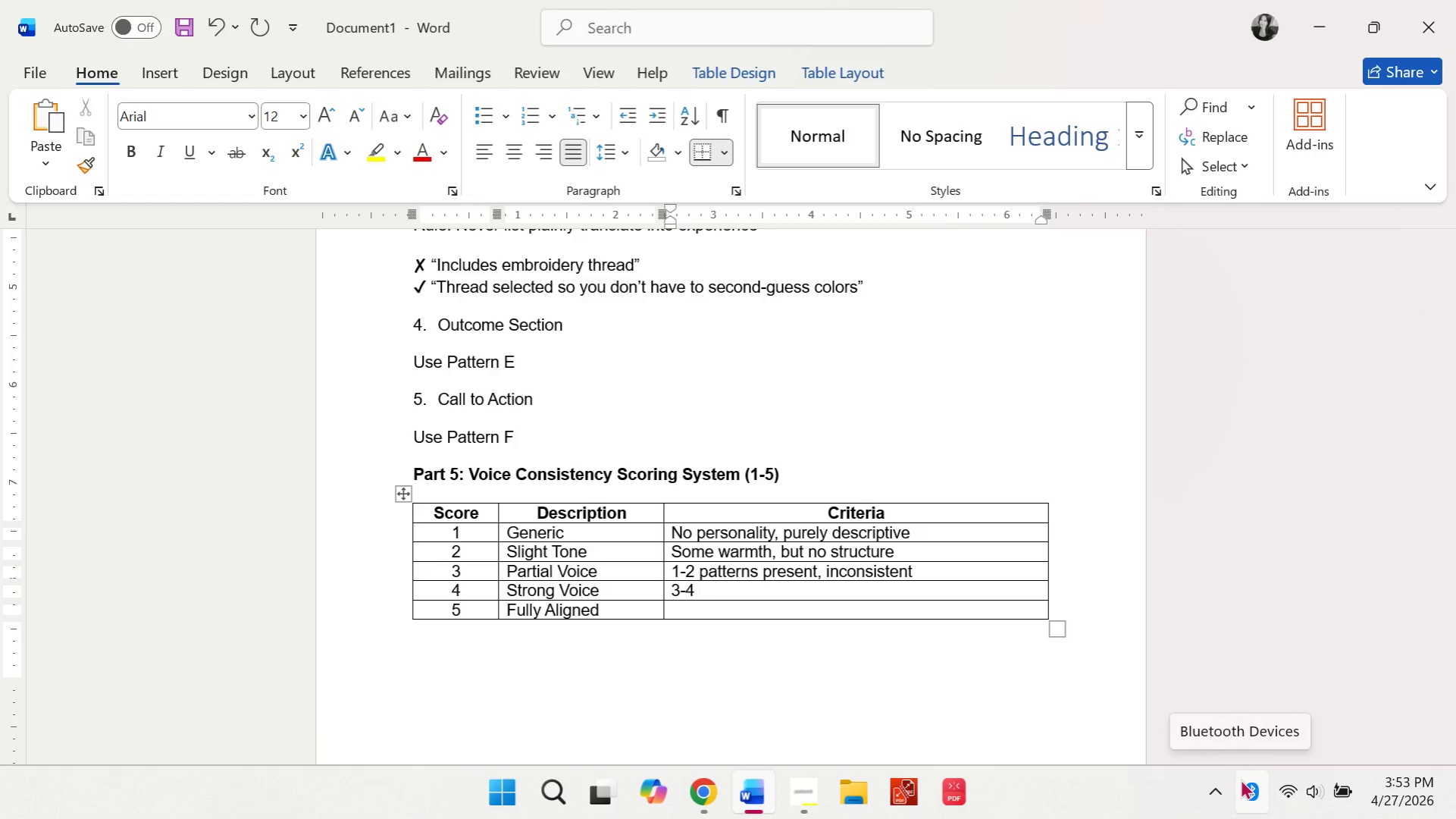 
type(patterns)
 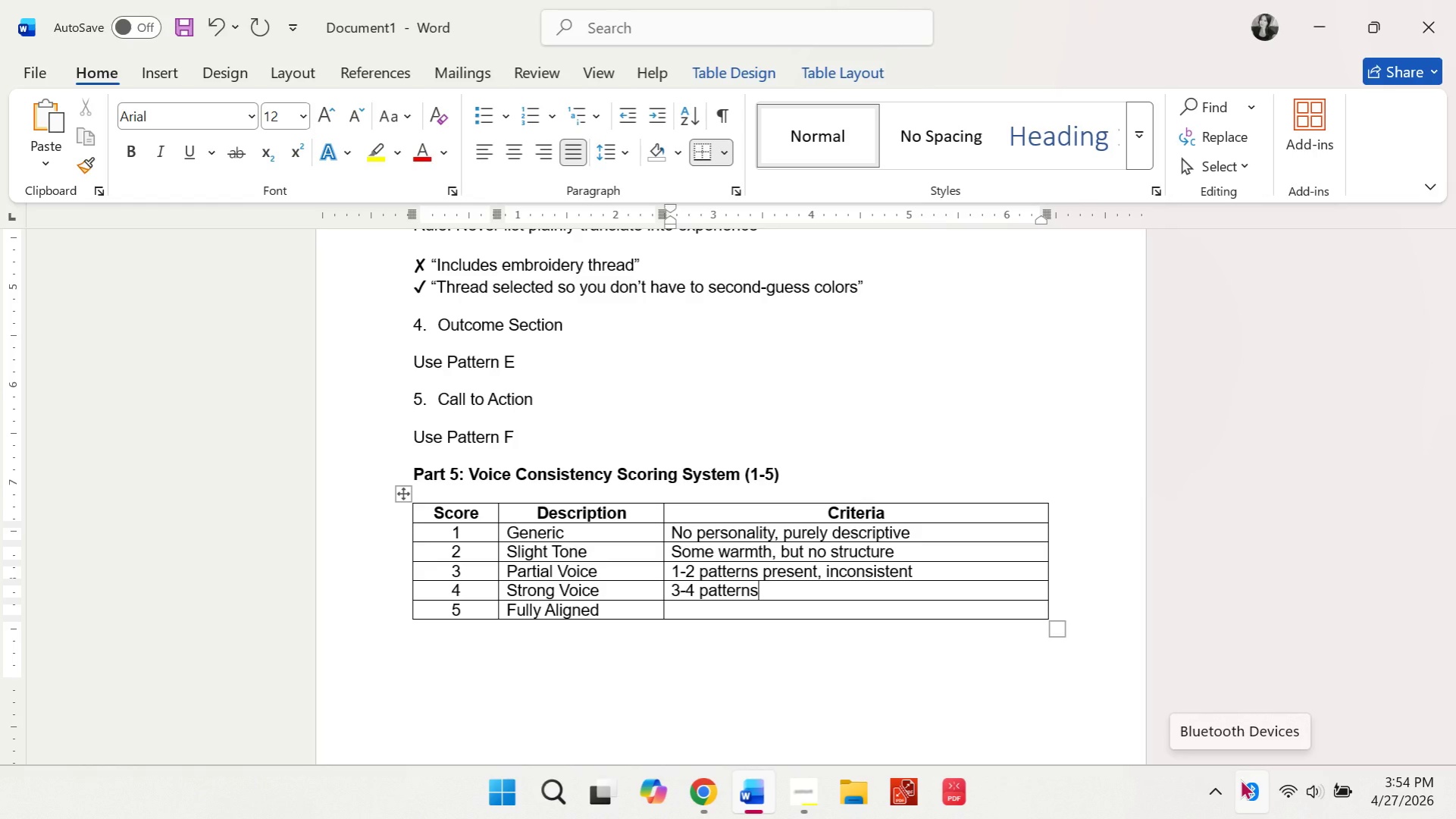 
type(, mostly consistent)
 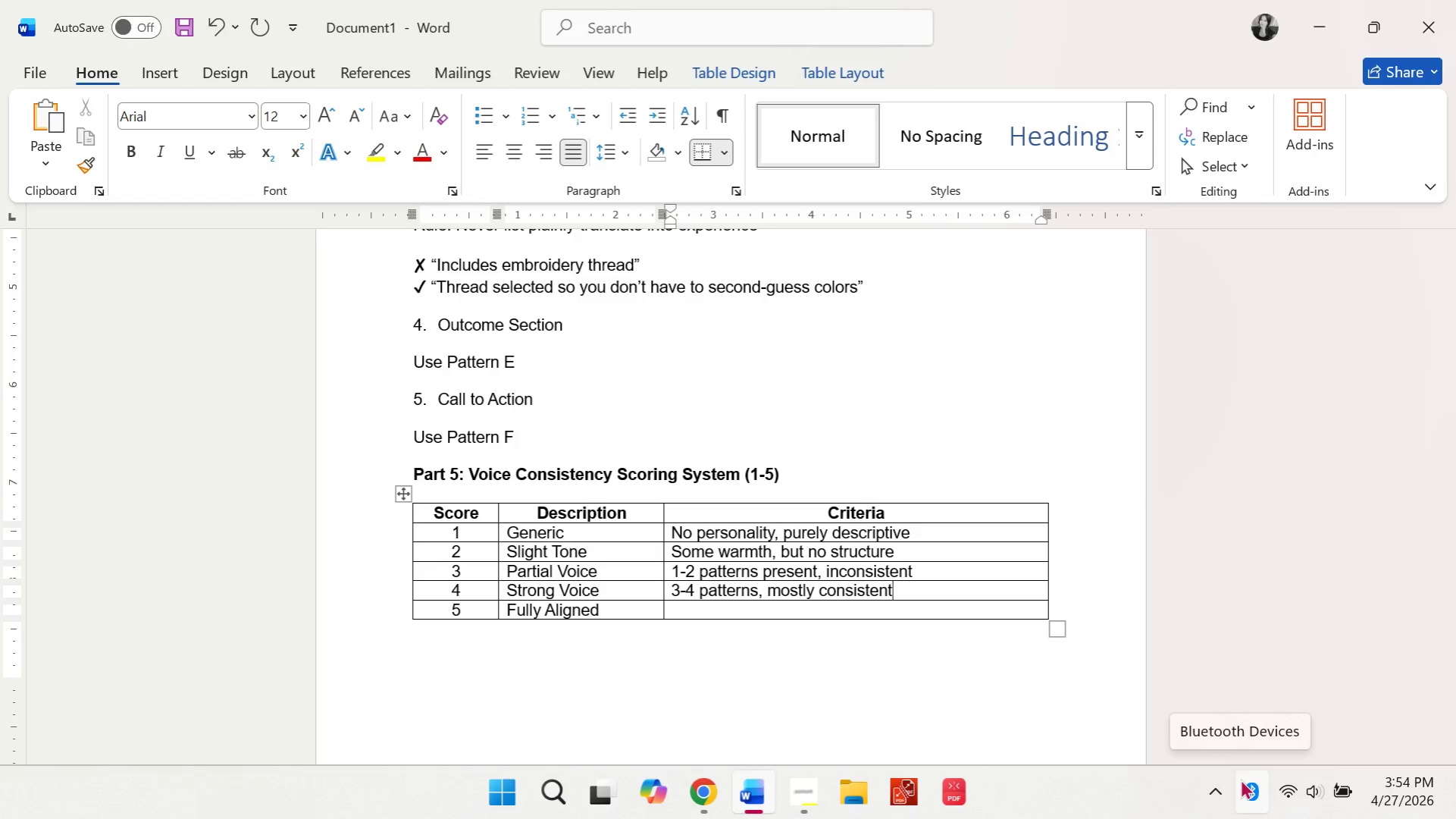 
key(ArrowDown)
 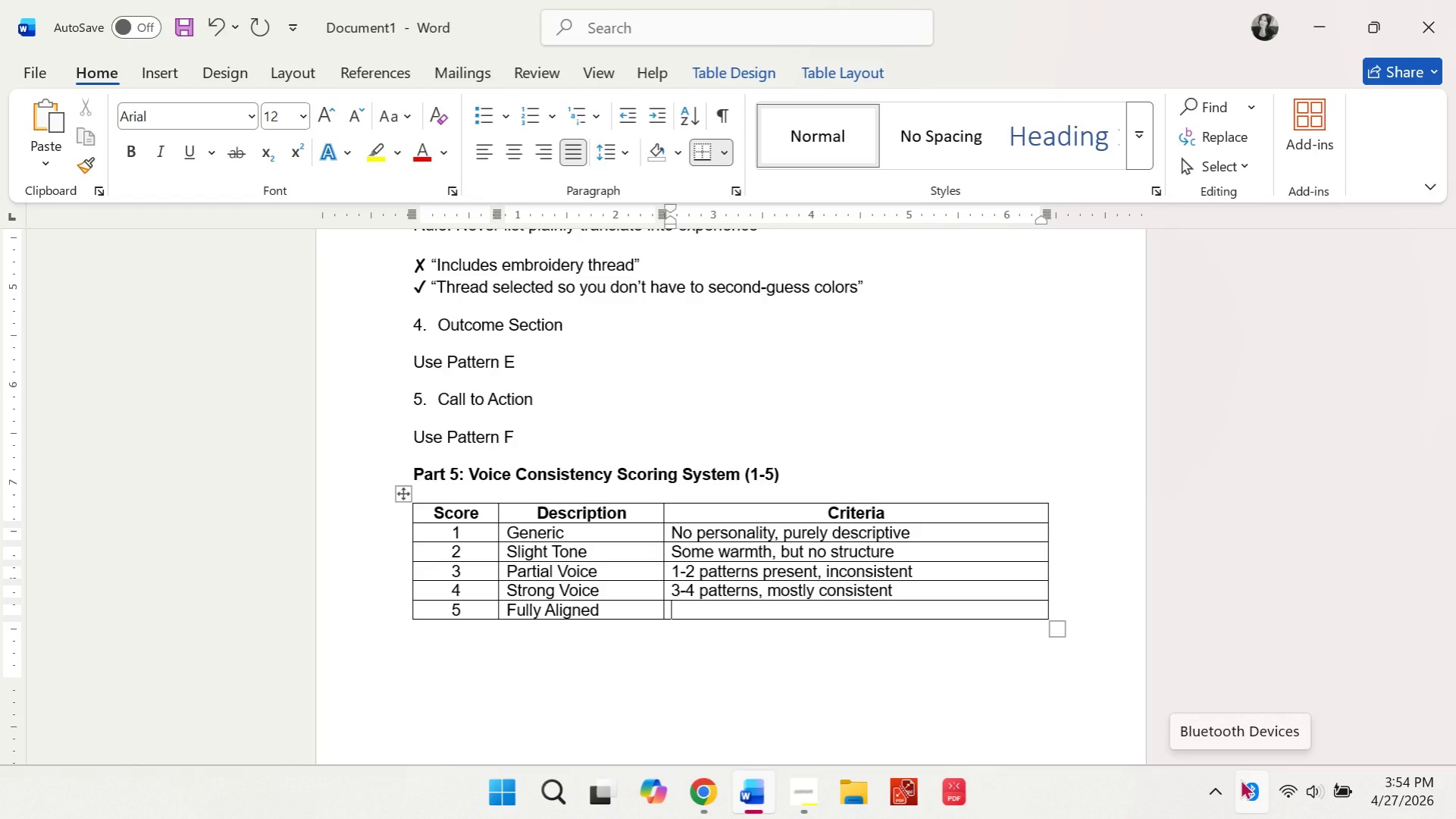 
wait(10.7)
 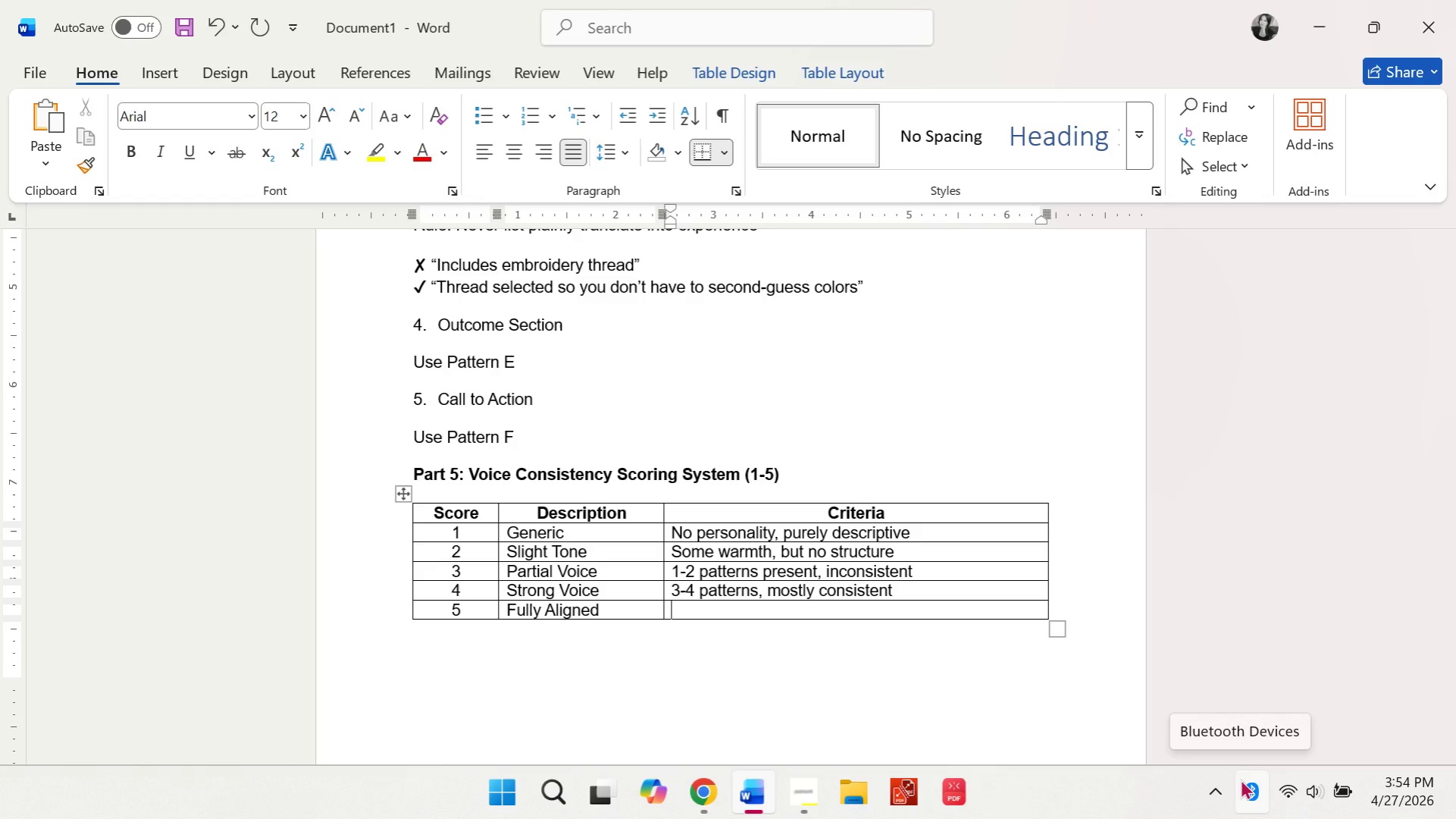 
key(Alt+AltLeft)
 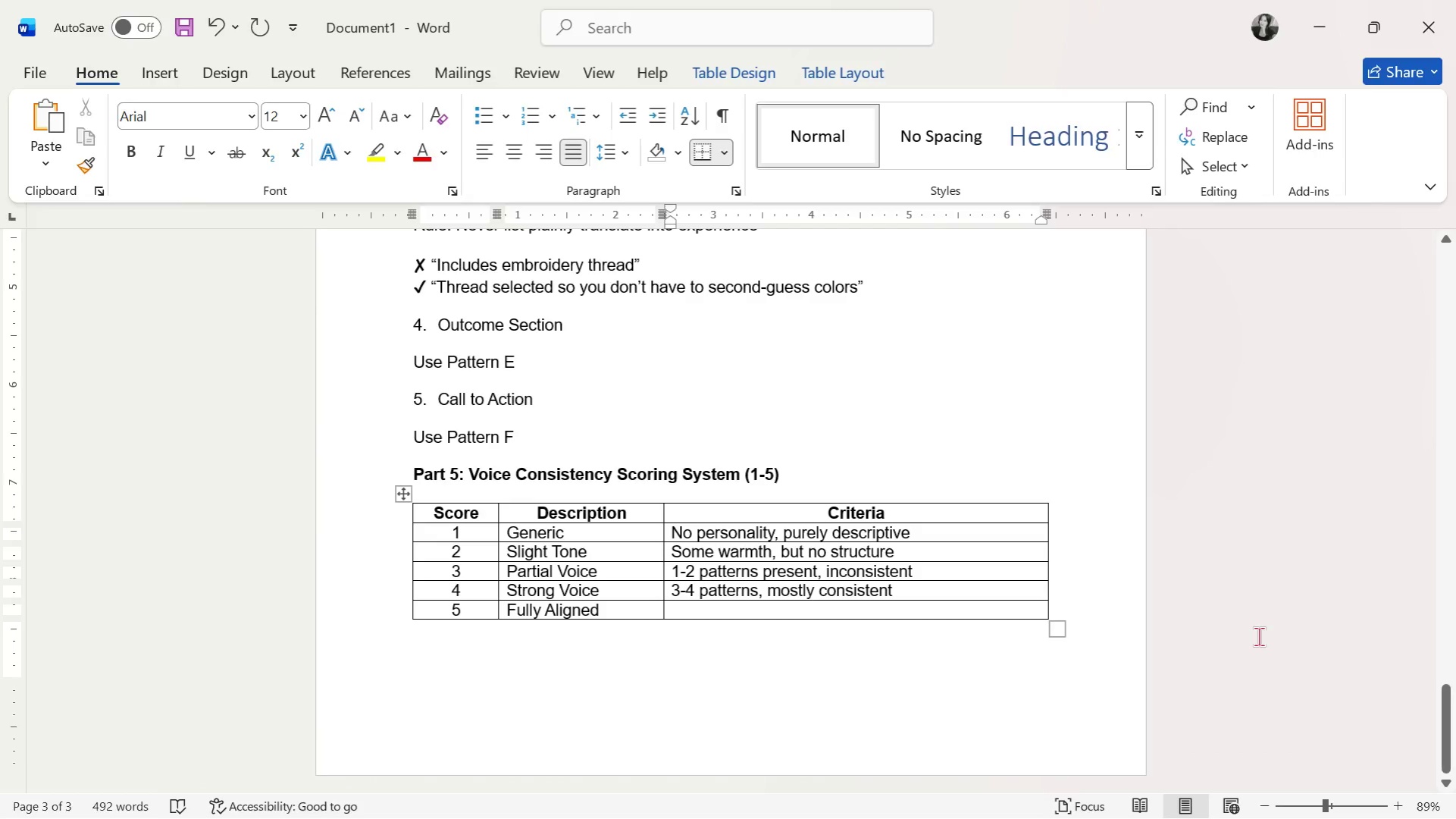 
key(Alt+Tab)
 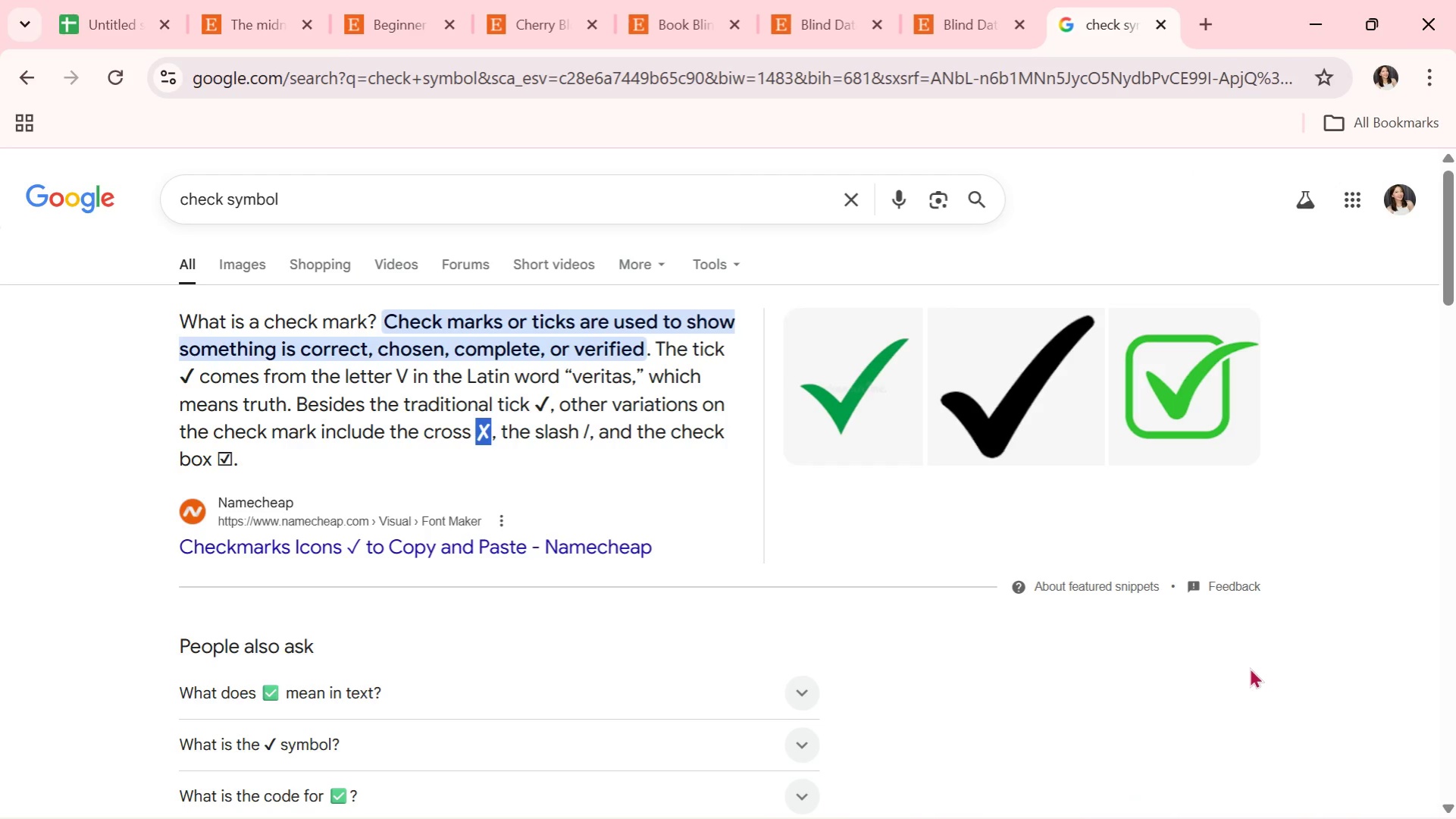 
hold_key(key=AltLeft, duration=0.36)
 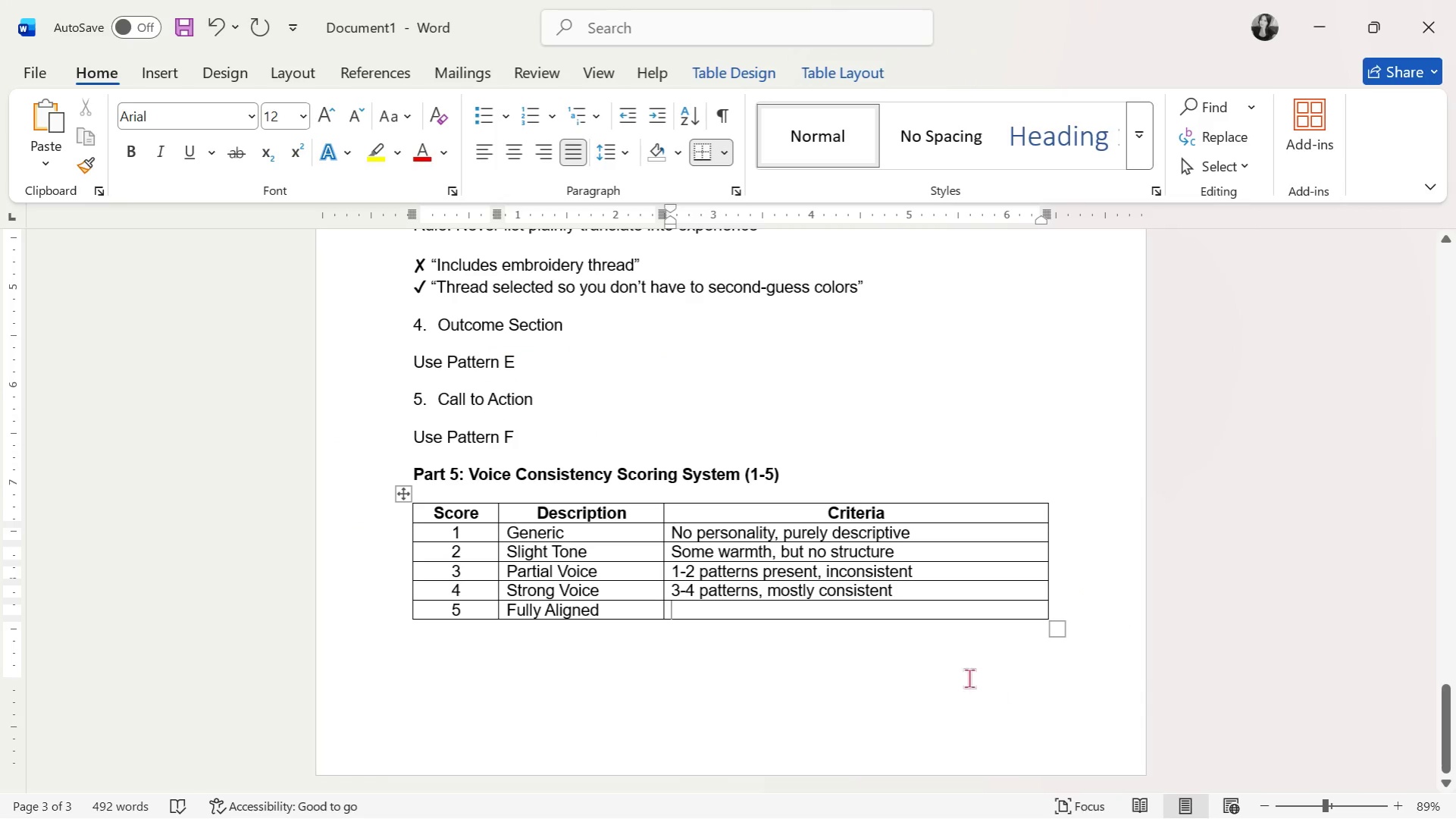 
key(Tab)
type(All core)
 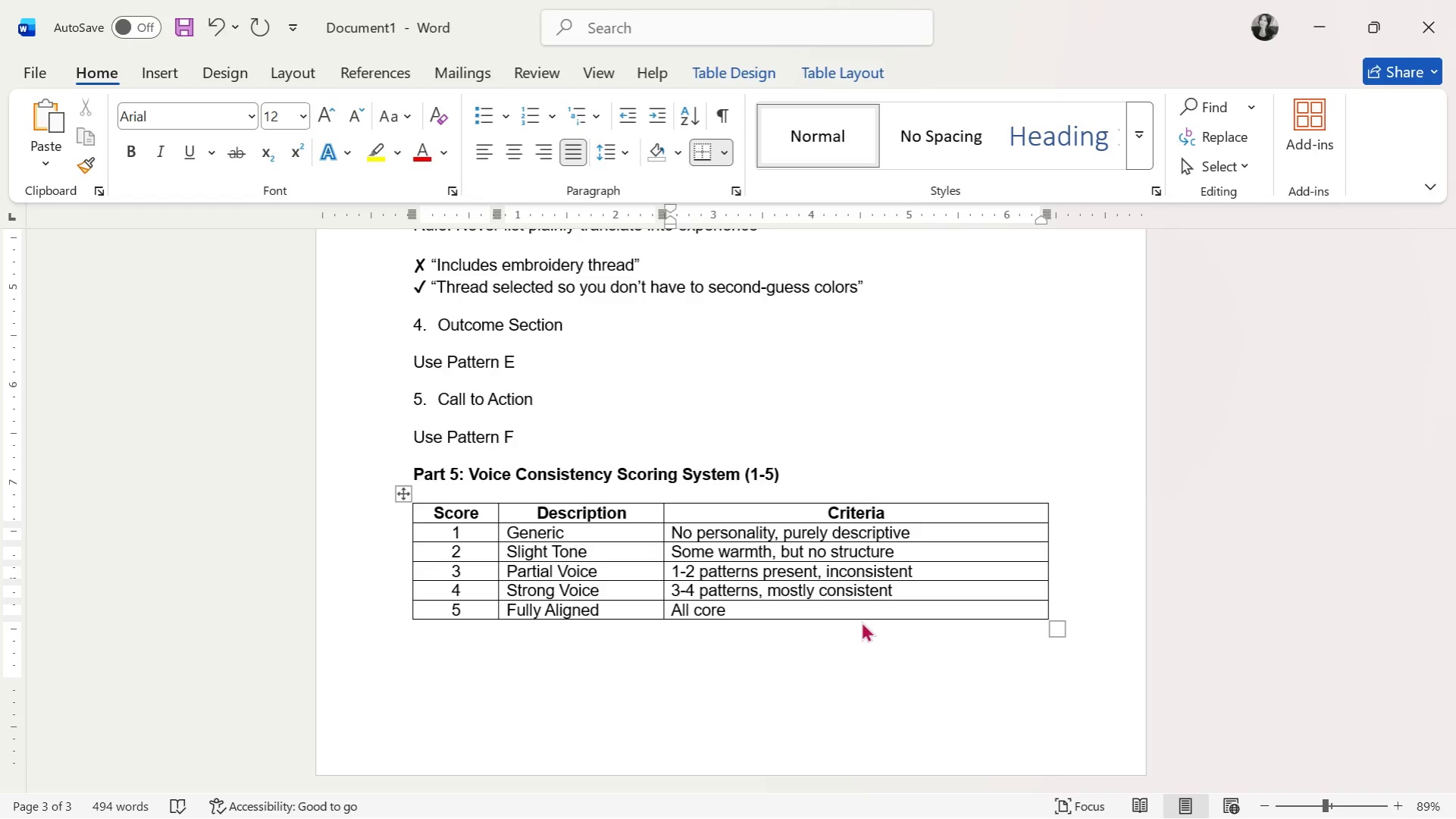 
type( patterns present, fo)
key(Backspace)
type(lows naturally)
 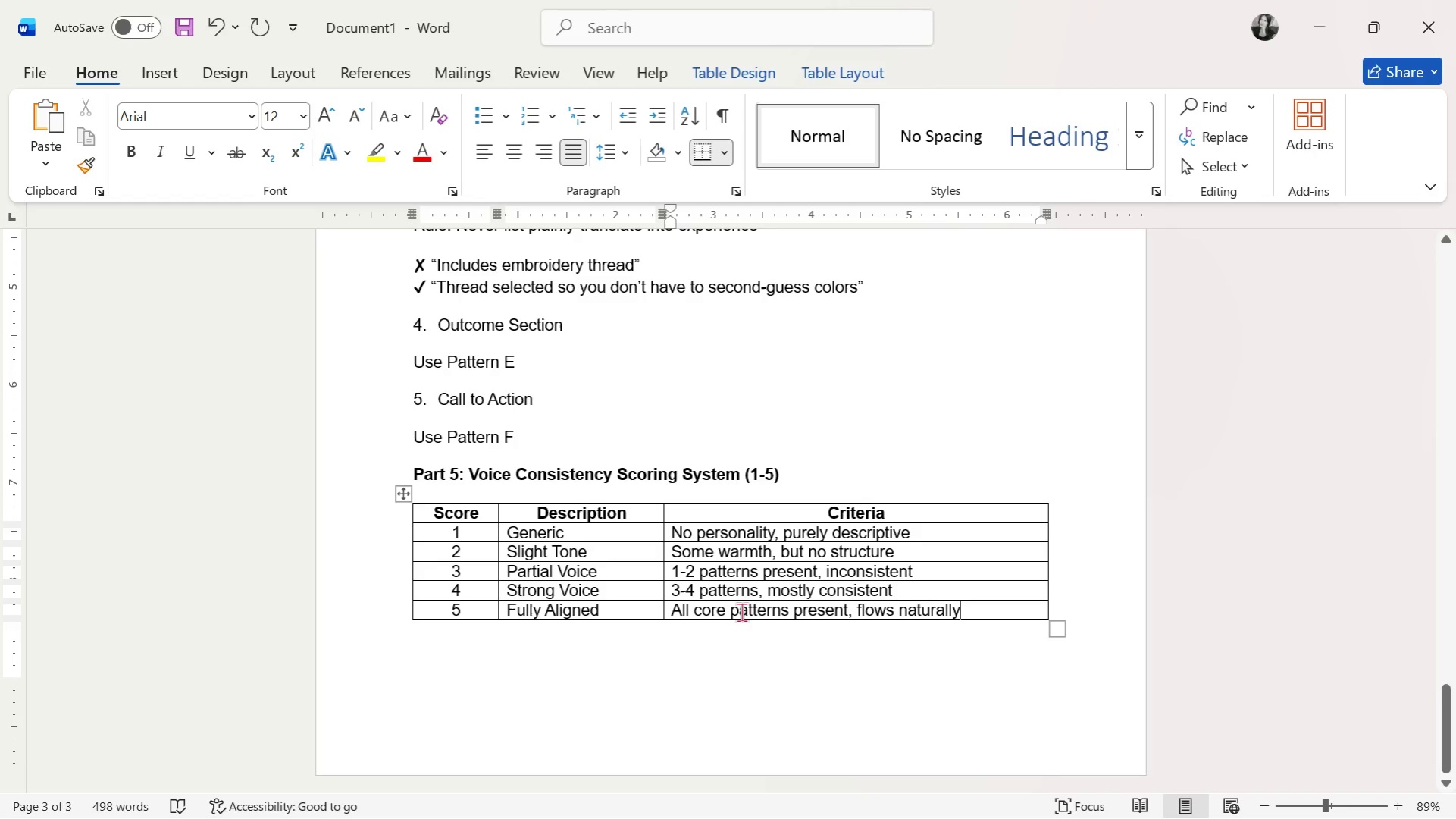 
wait(16.84)
 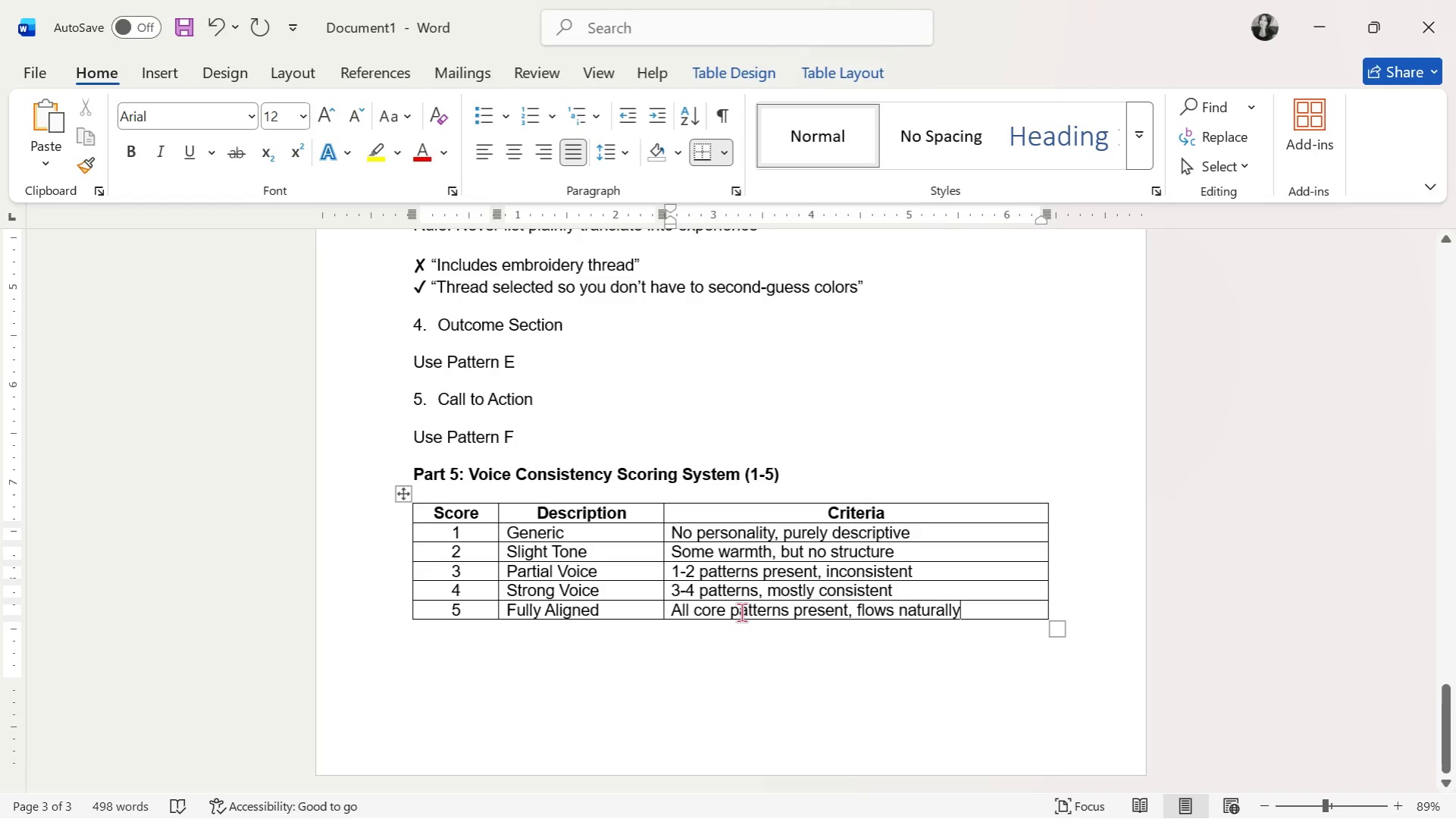 
left_click_drag(start_coordinate=[664, 511], to_coordinate=[687, 511])
 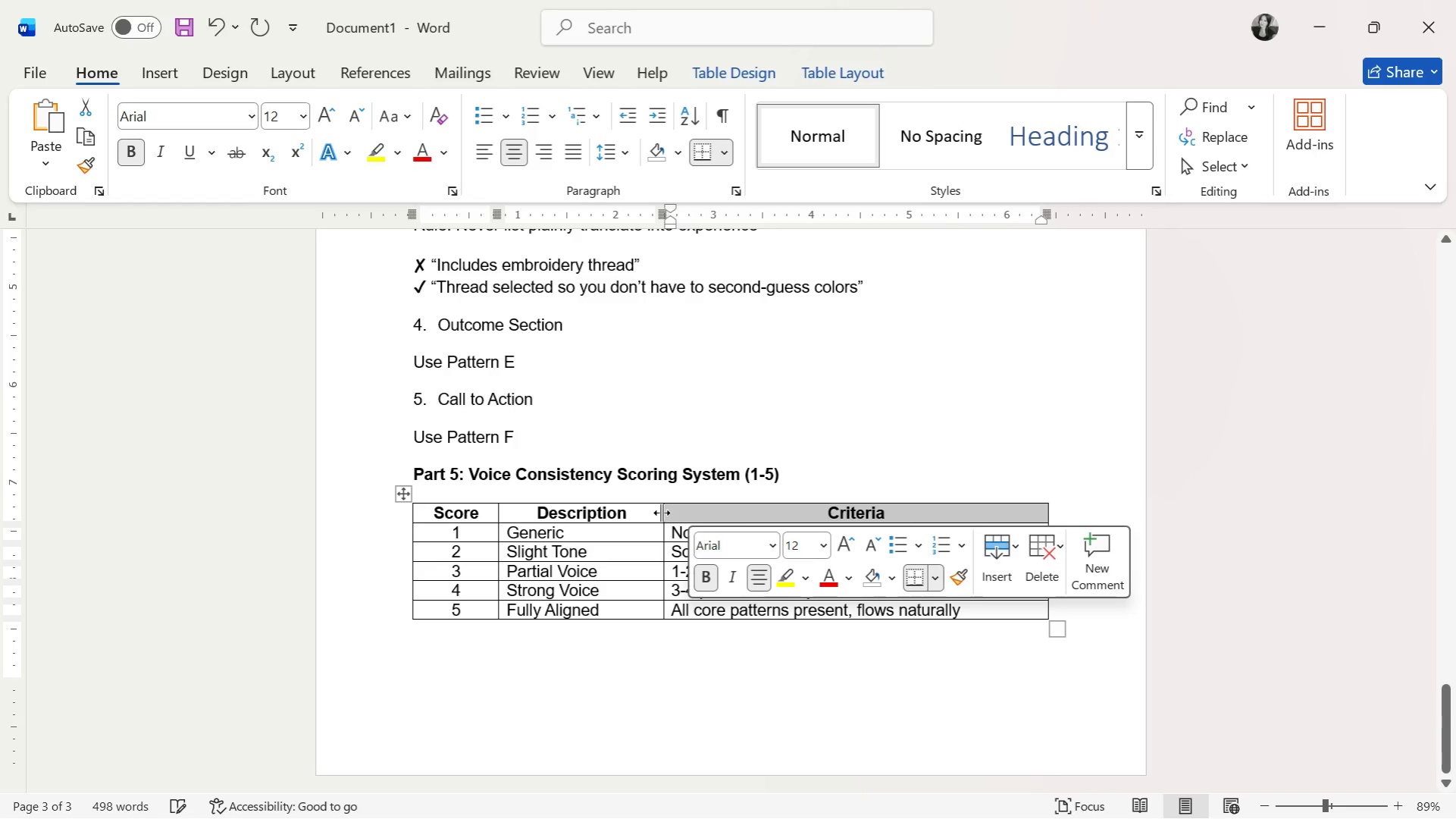 
left_click_drag(start_coordinate=[661, 513], to_coordinate=[675, 513])
 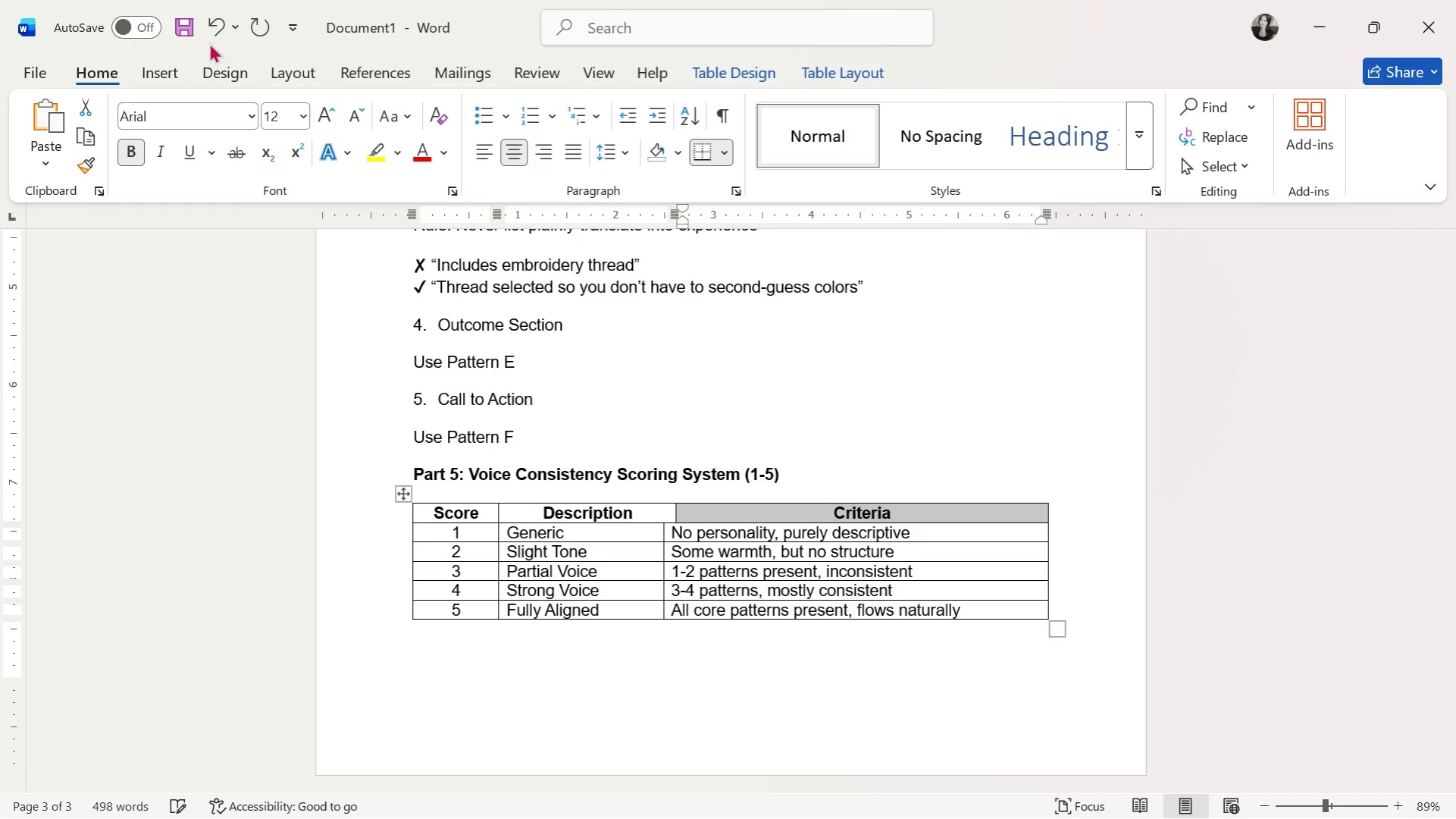 
left_click([220, 35])
 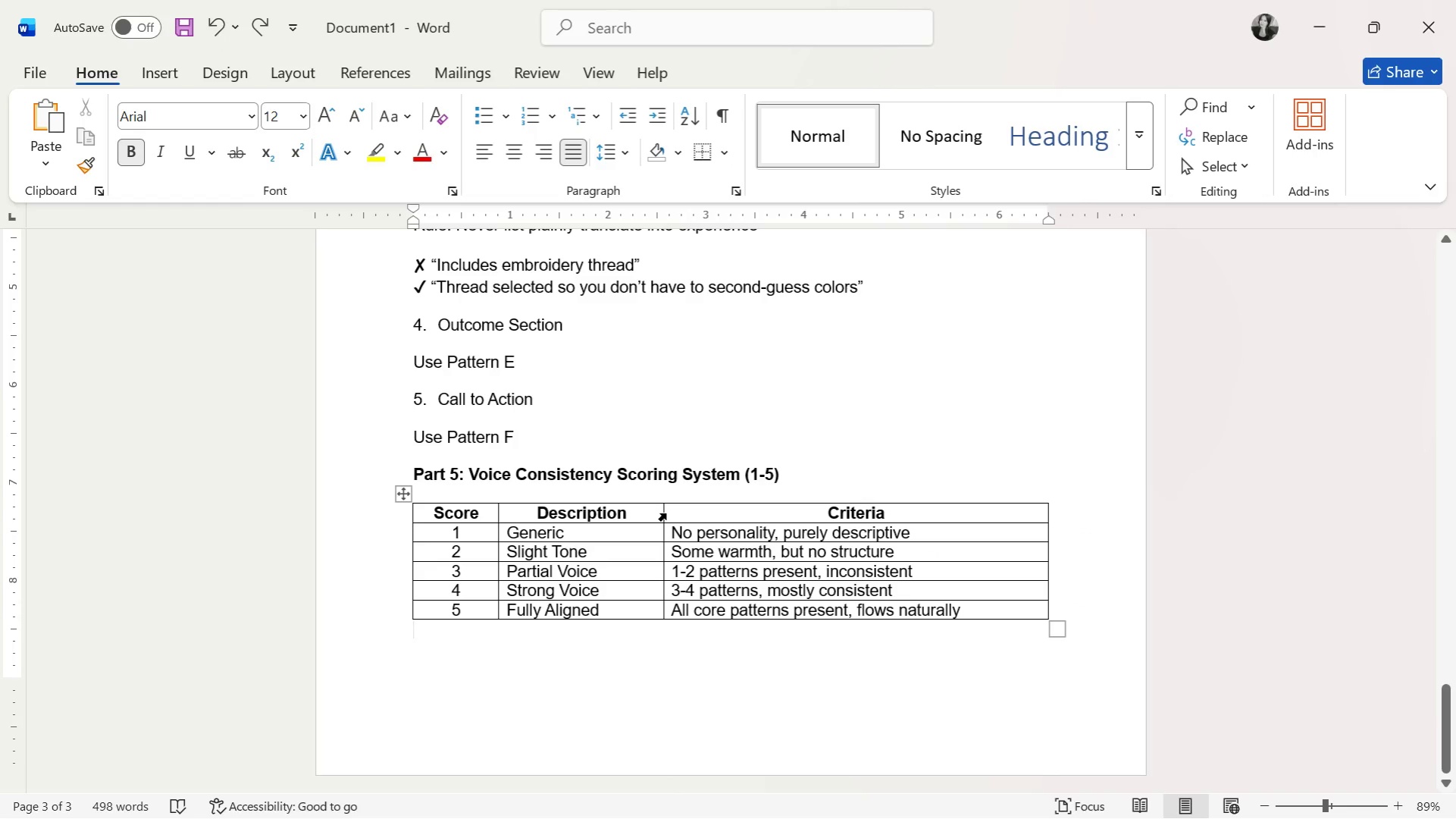 
left_click_drag(start_coordinate=[663, 514], to_coordinate=[685, 513])
 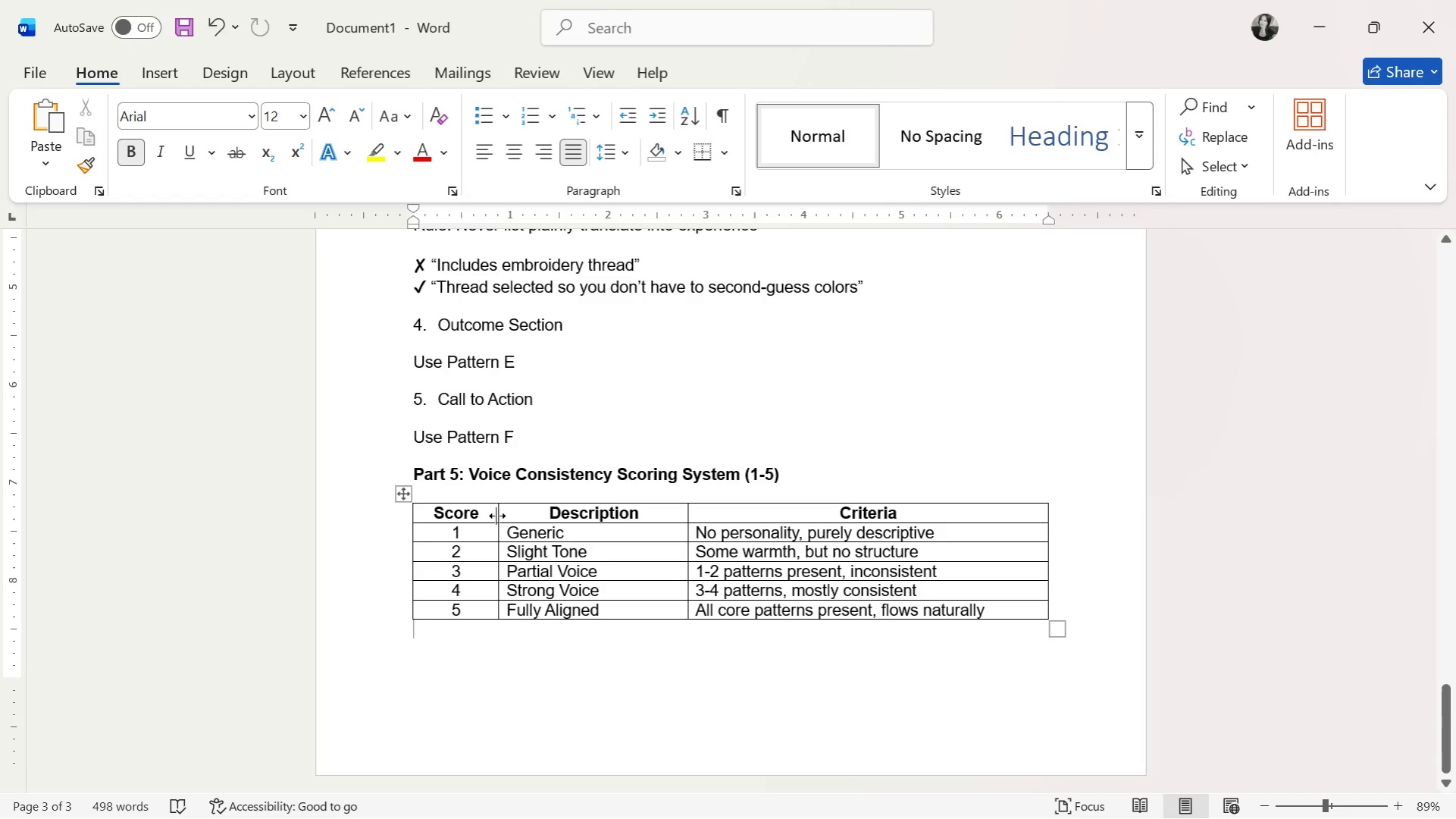 
left_click_drag(start_coordinate=[496, 516], to_coordinate=[503, 512])
 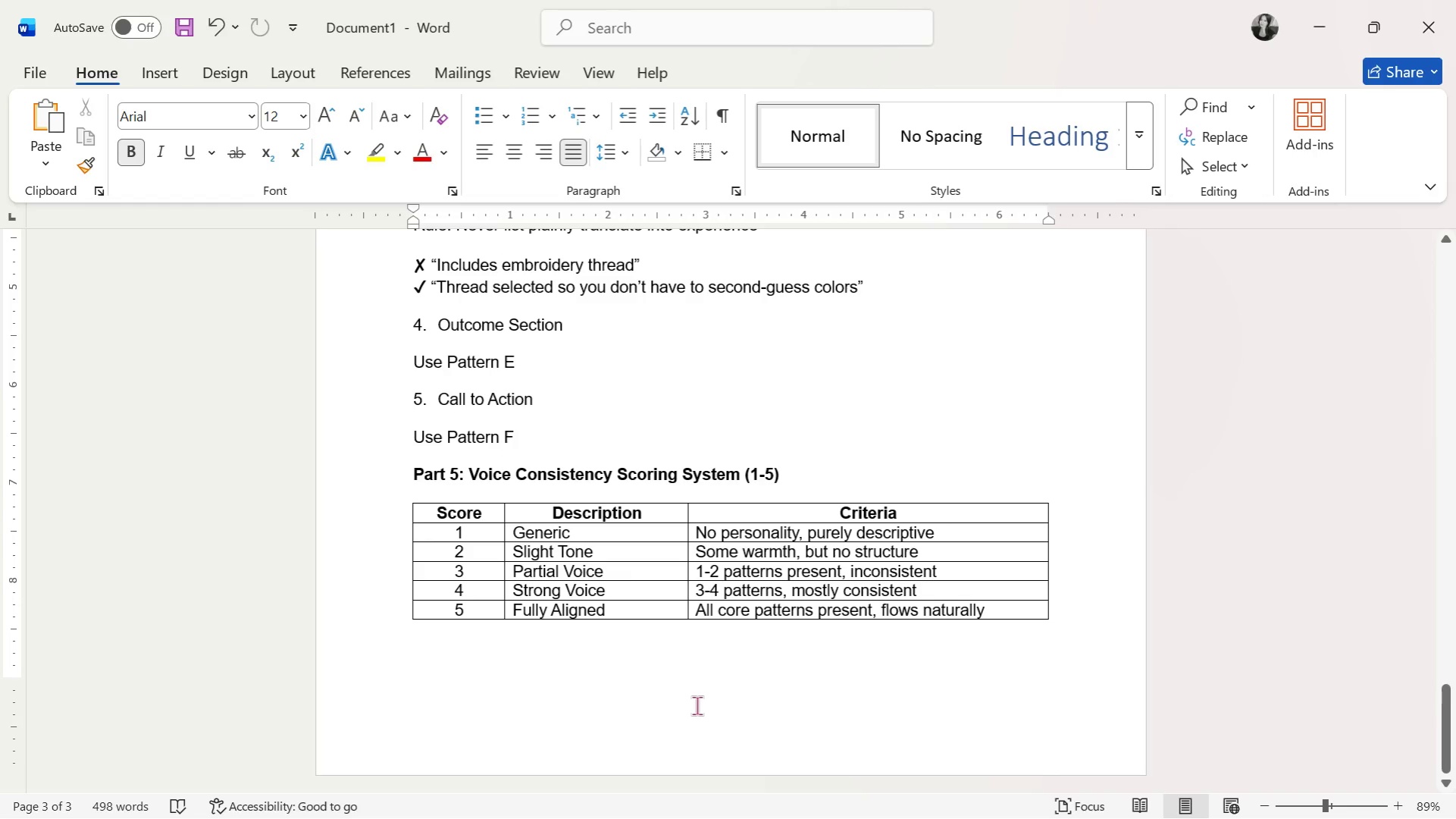 
wait(6.17)
 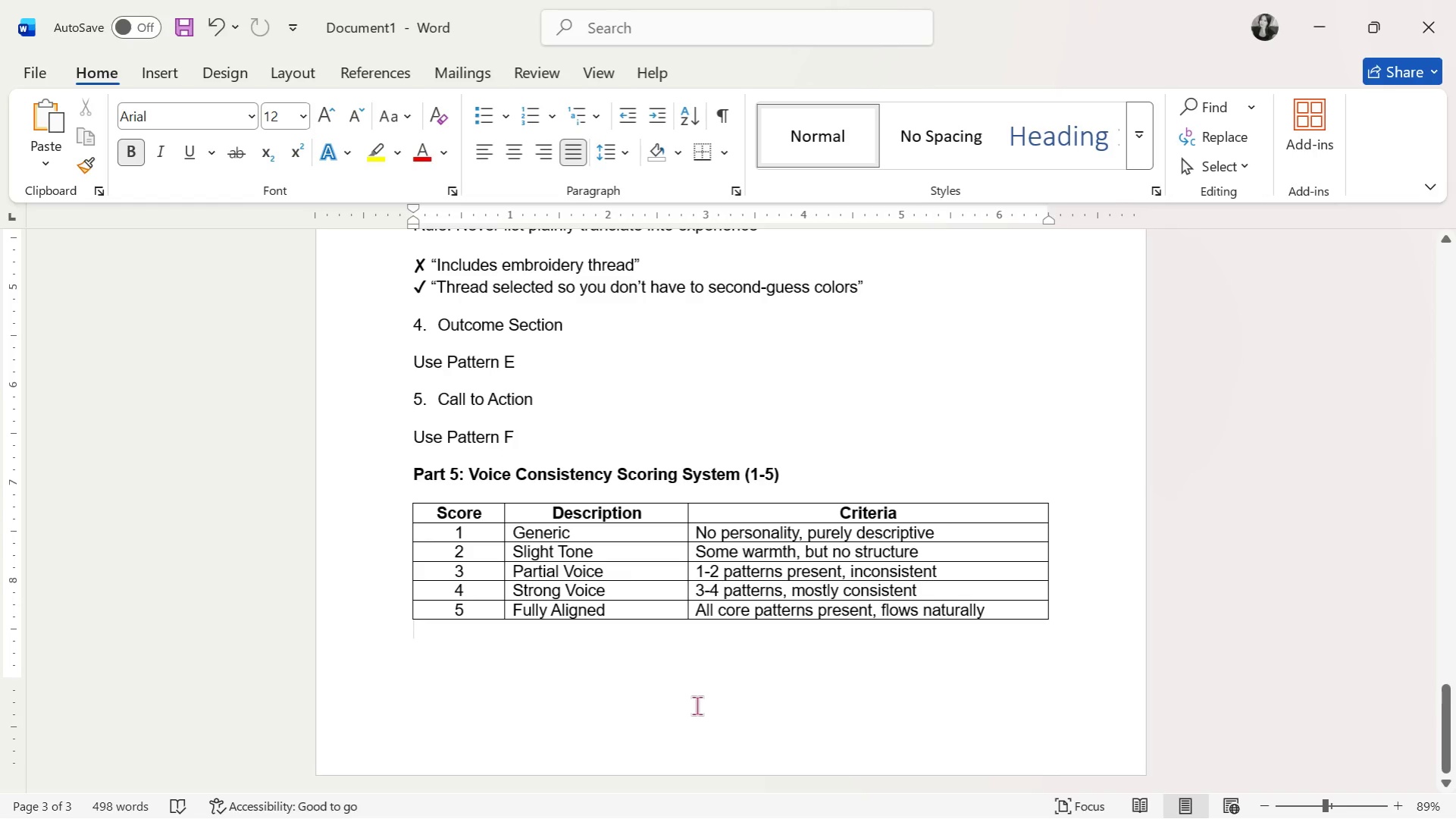 
key(Enter)
 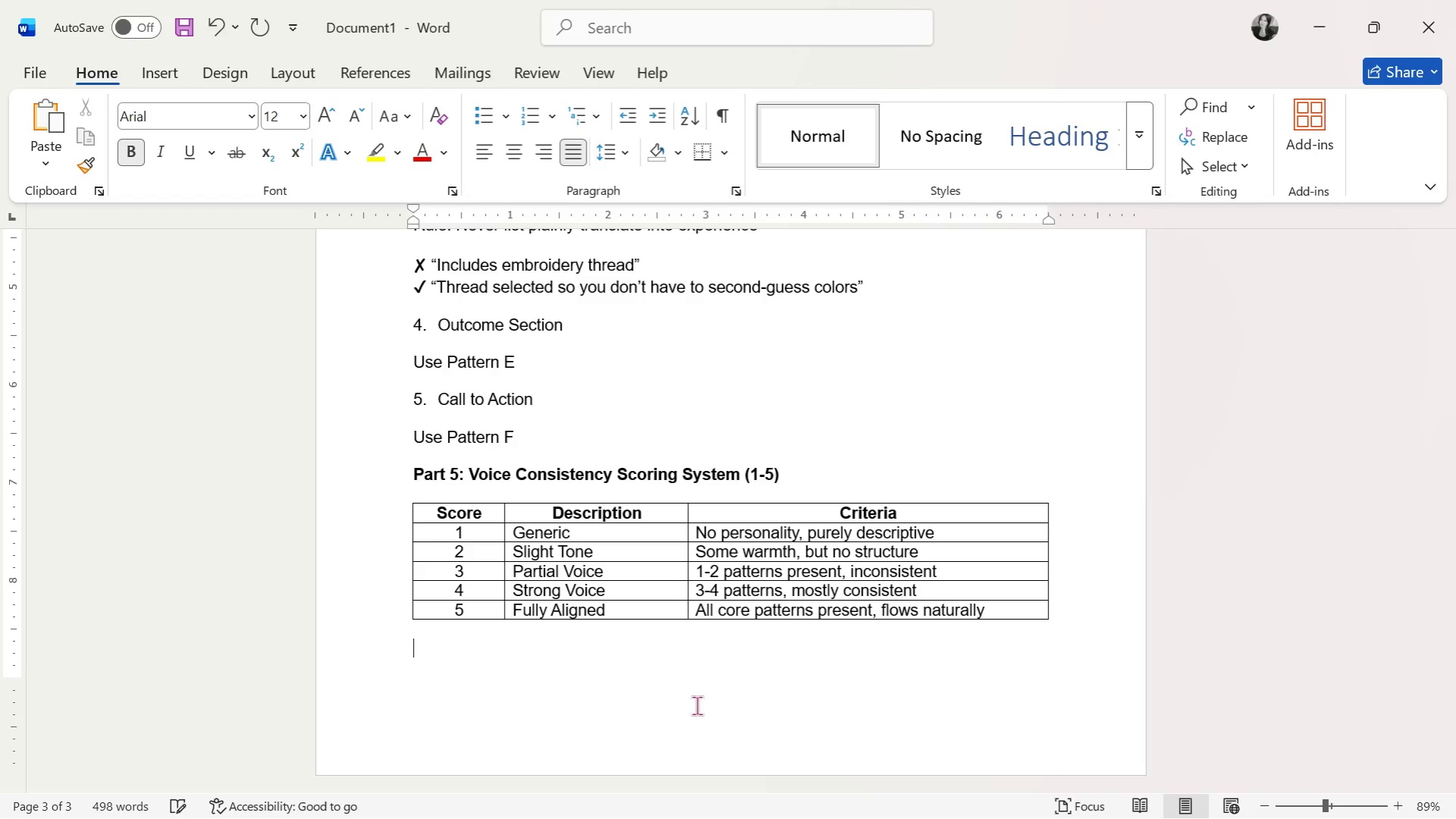 
type(PASS + 4-5)
key(Backspace)
key(Backspace)
key(Backspace)
key(Backspace)
key(Backspace)
type(+)
key(Backspace)
type(= 4-5)
 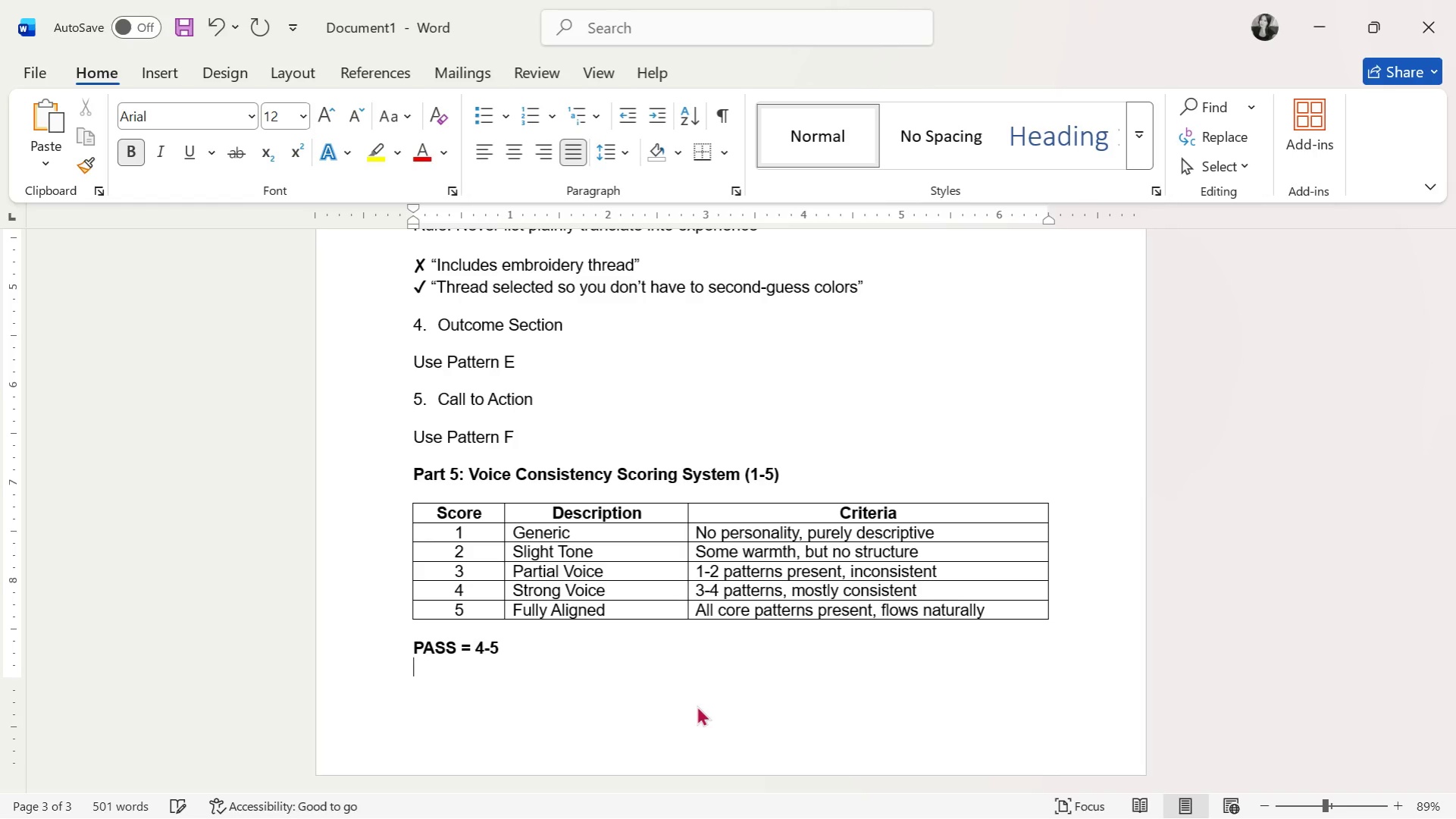 
 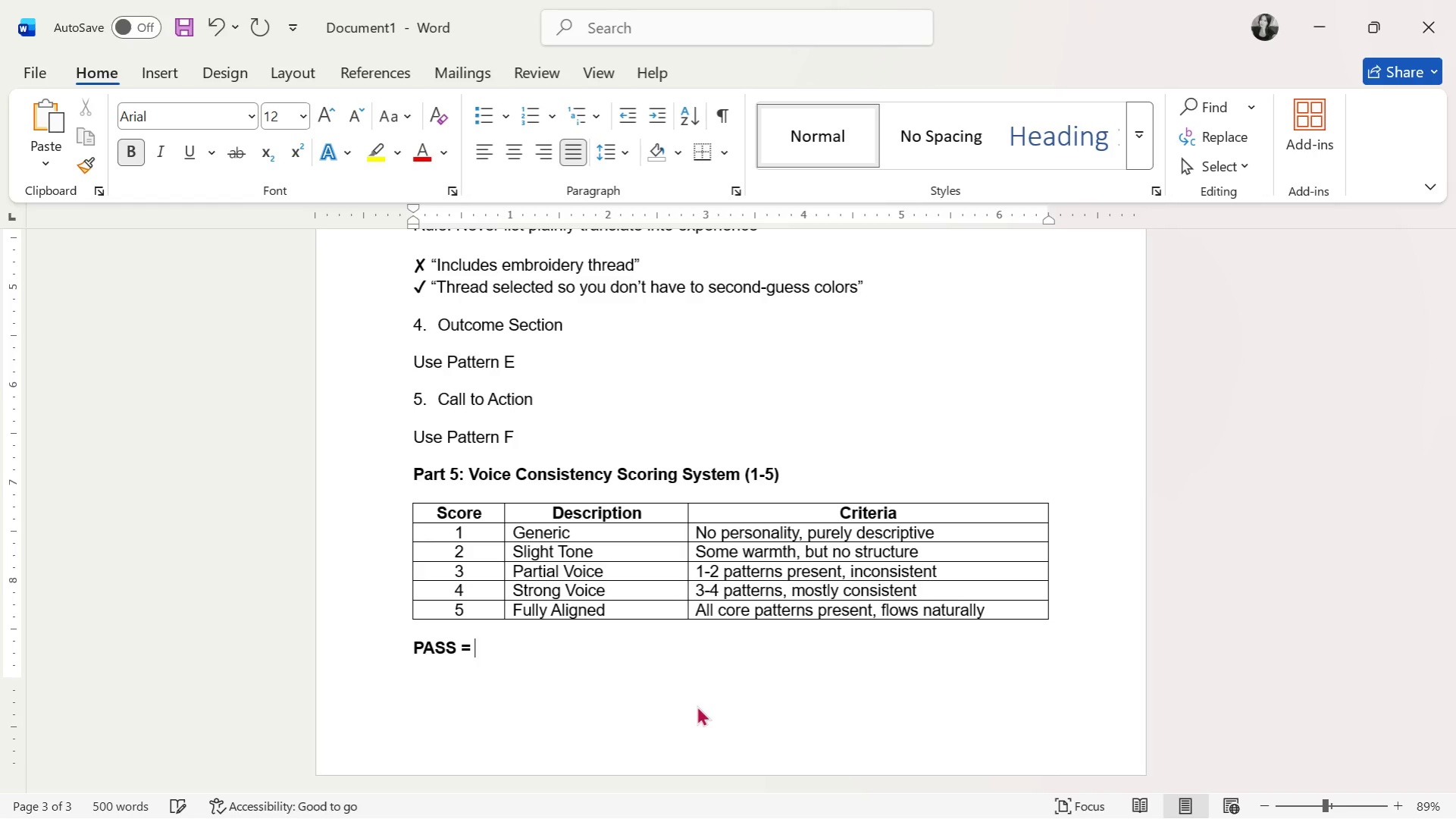 
key(Enter)
 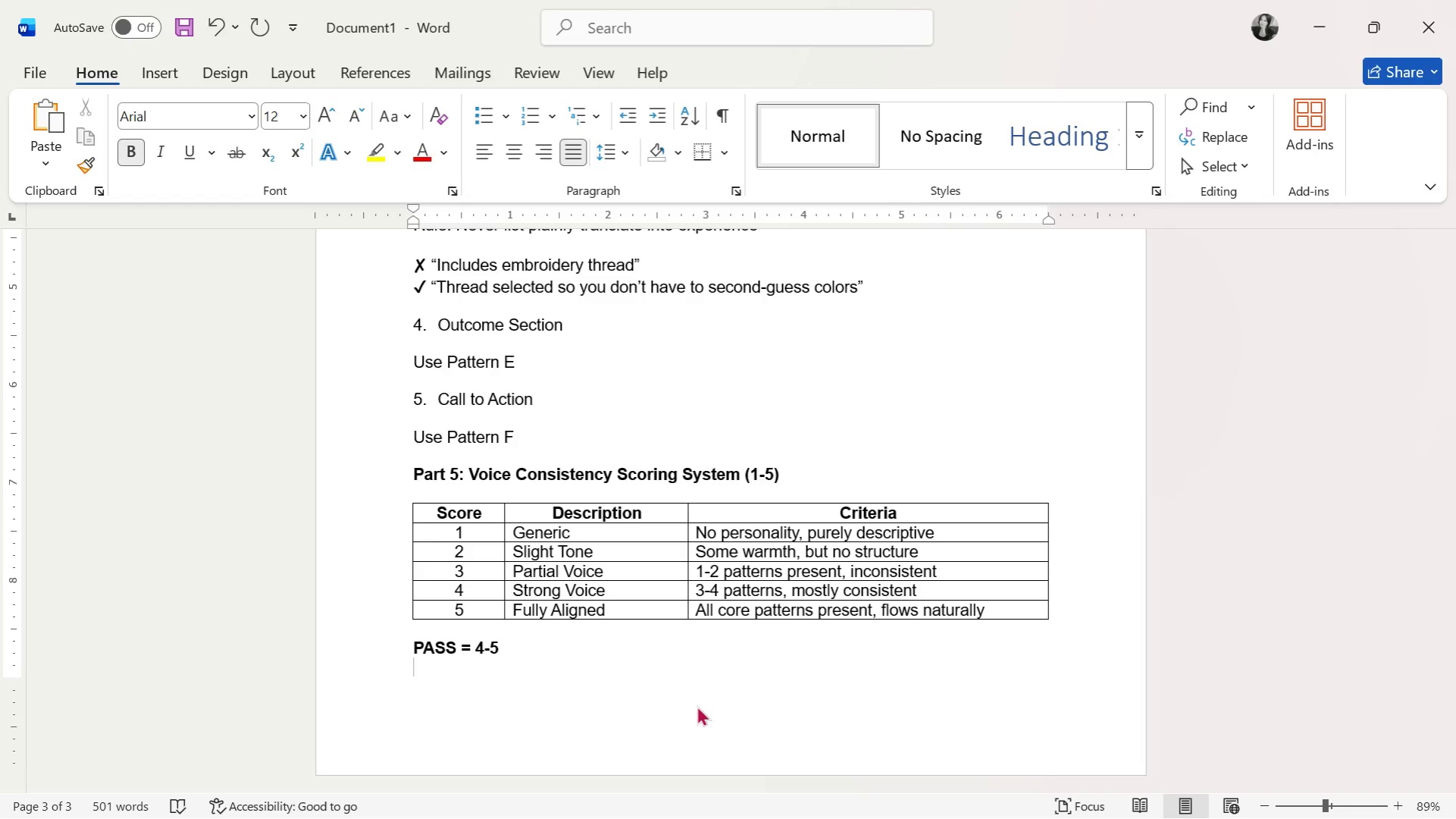 
type(FAIL = 1-3)
 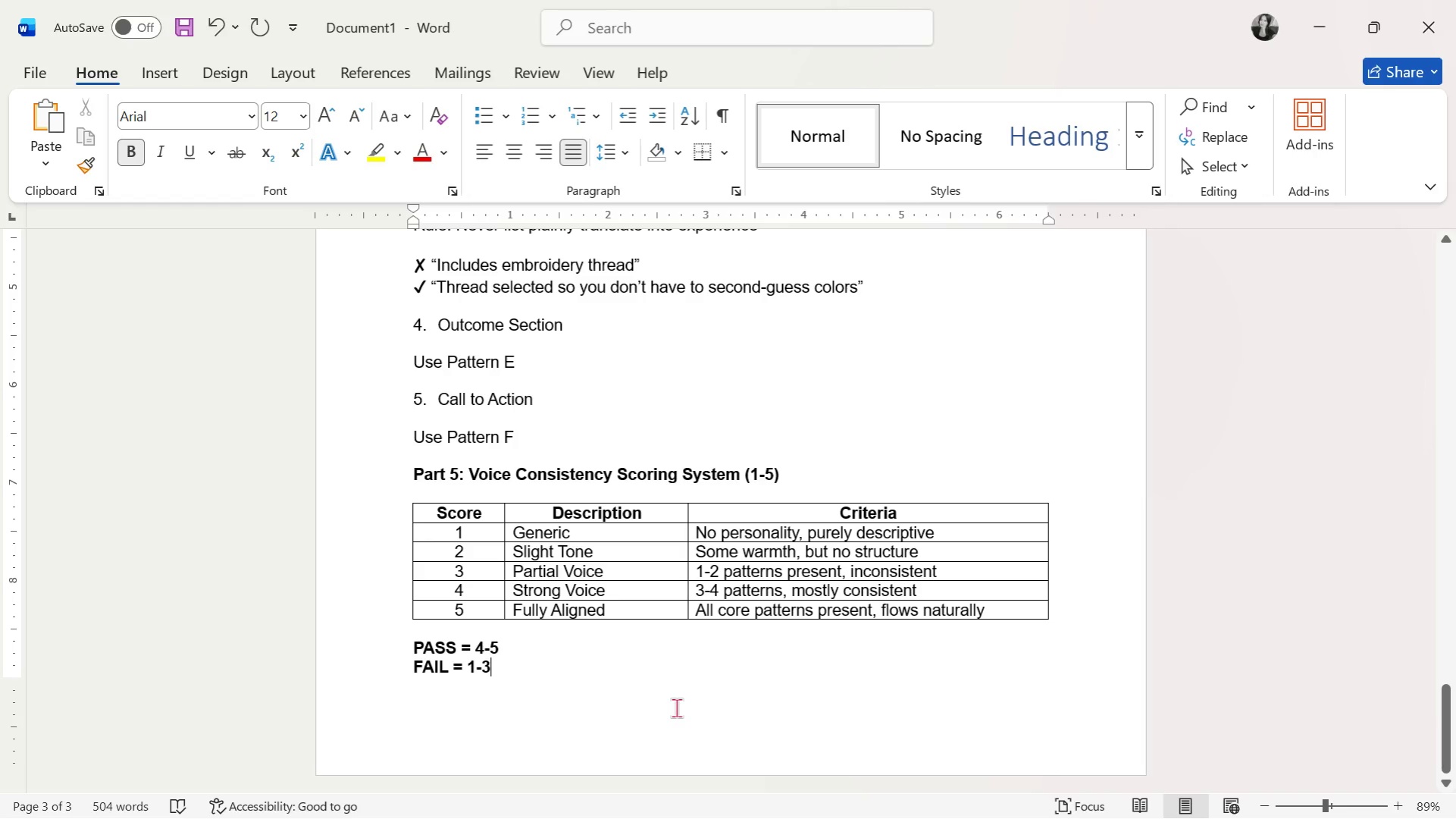 
key(Enter)
 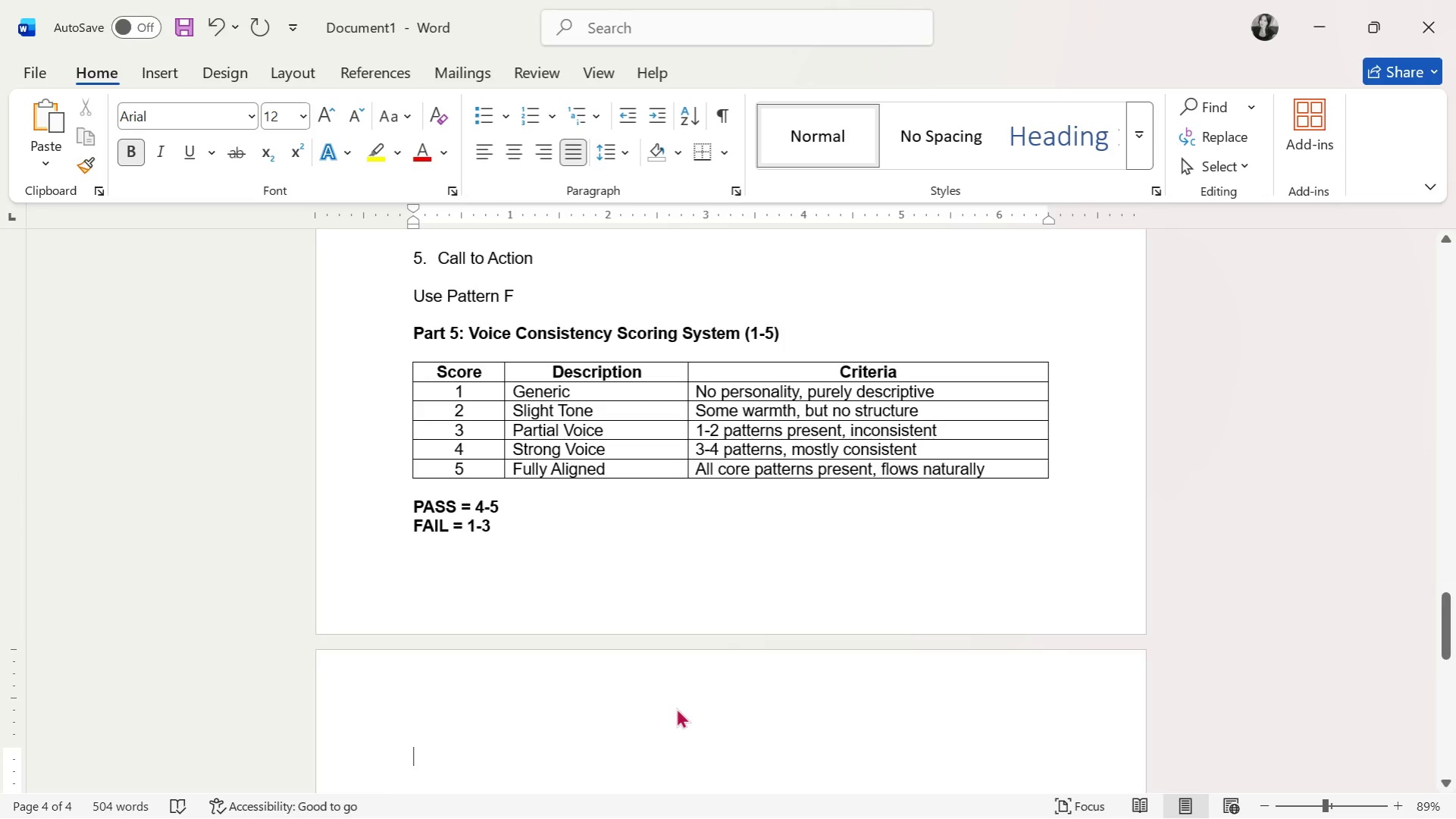 
key(Enter)
 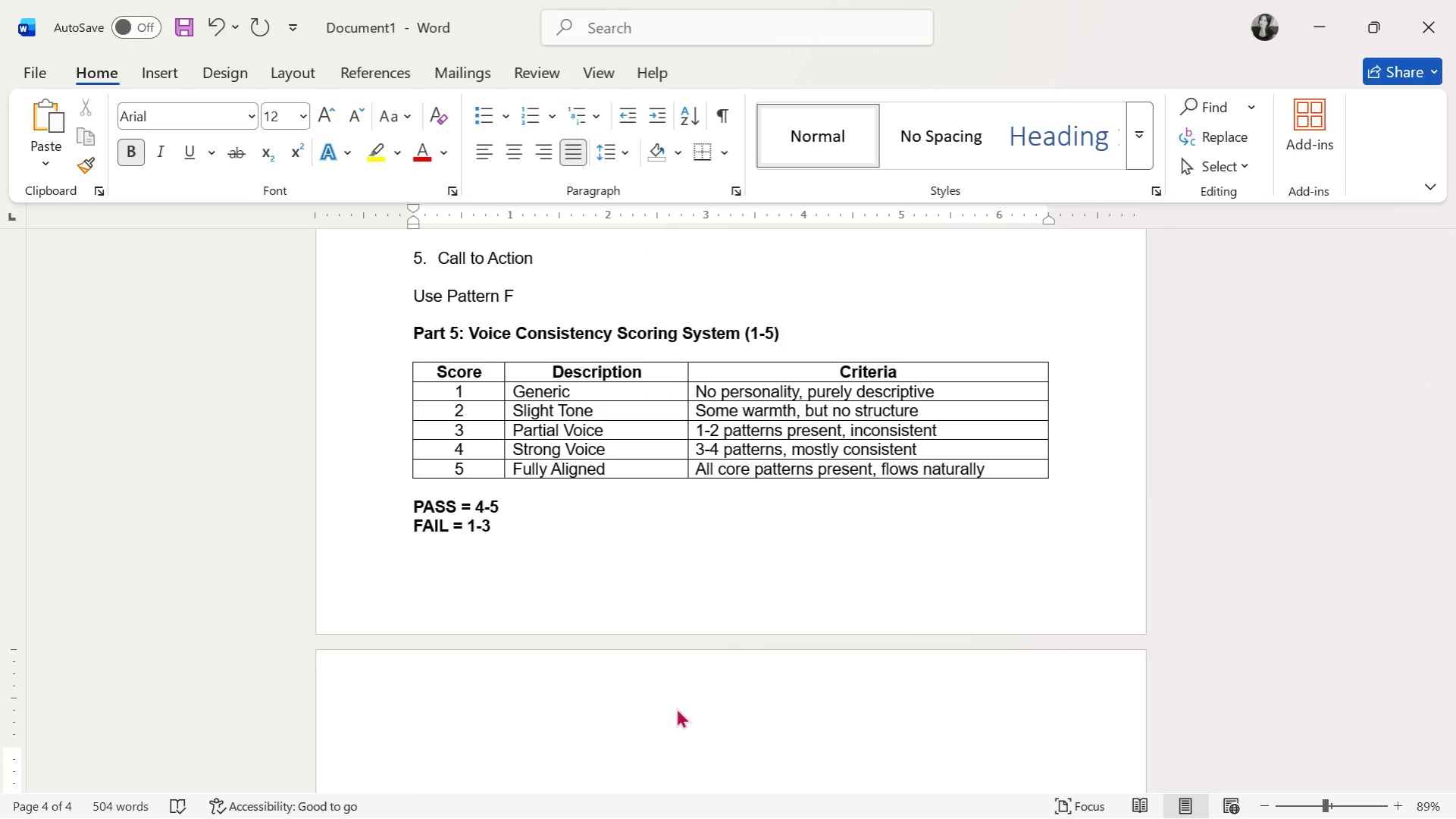 
type(Part6)
key(Backspace)
type( 6: 5-Minute Pre-Publishing Wpork)
key(Backspace)
key(Backspace)
key(Backspace)
key(Backspace)
type(orkflow)
 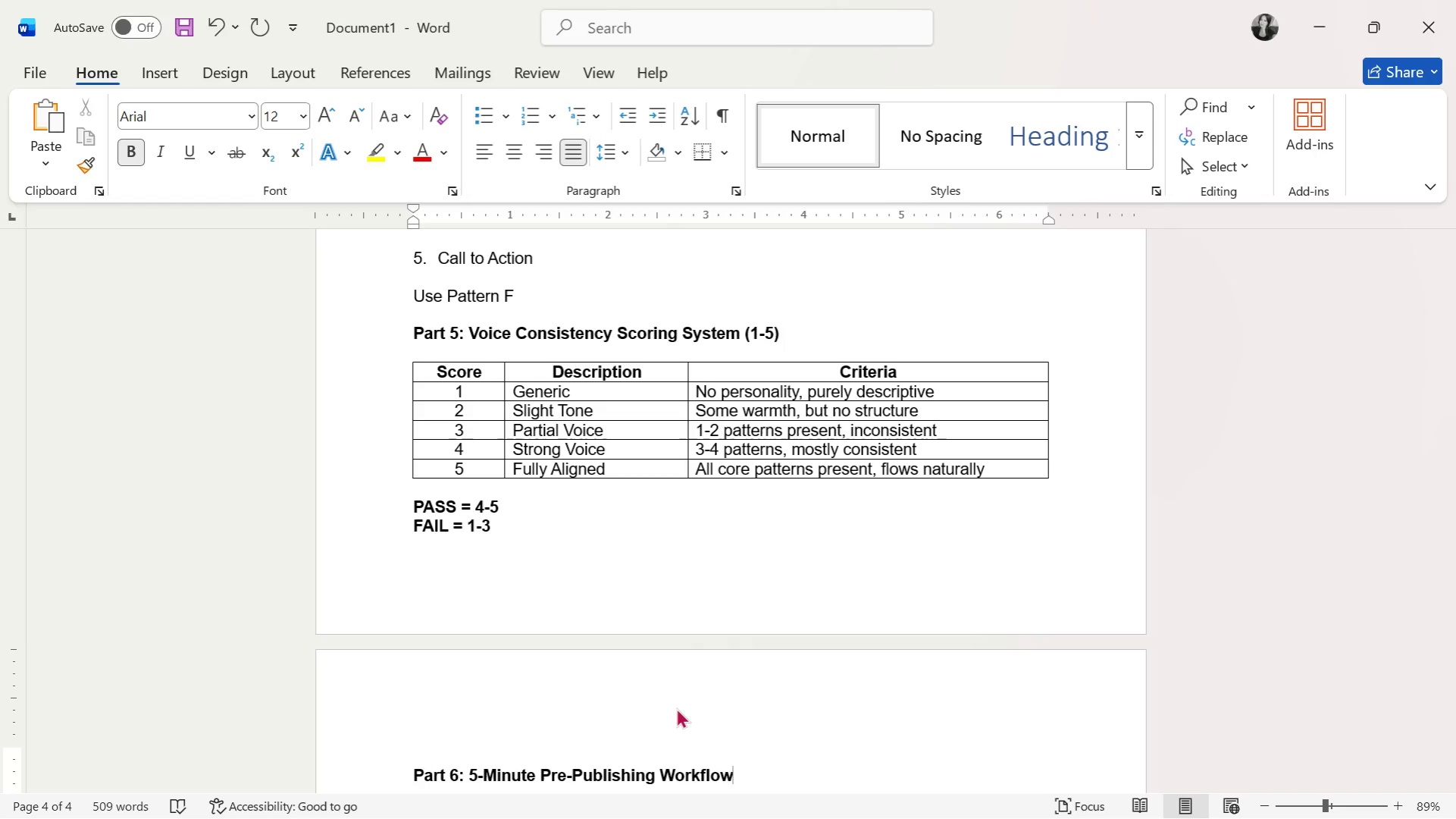 
scroll: coordinate [546, 633], scroll_direction: down, amount: 7.0
 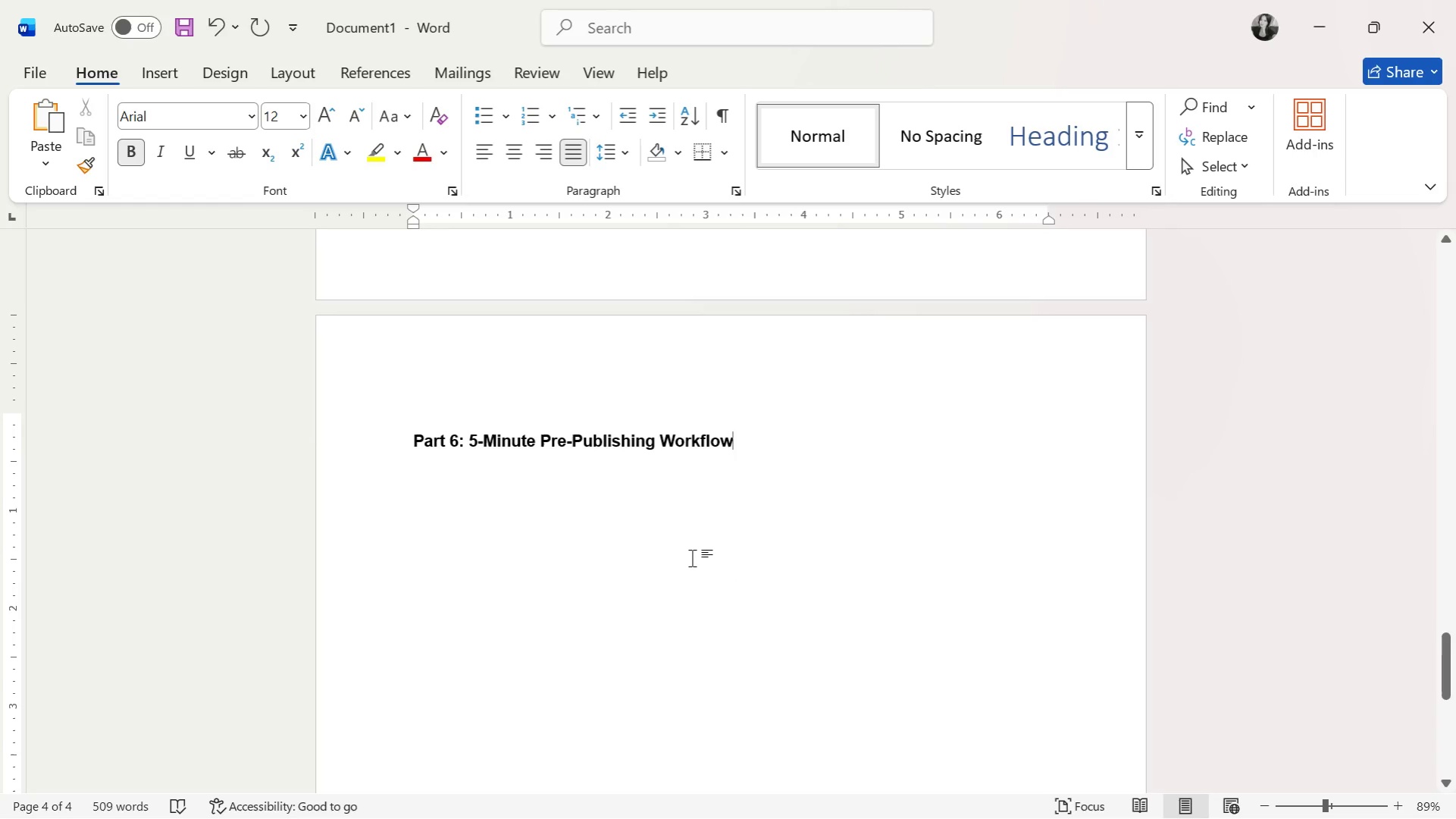 
key(Enter)
 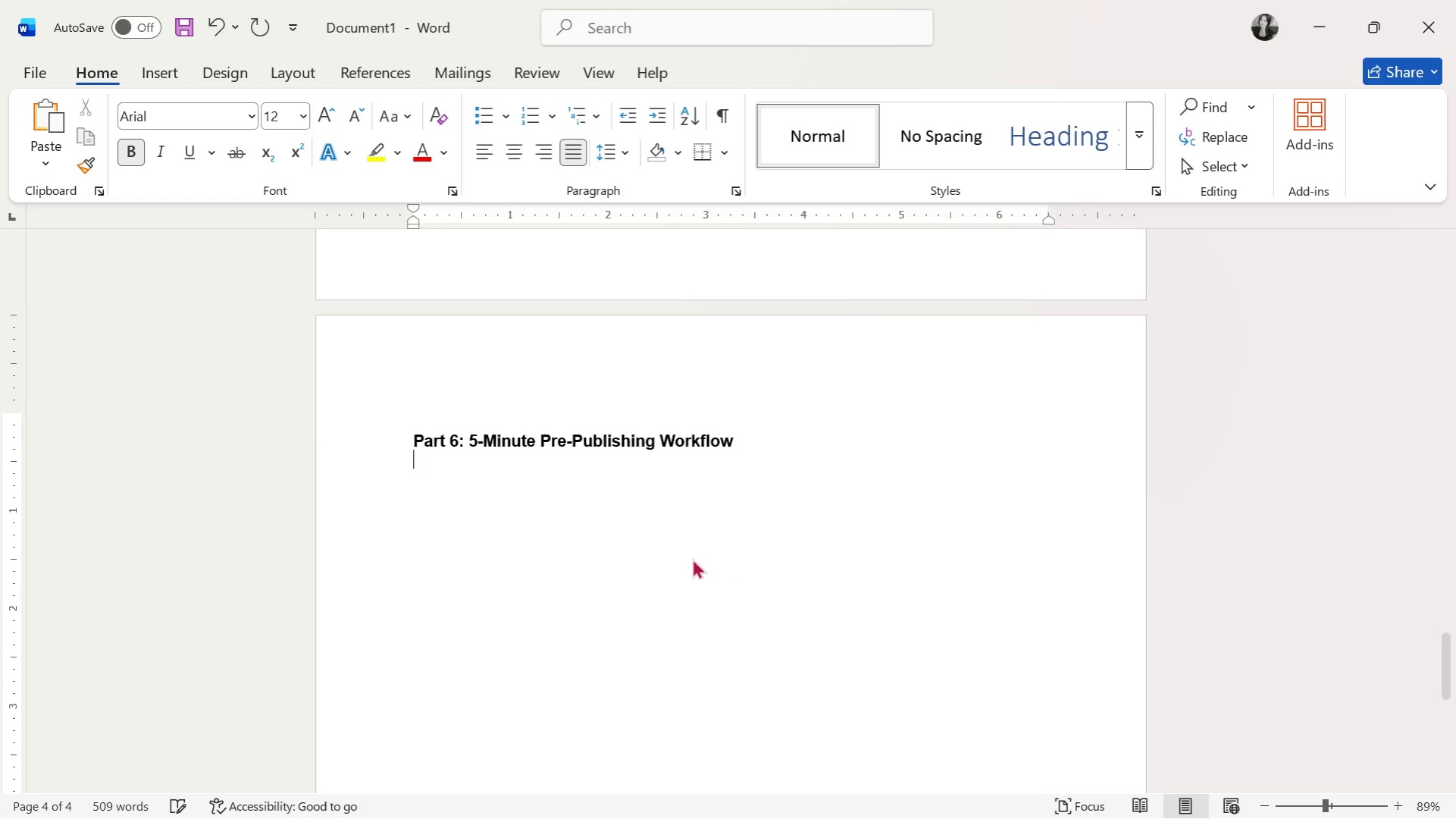 
key(Enter)
 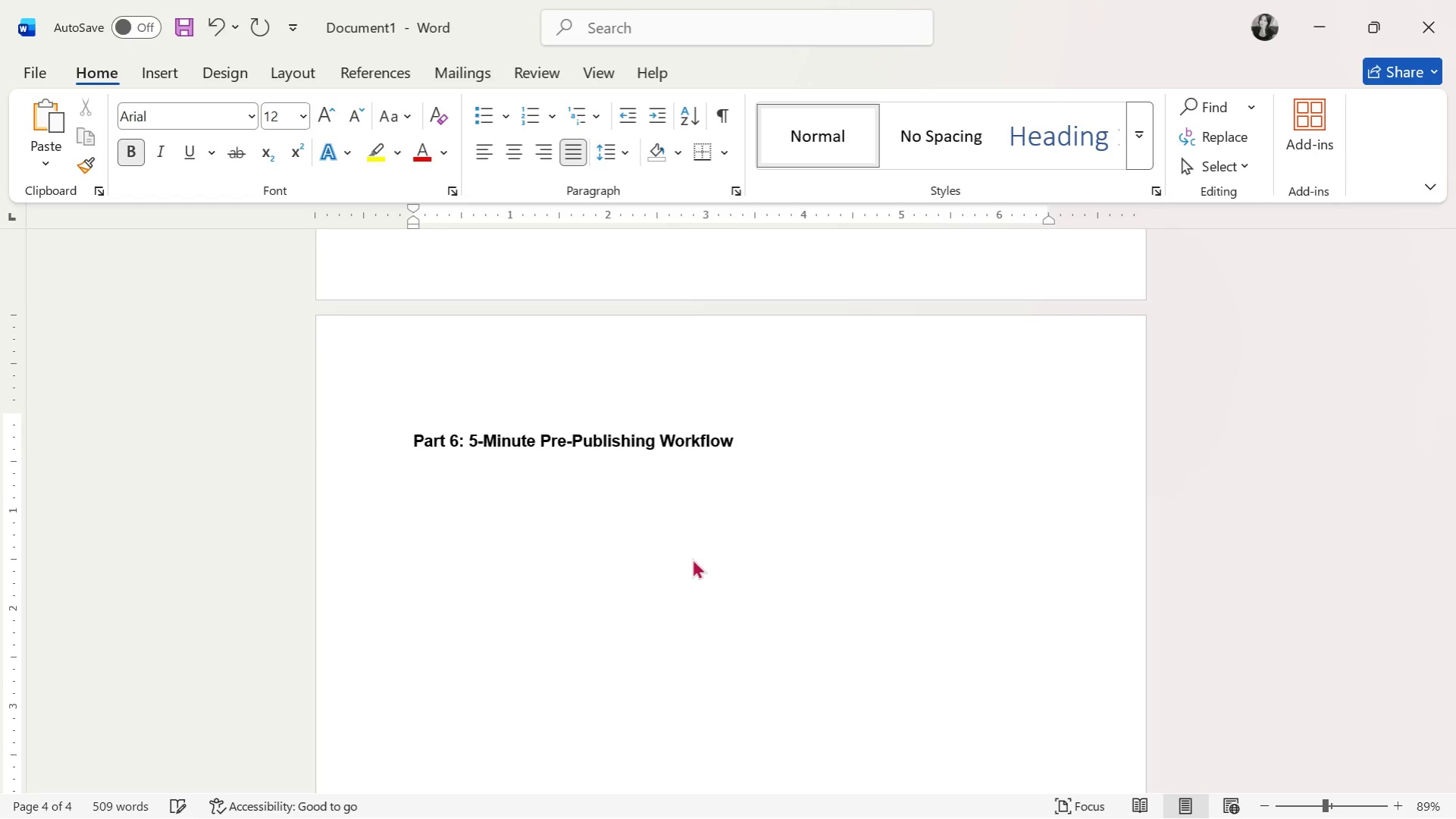 
type(s)
key(Backspace)
type(Step 1: )
key(Backspace)
key(Backspace)
type( (1min)
key(Backspace)
type(n)
 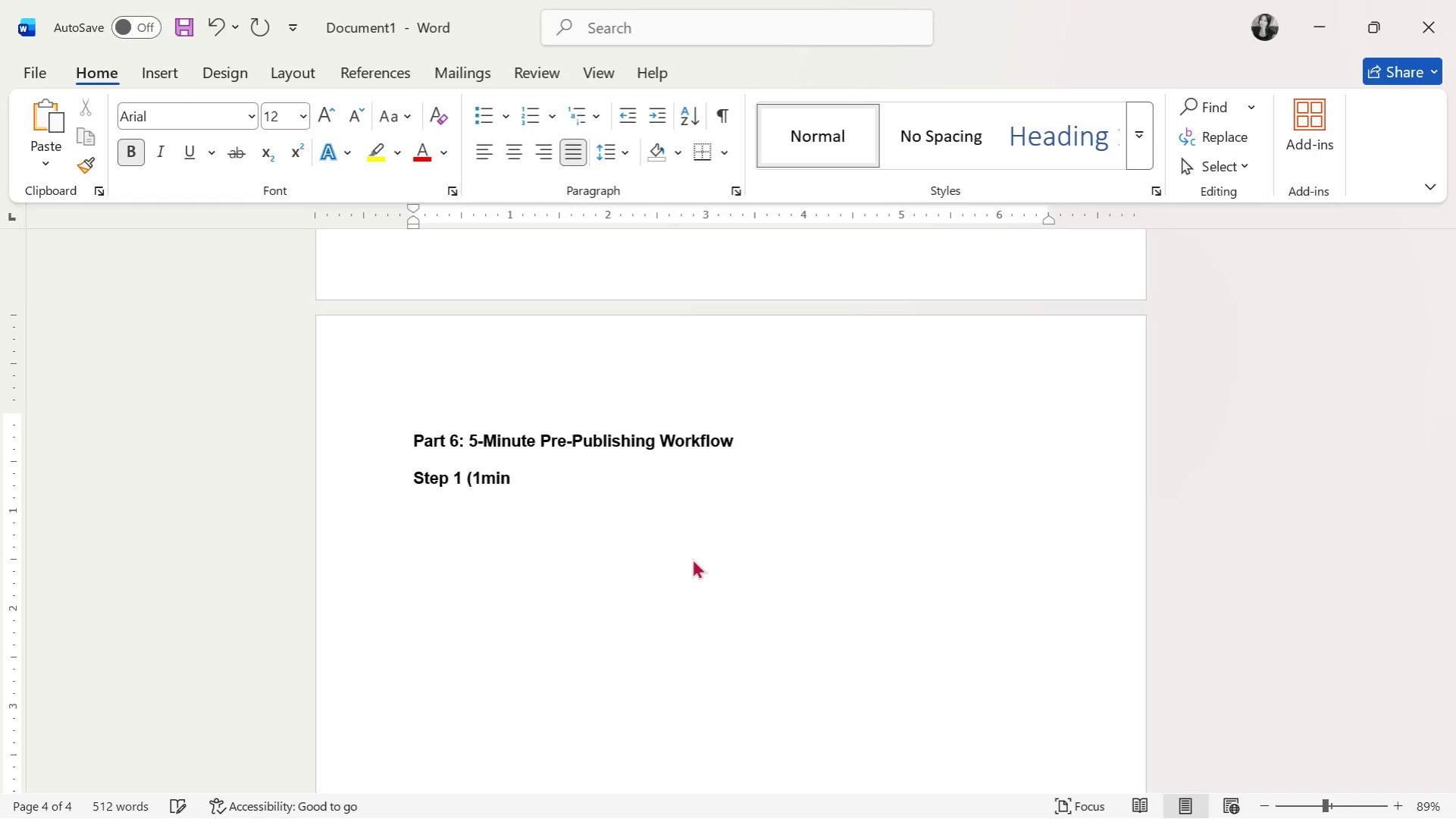 
left_click([479, 476])
 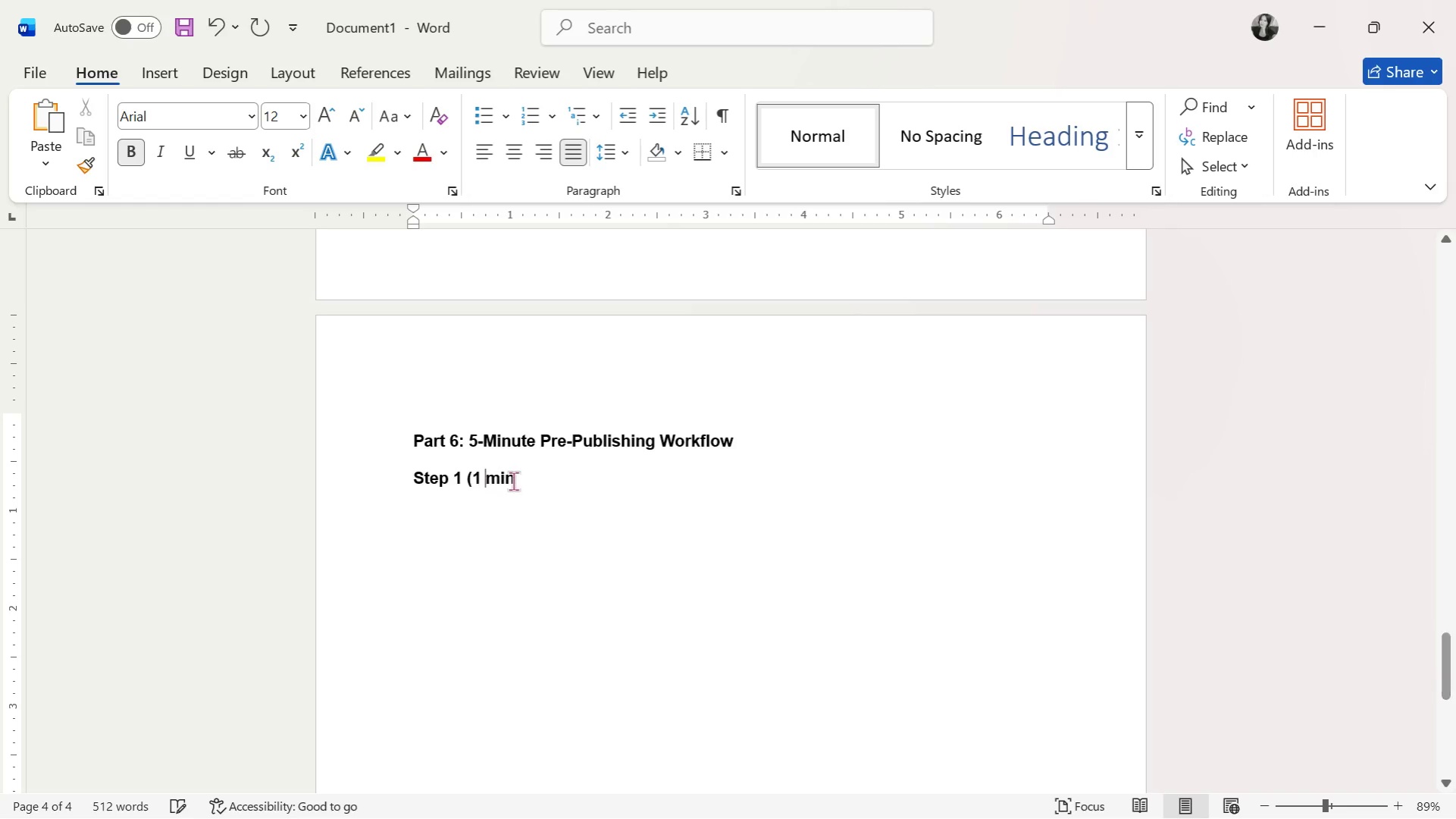 
key(Space)
 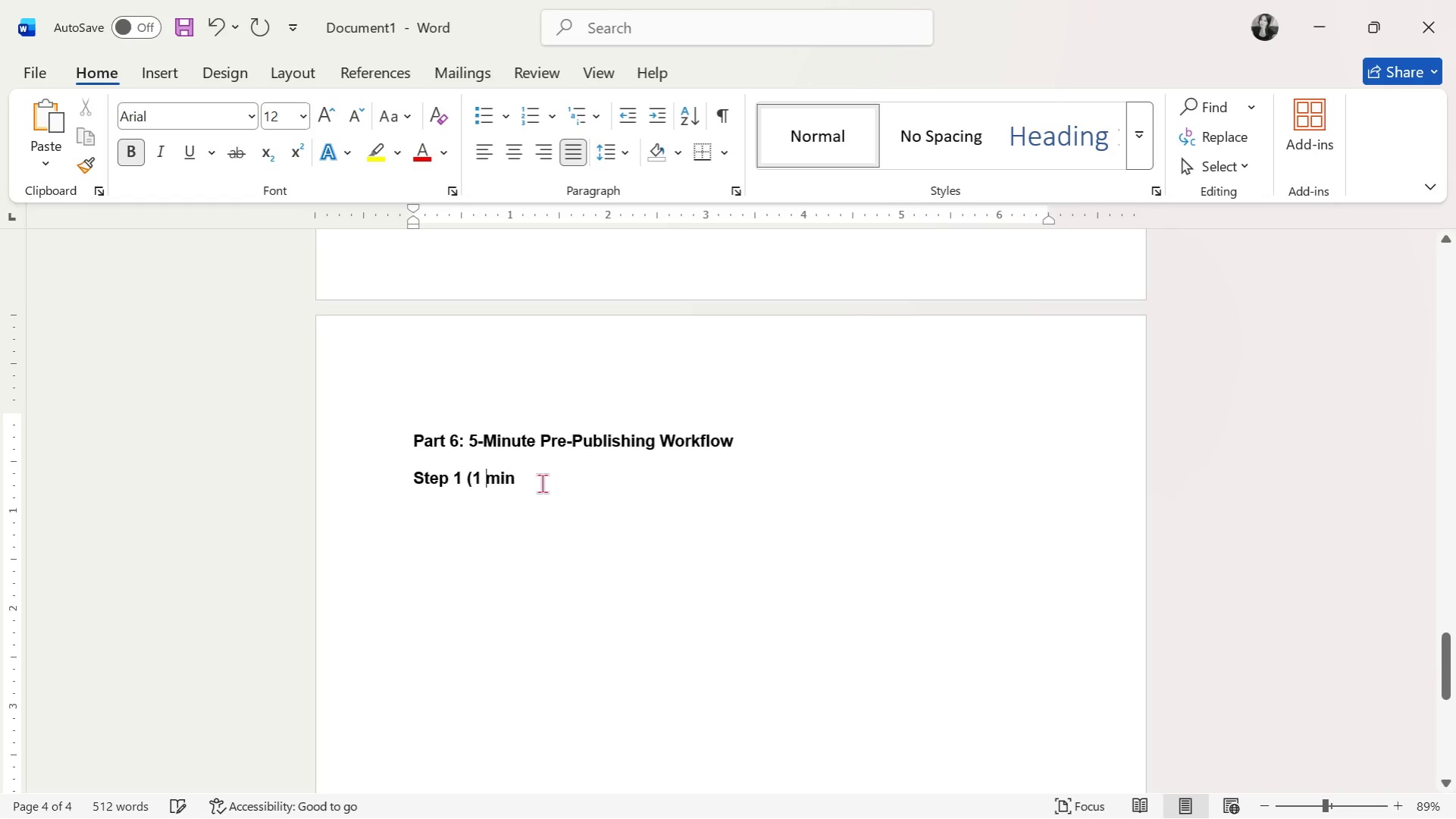 
double_click([542, 483])
 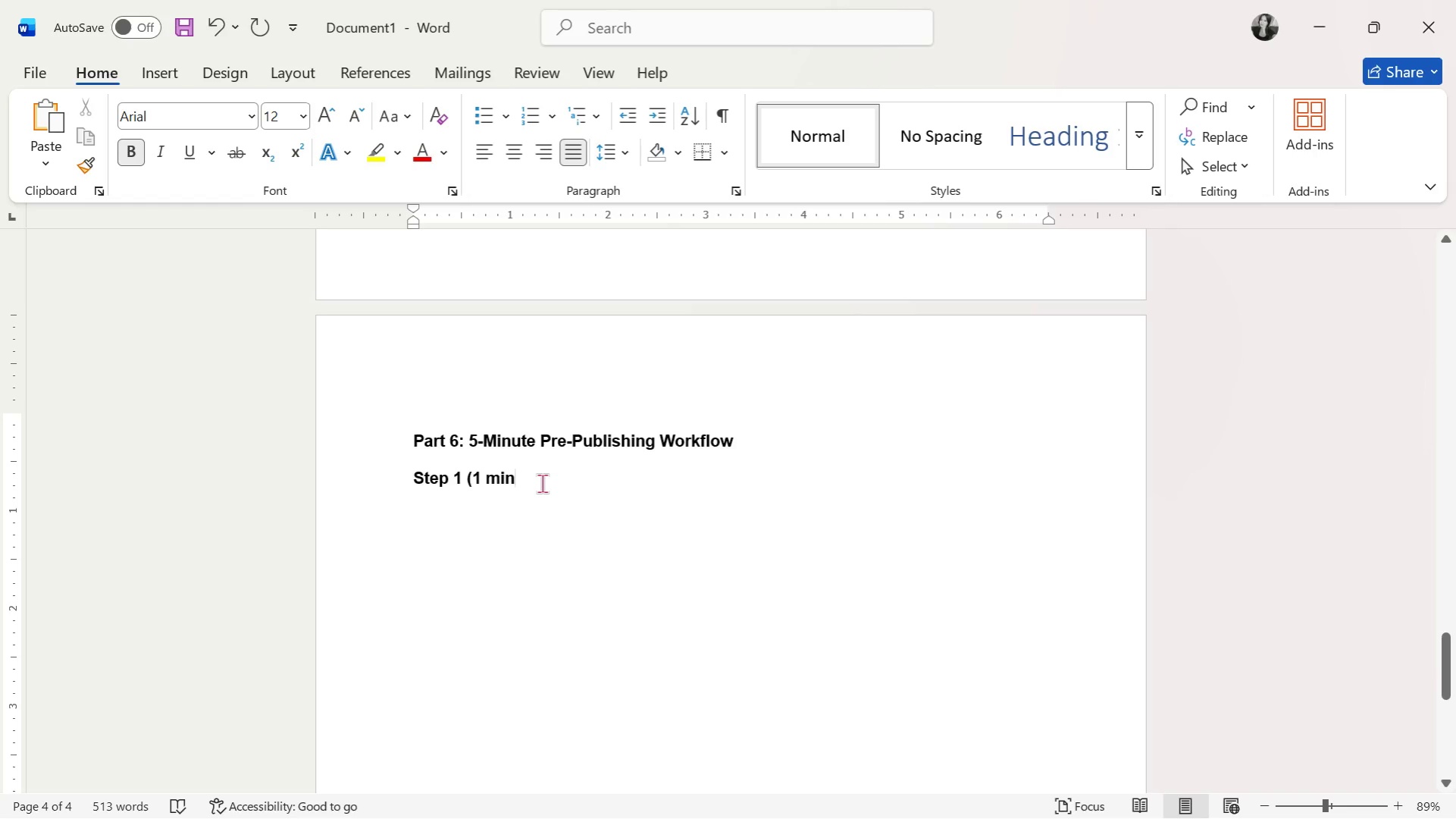 
type(): Pattern c)
key(Backspace)
type(cHECK)
key(Backspace)
key(Backspace)
key(Backspace)
key(Backspace)
key(Backspace)
type(Check)
 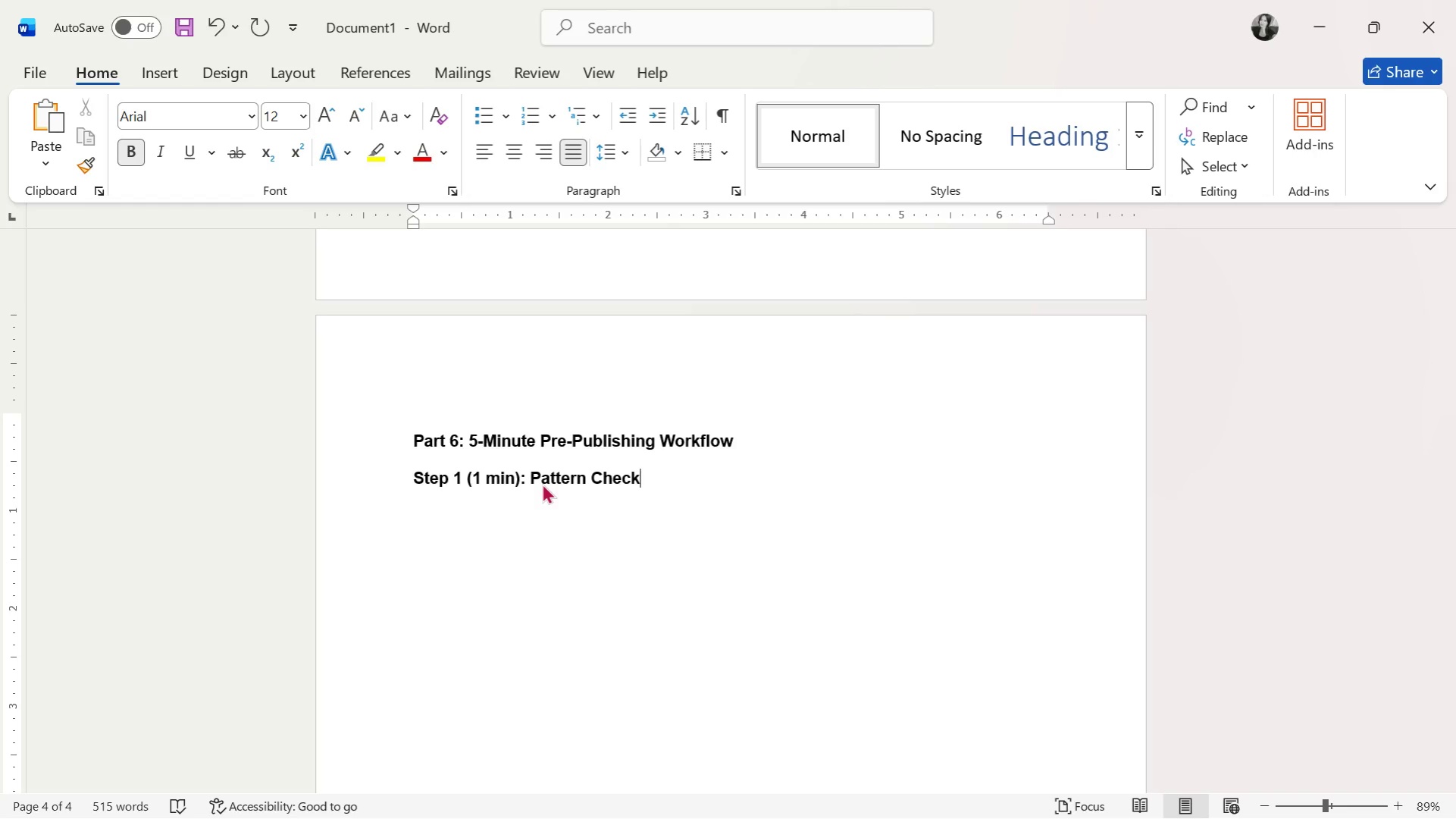 
key(Enter)
 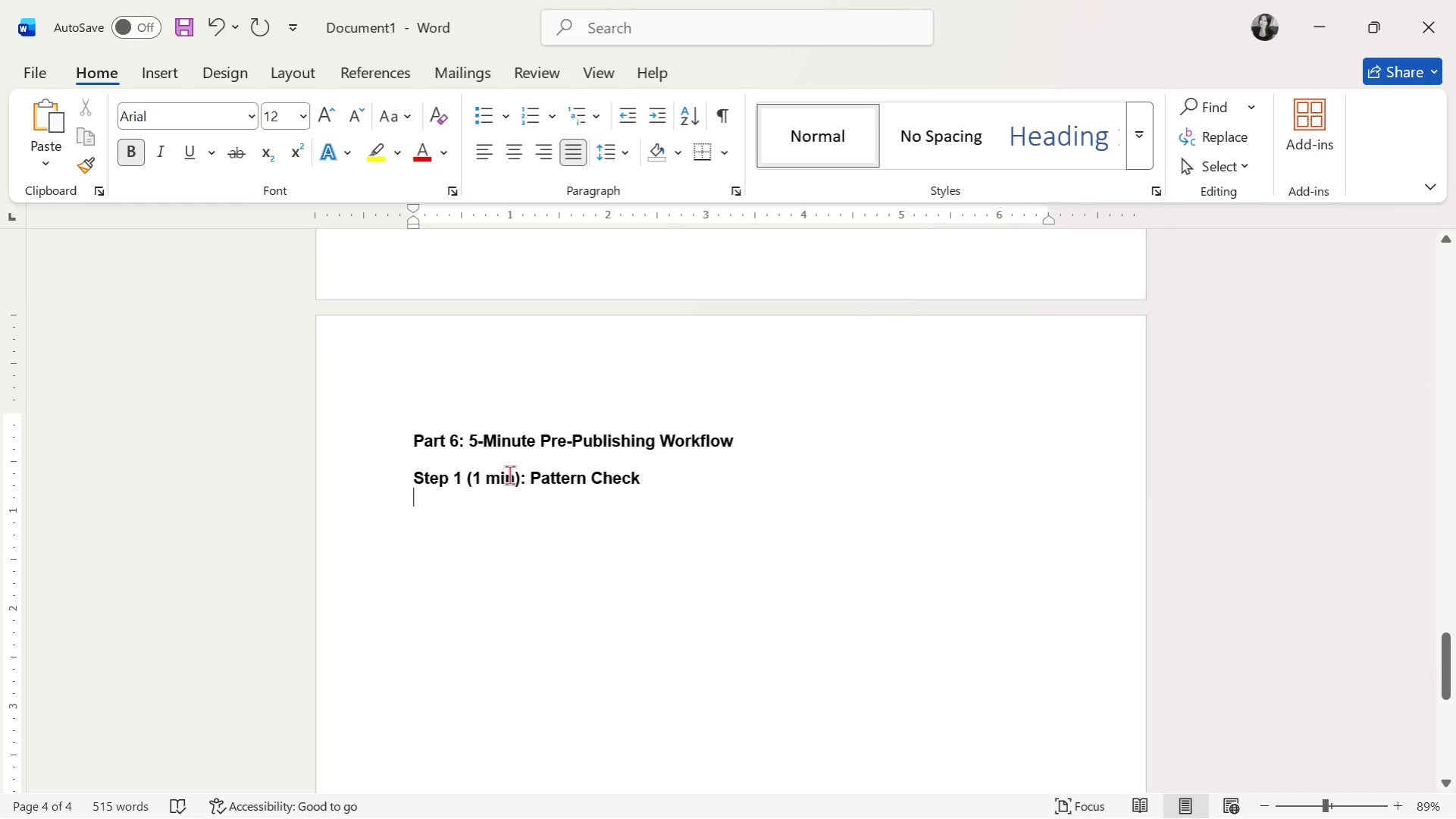 
double_click([509, 475])
 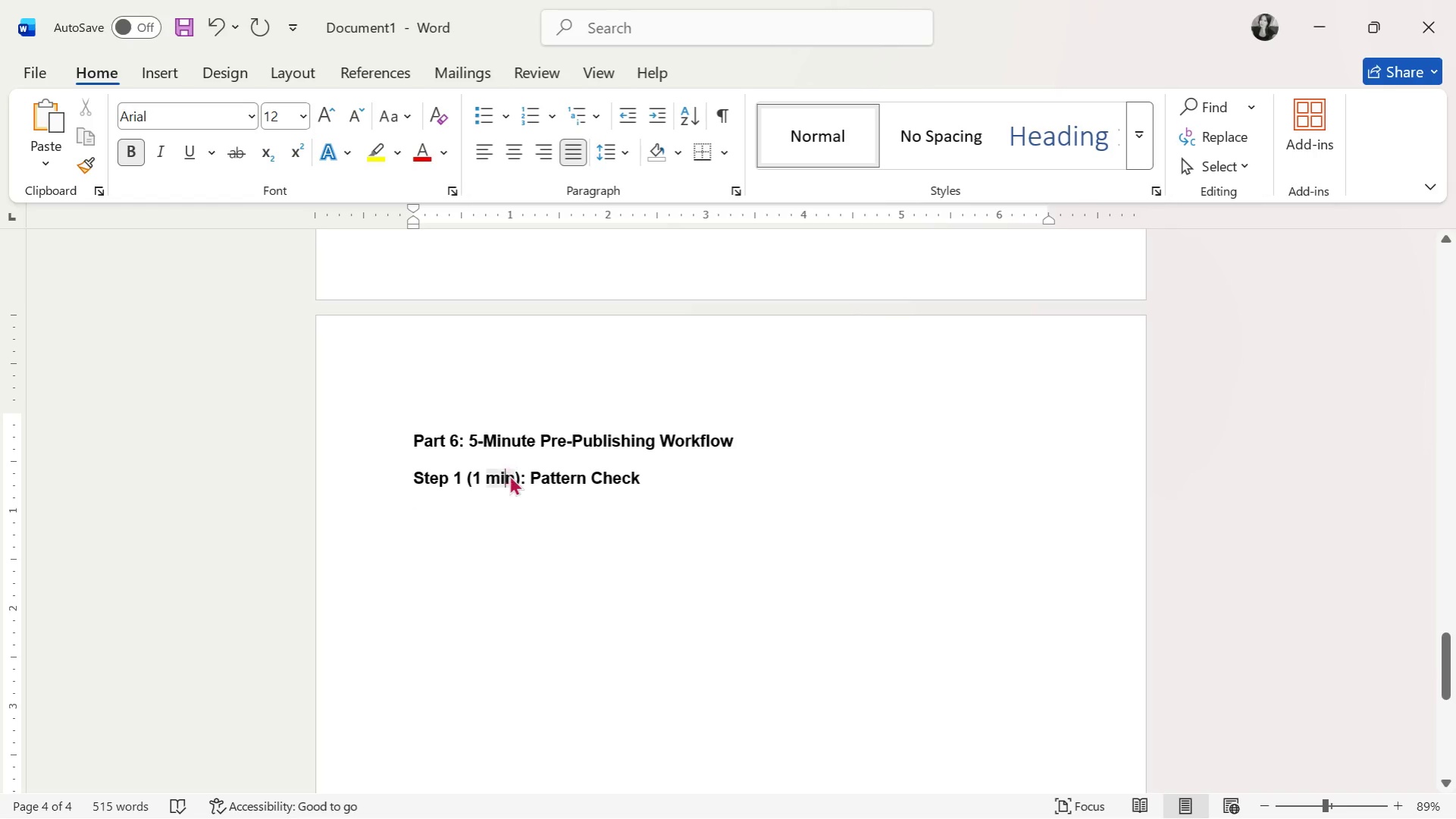 
triple_click([509, 475])
 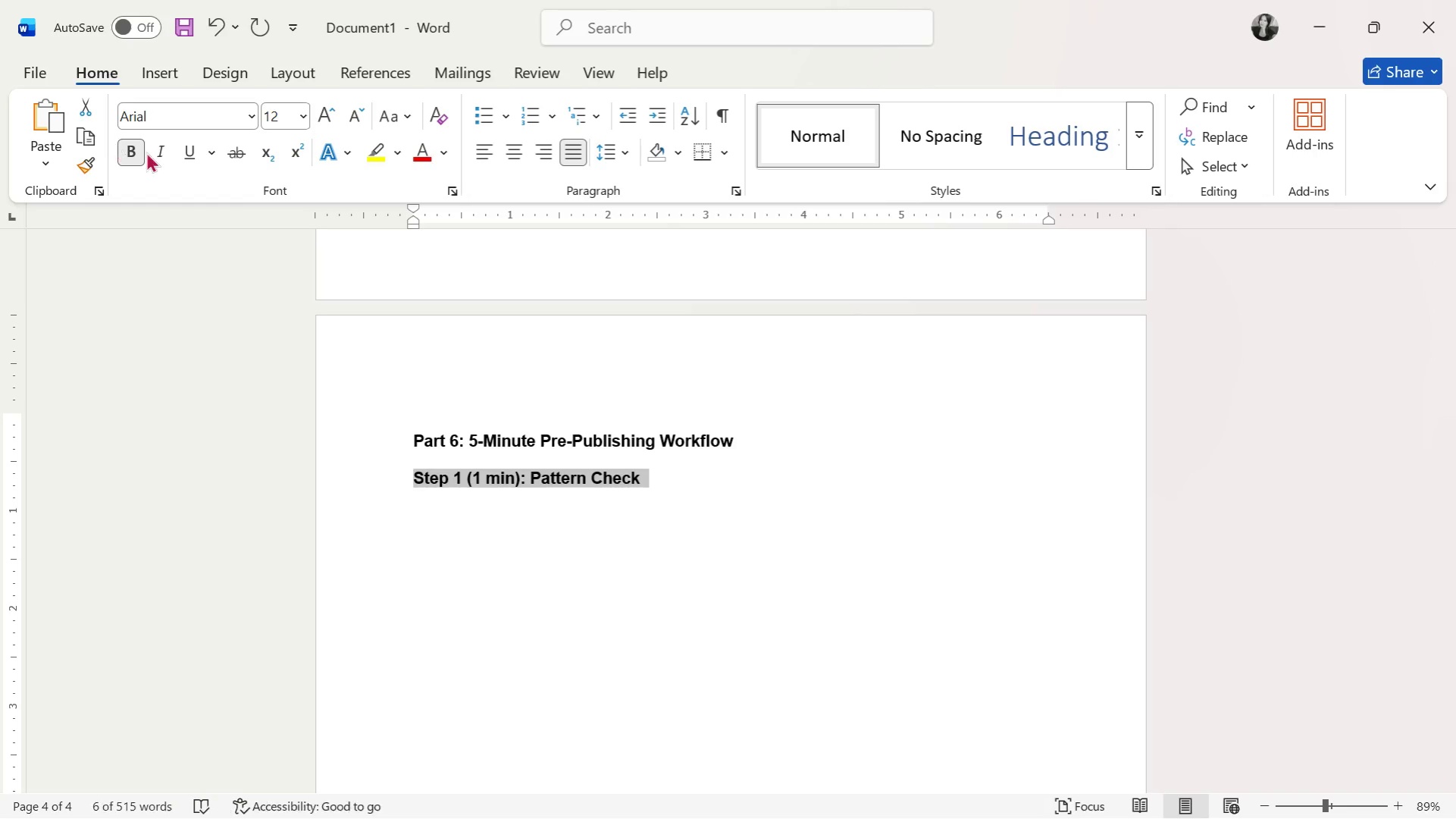 
left_click([131, 150])
 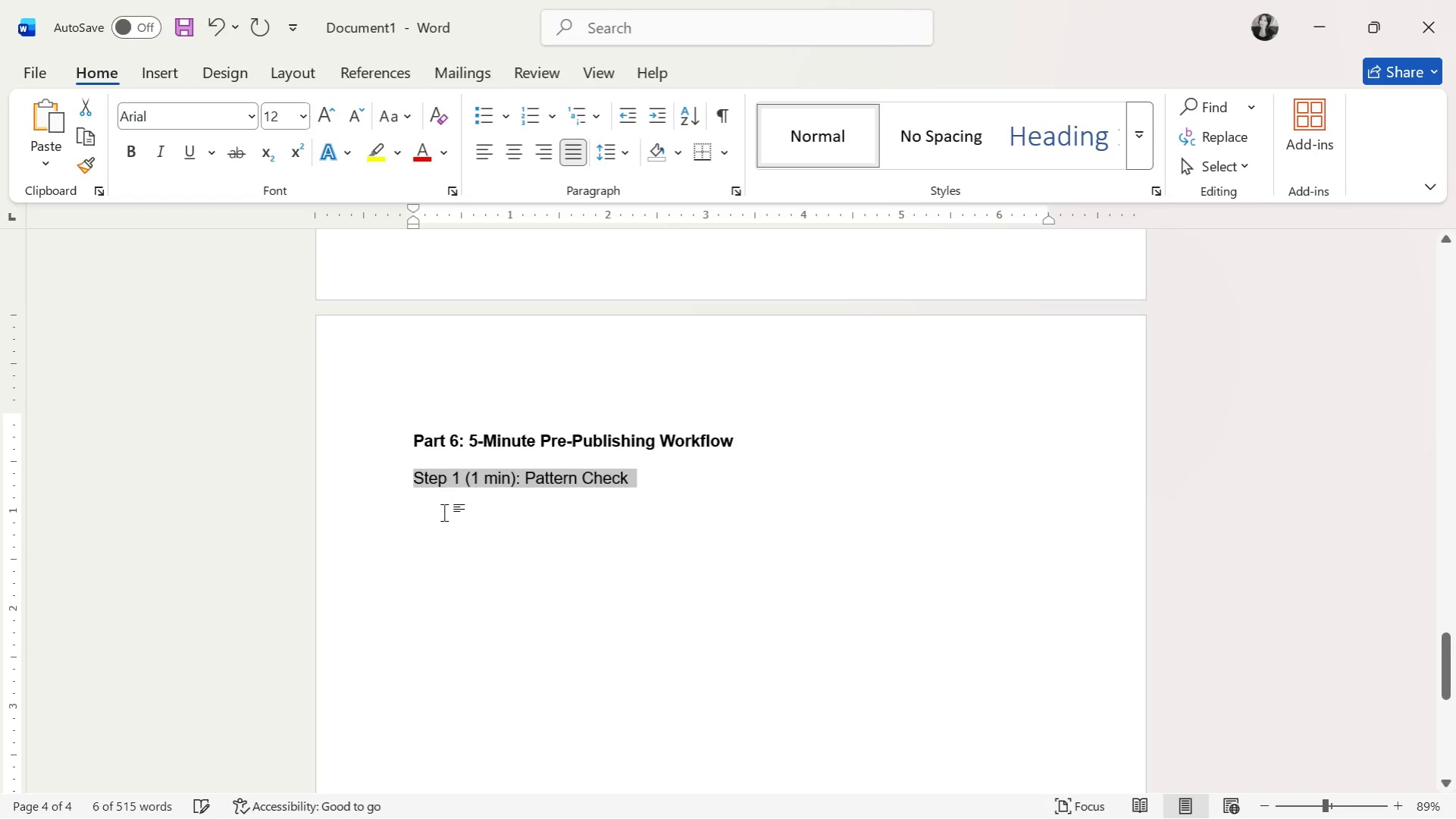 
left_click([474, 497])
 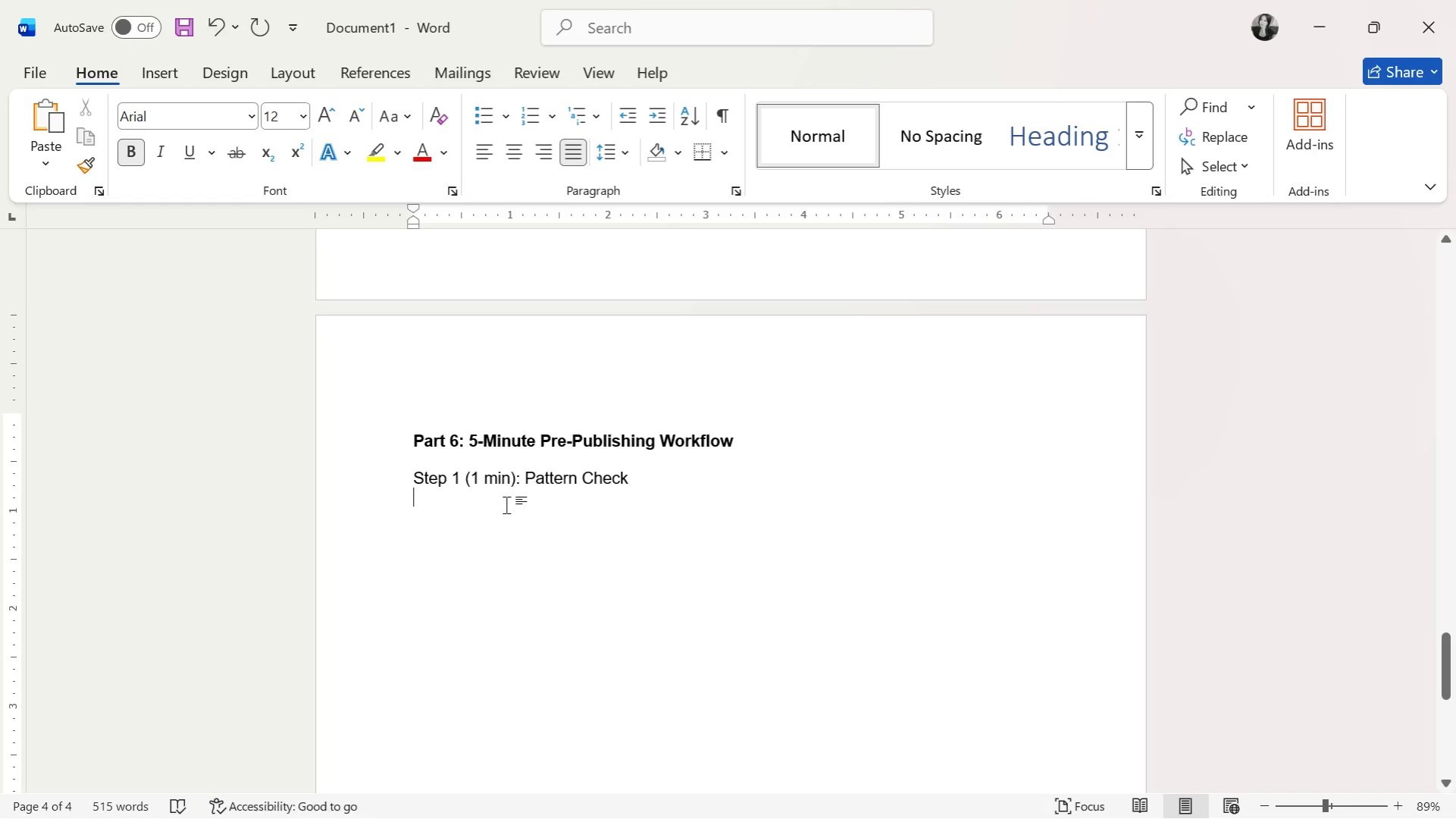 
key(Alt+AltLeft)
 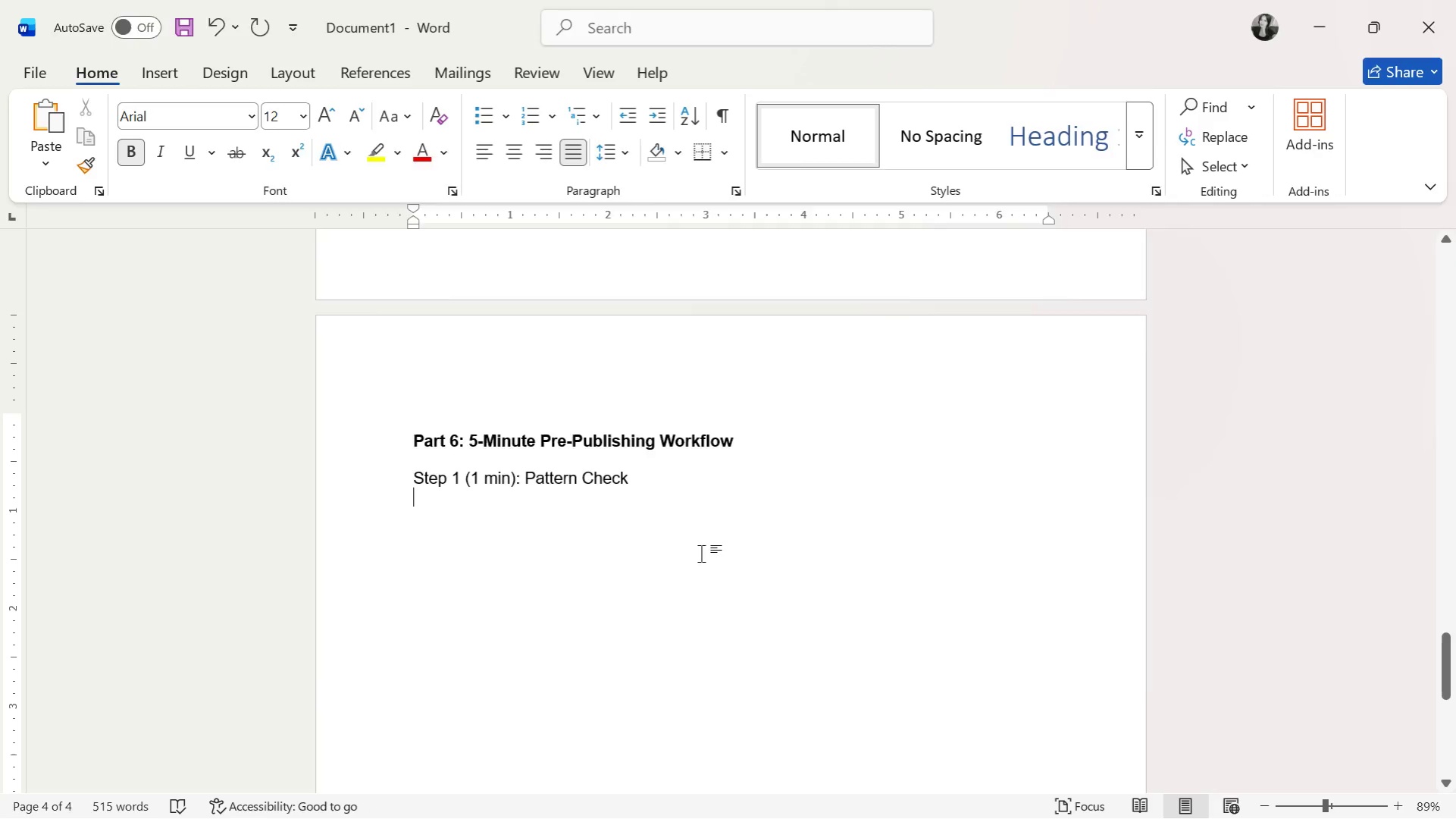 
key(Alt+Tab)
 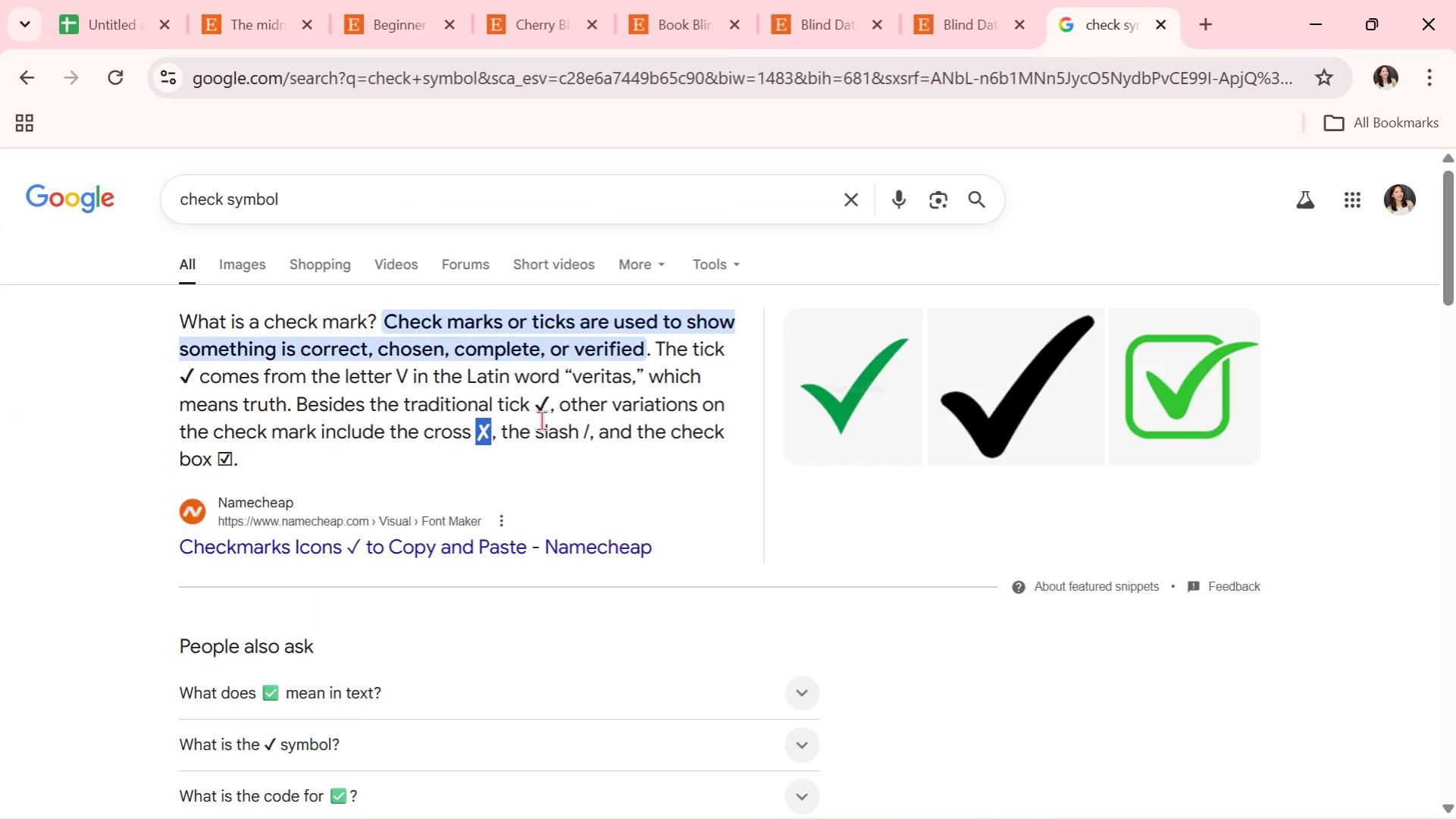 
left_click_drag(start_coordinate=[545, 405], to_coordinate=[540, 406])
 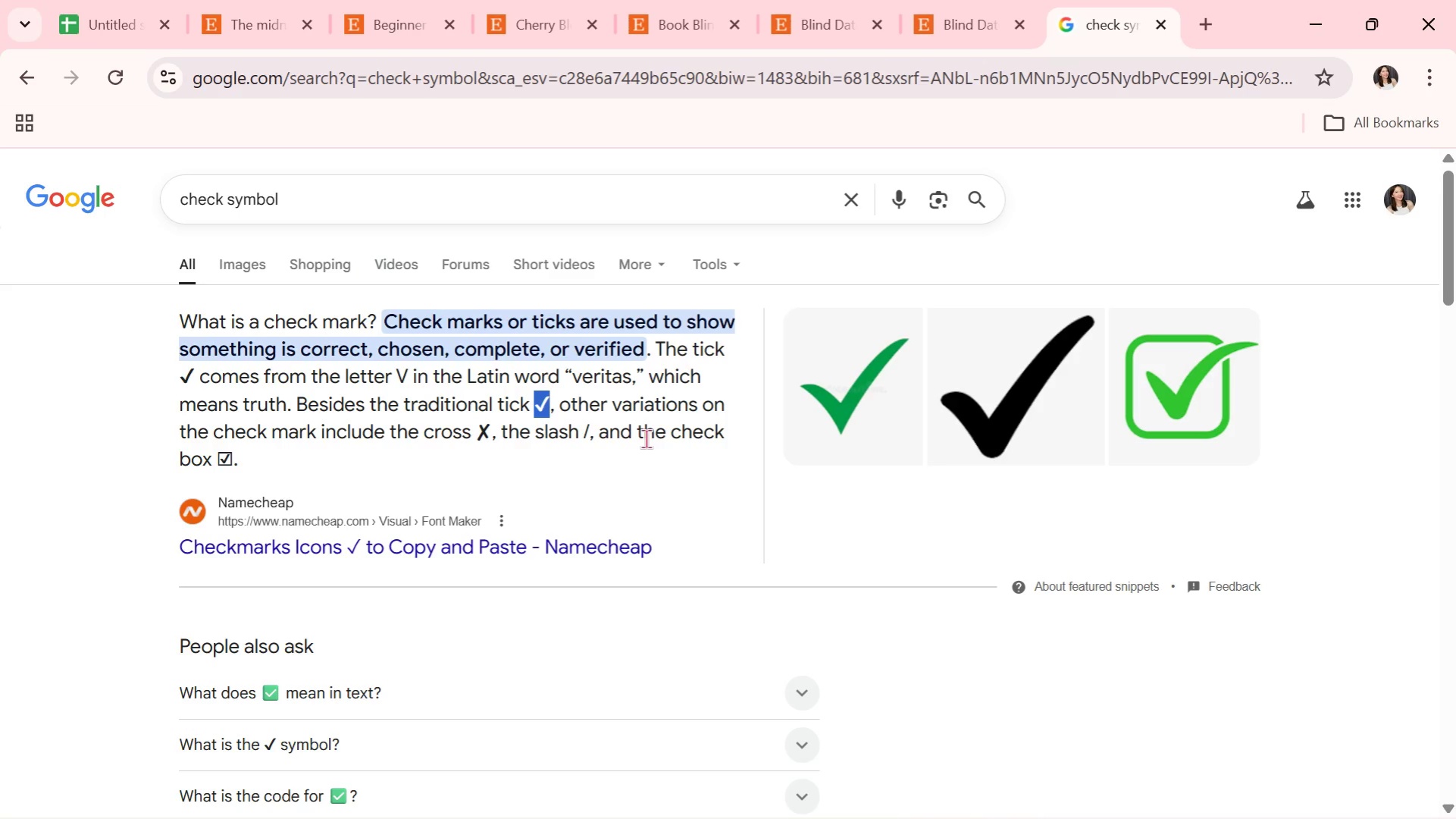 
key(Control+C)
 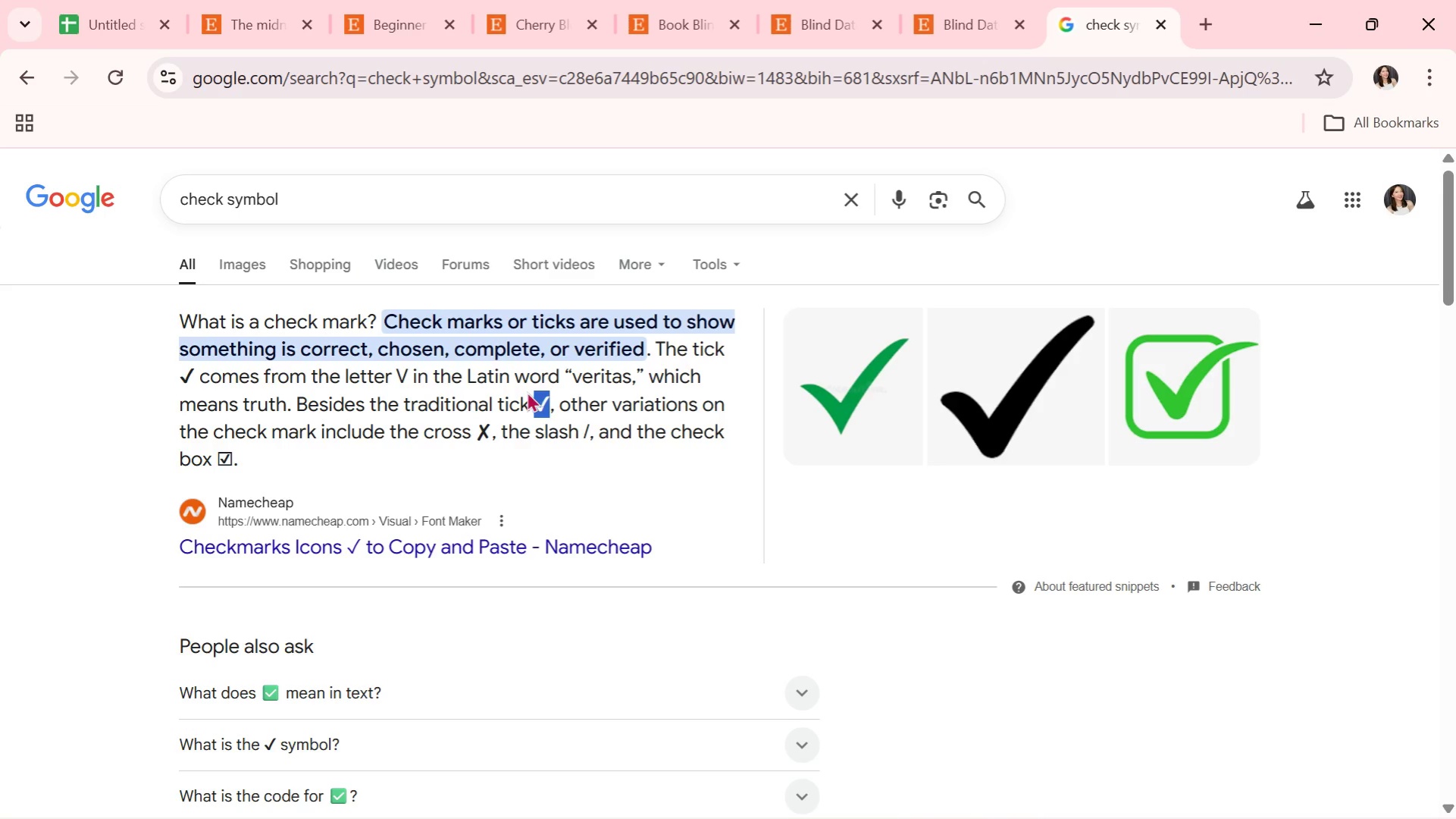 
key(Alt+AltLeft)
 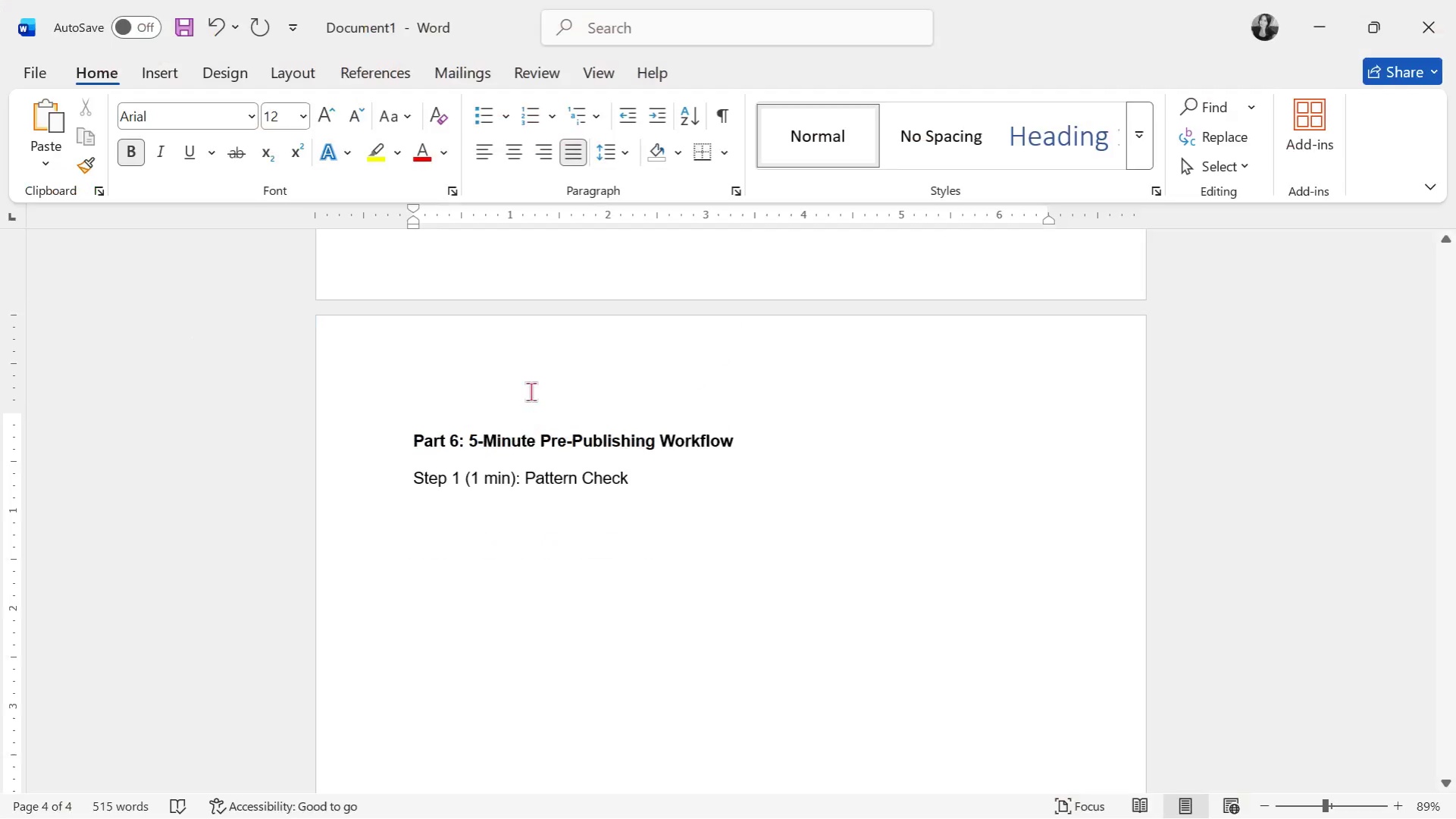 
key(Alt+Tab)
 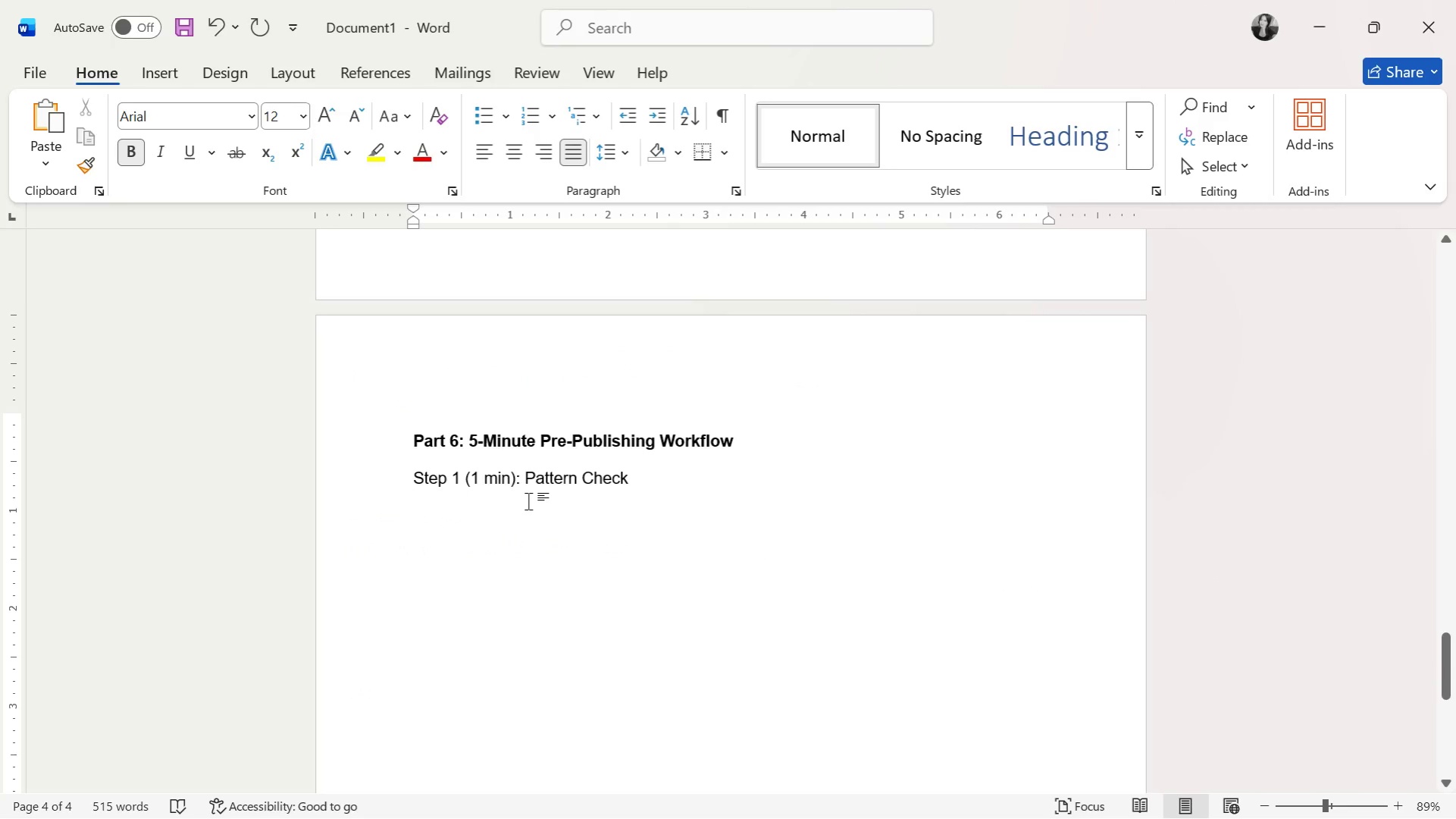 
hold_key(key=ControlLeft, duration=1.52)
 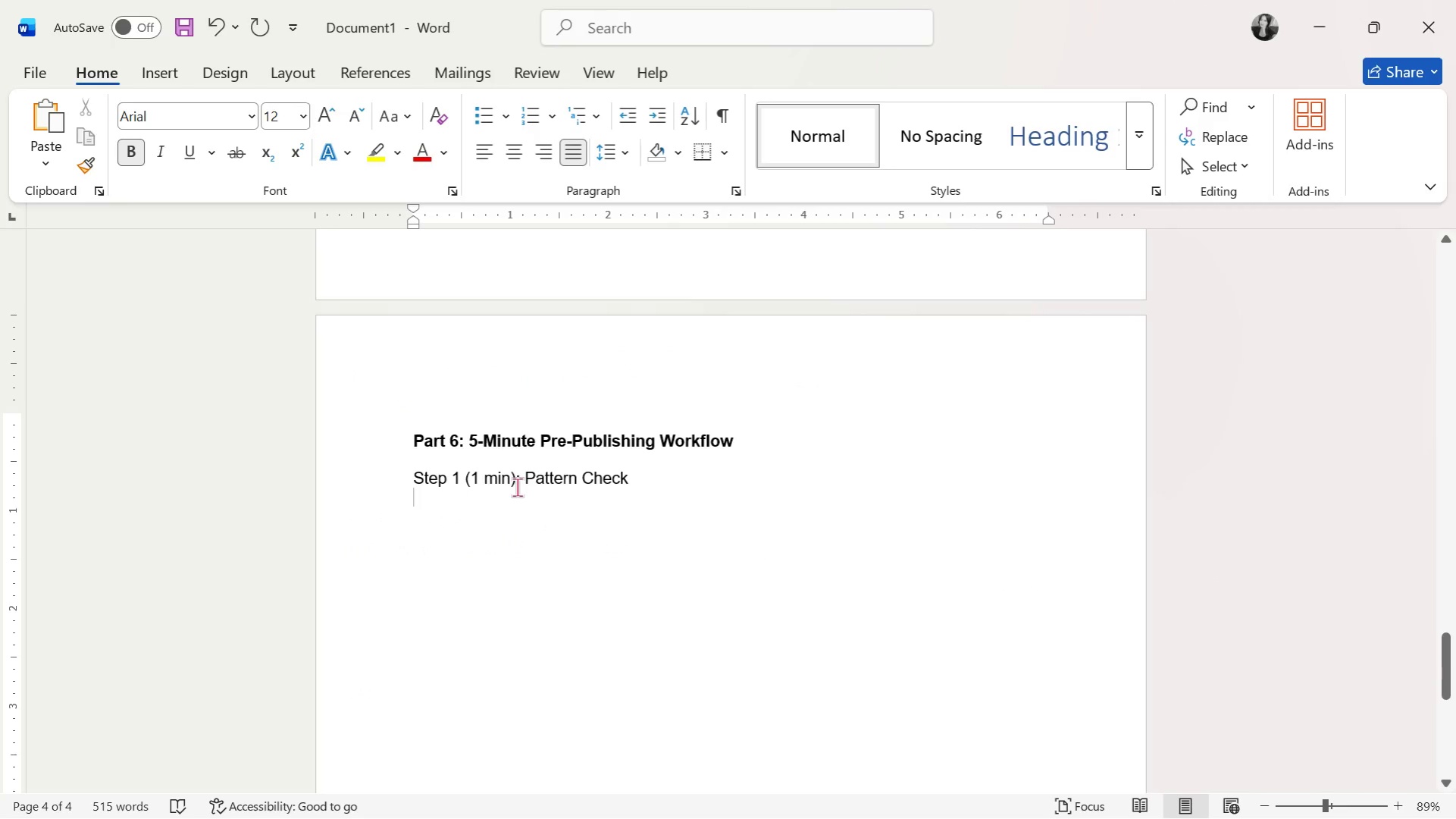 
hold_key(key=ControlLeft, duration=1.5)
 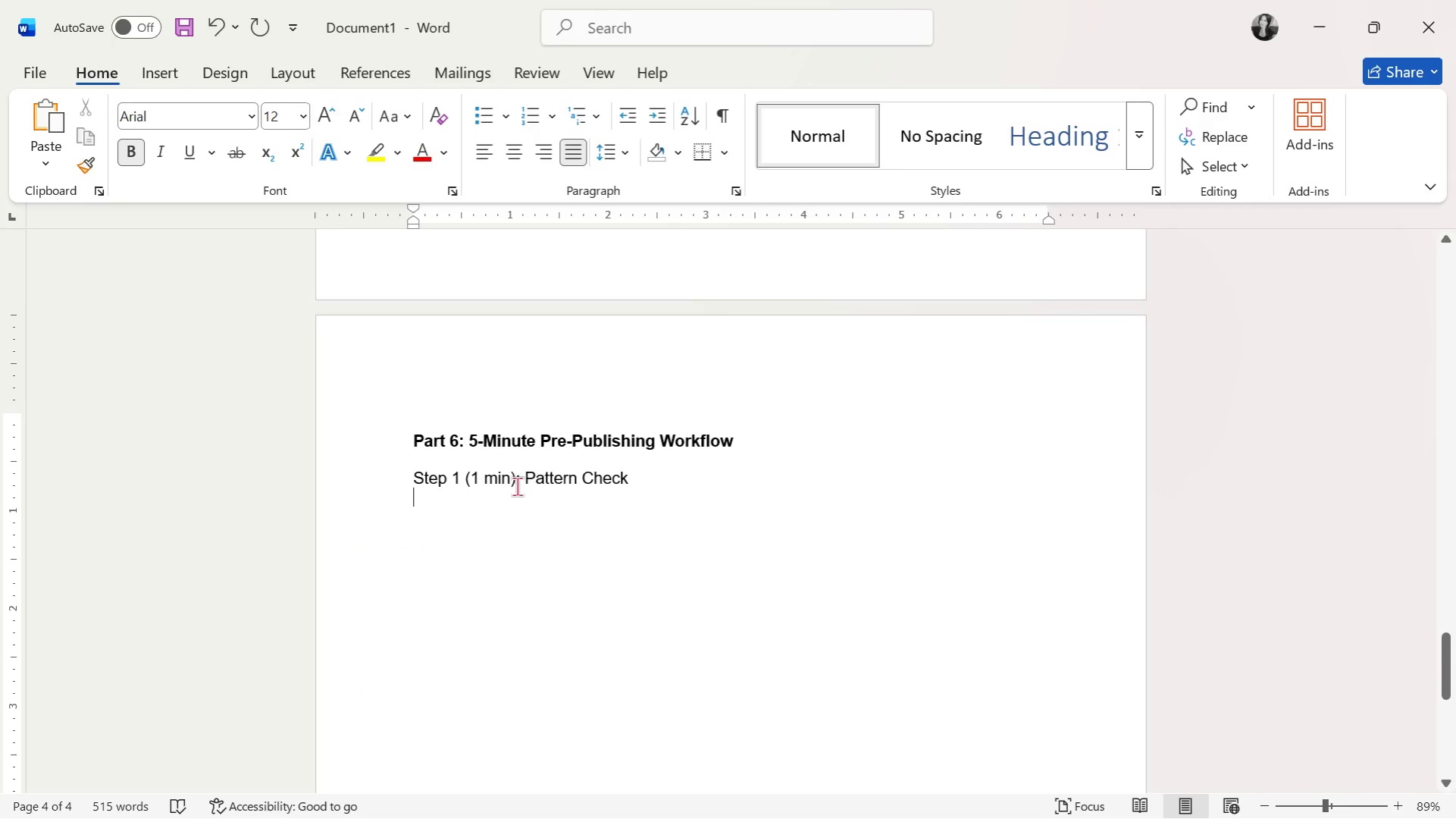 
key(Control+V)
 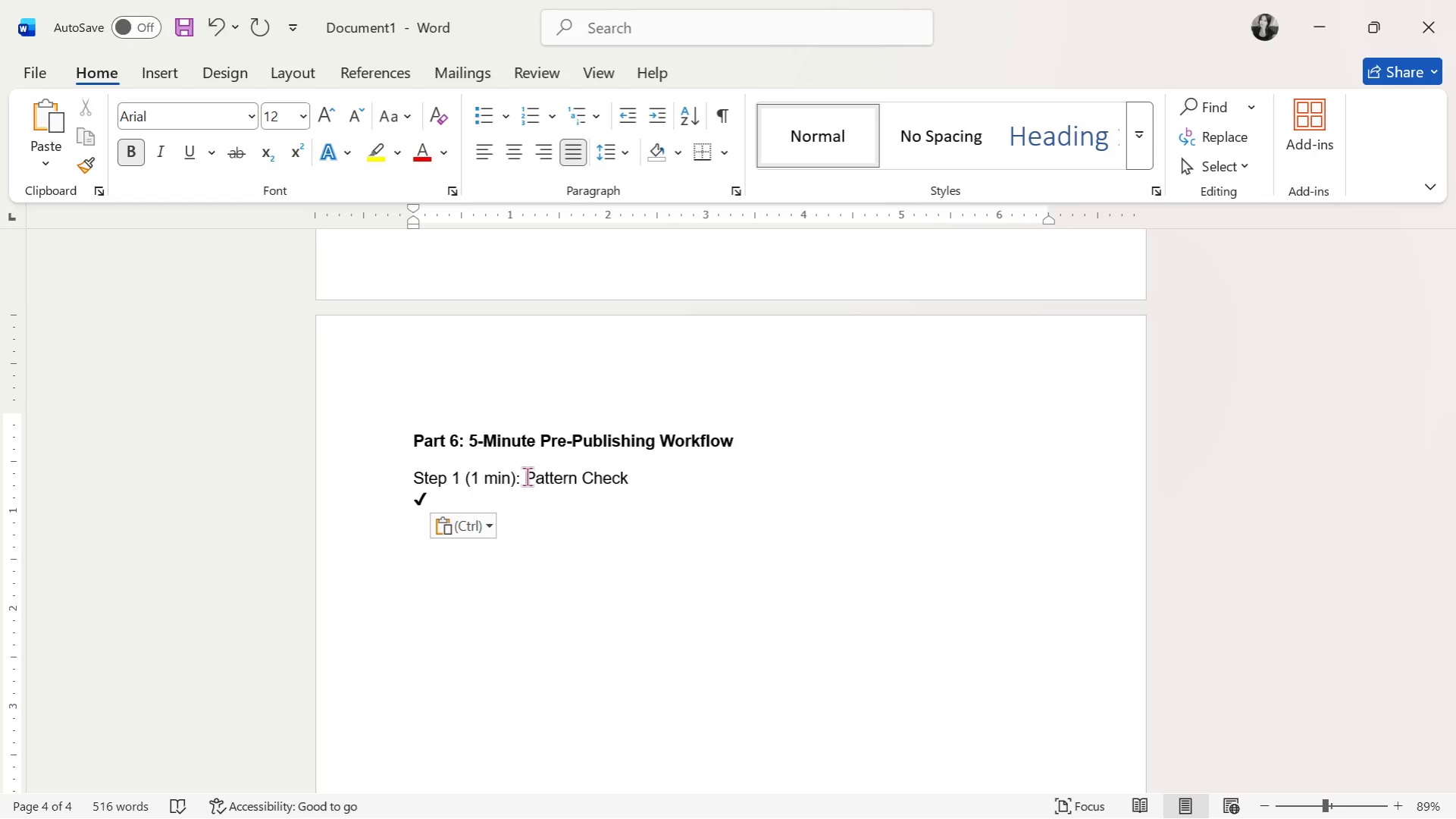 
wait(23.09)
 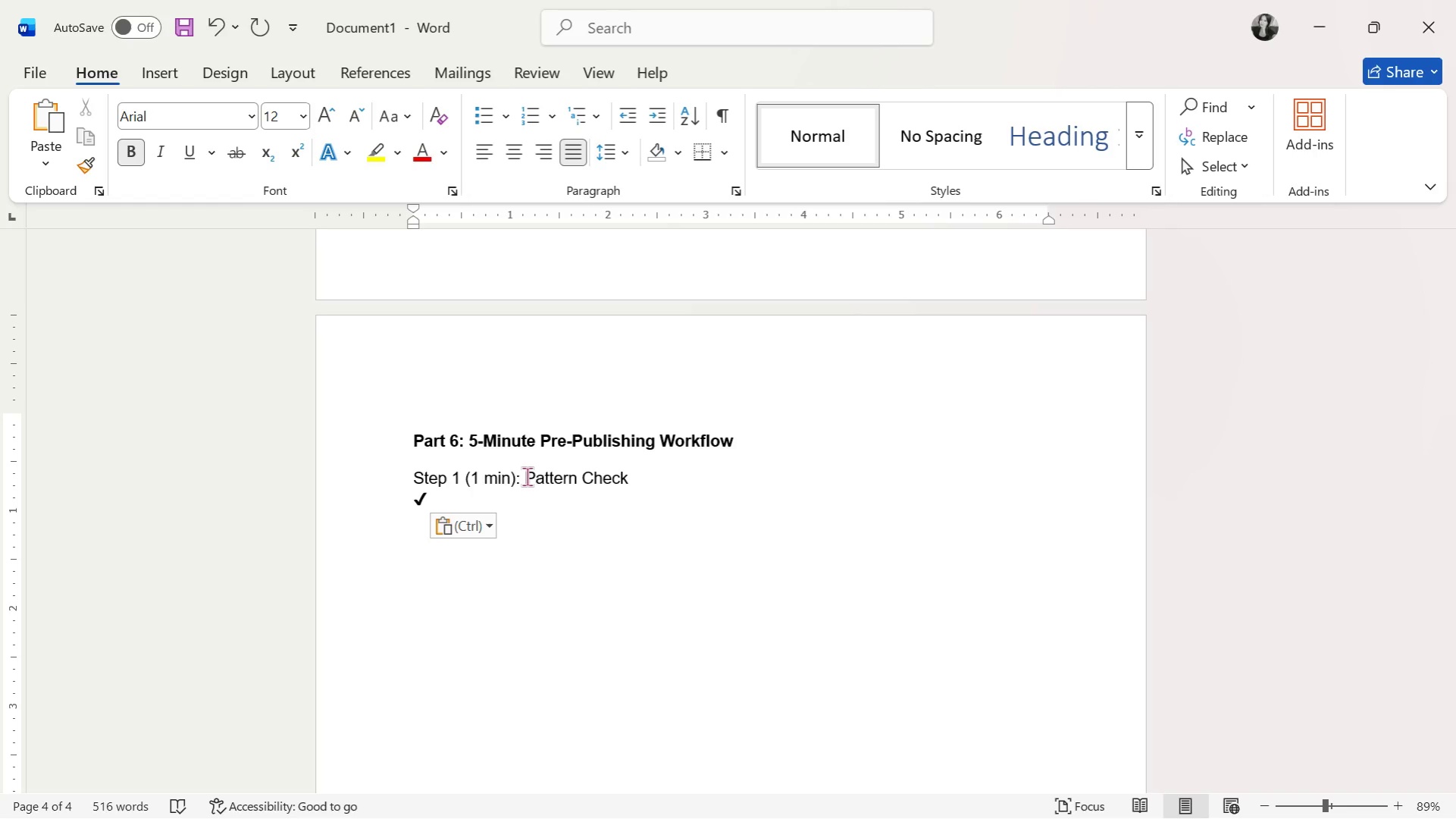 
type( Problem )
 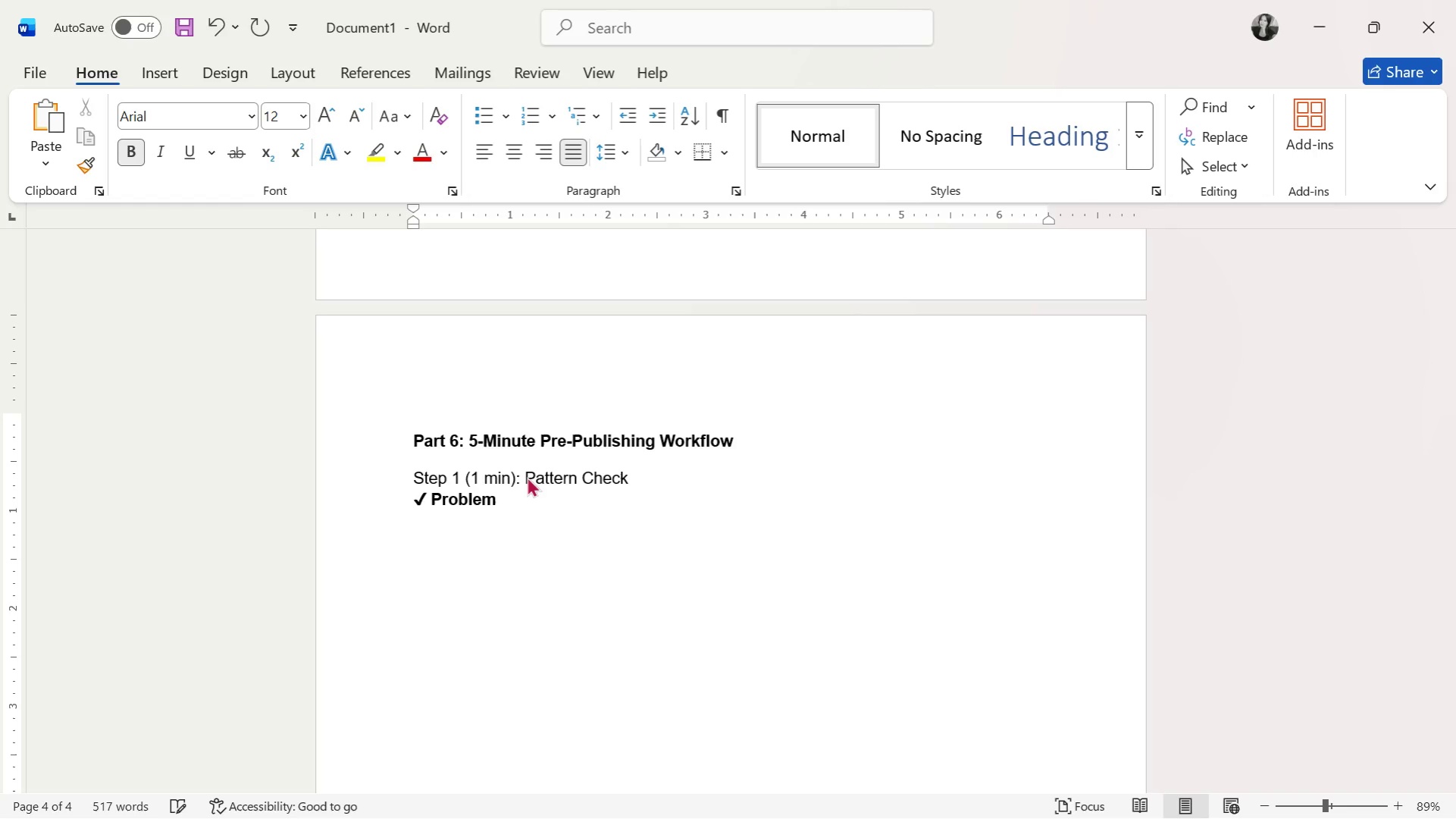 
key(Alt+AltLeft)
 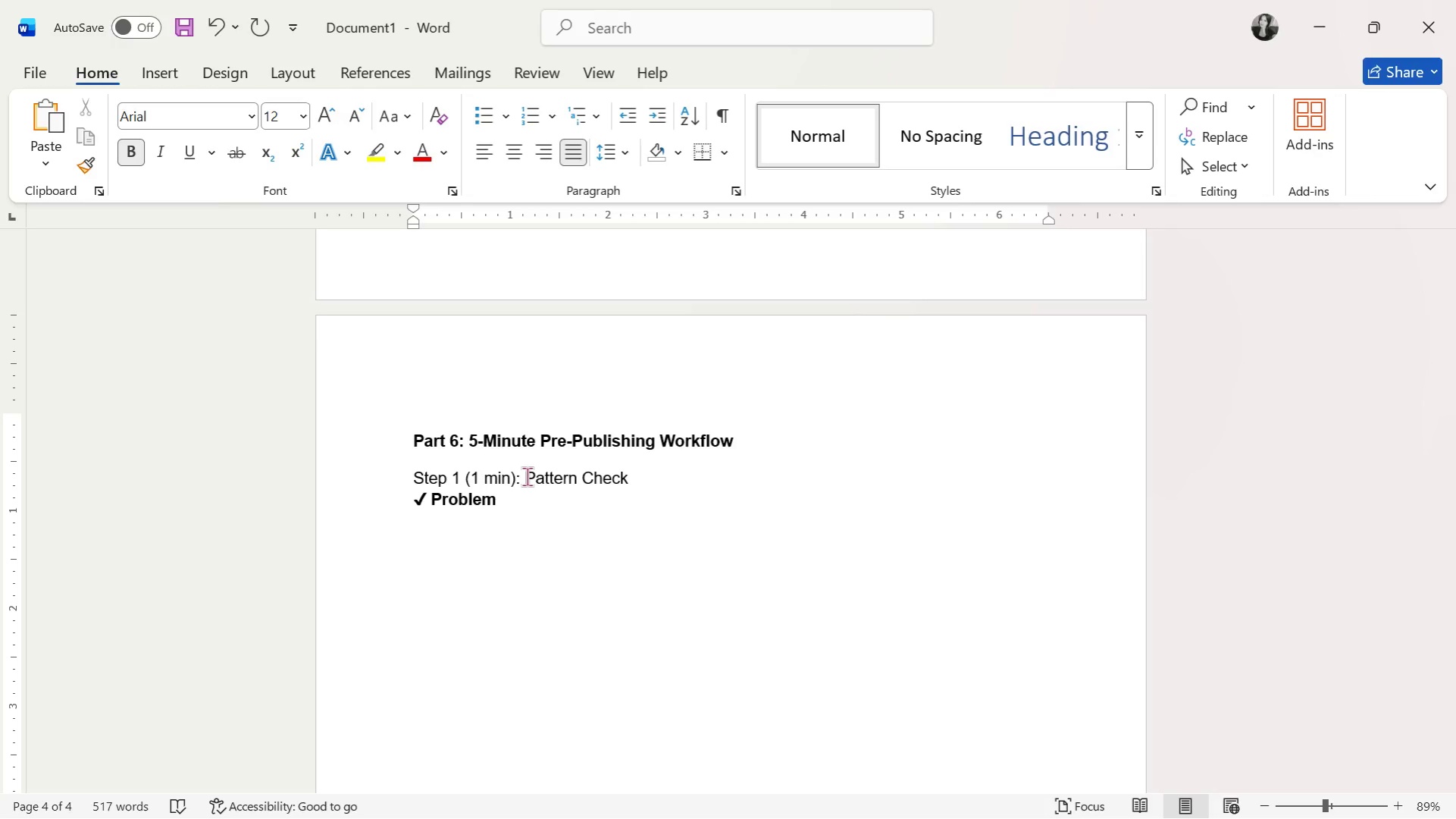 
key(Alt+Tab)
 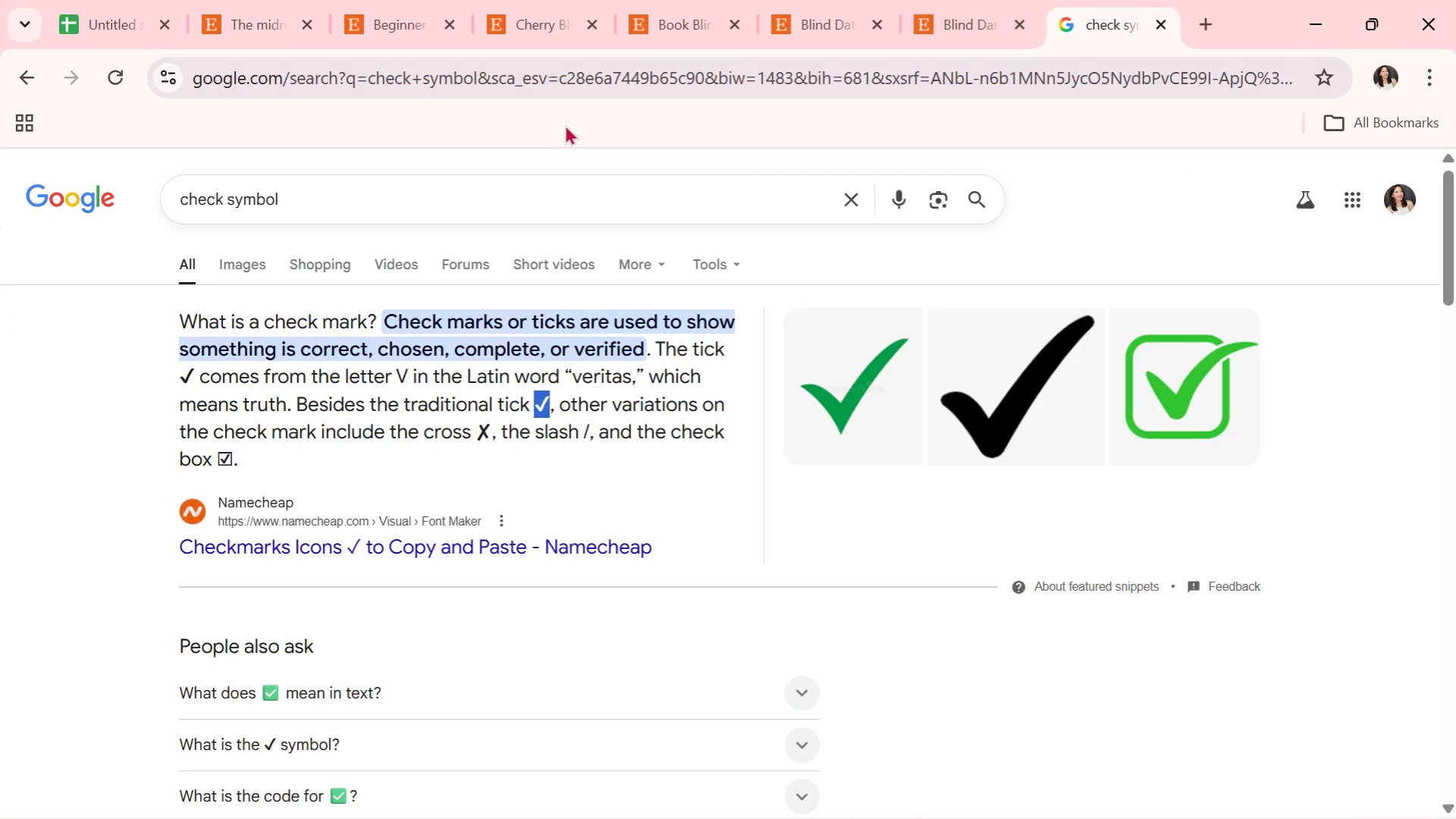 
left_click_drag(start_coordinate=[382, 201], to_coordinate=[0, 206])
 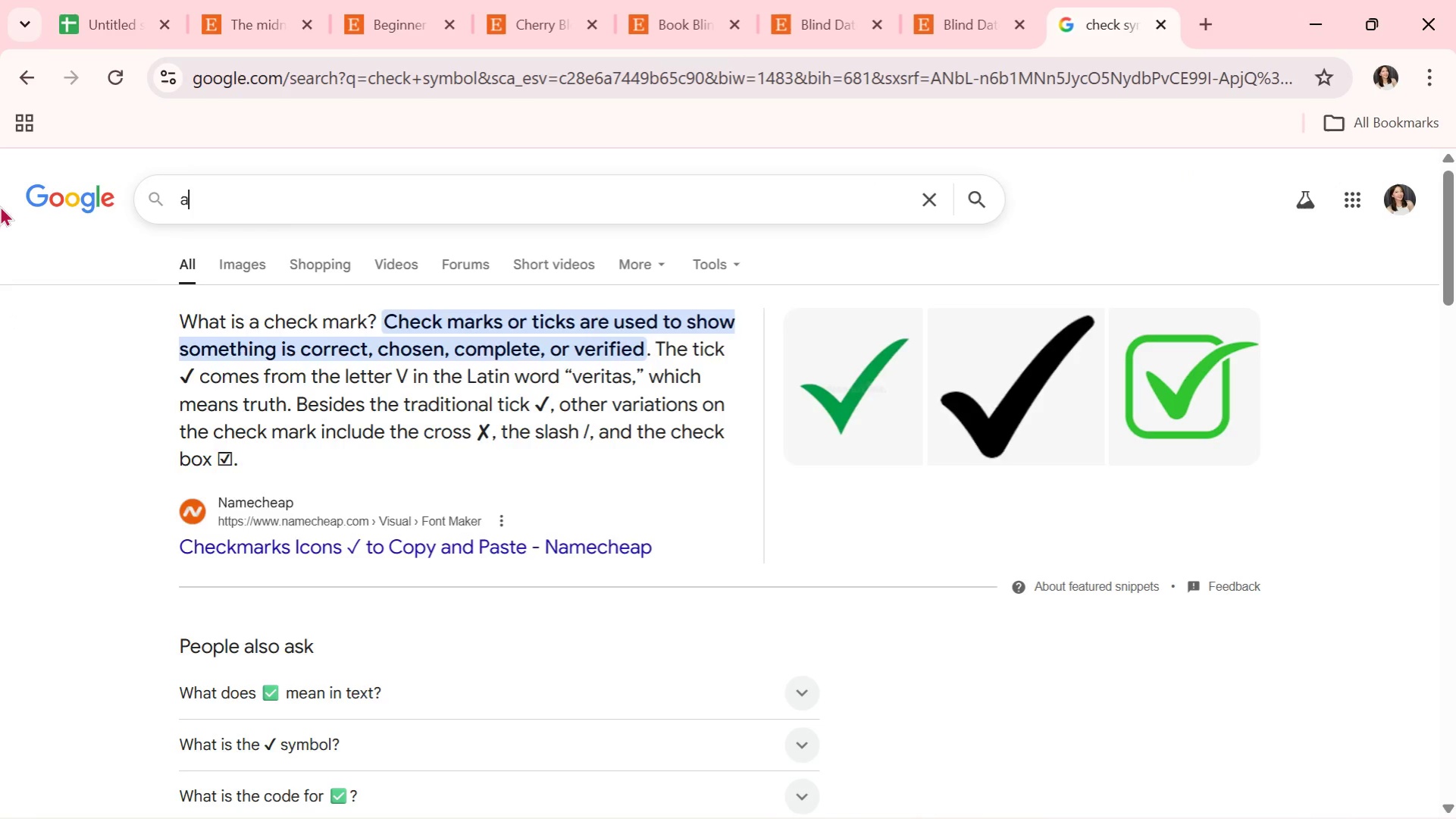 
type(arr)
 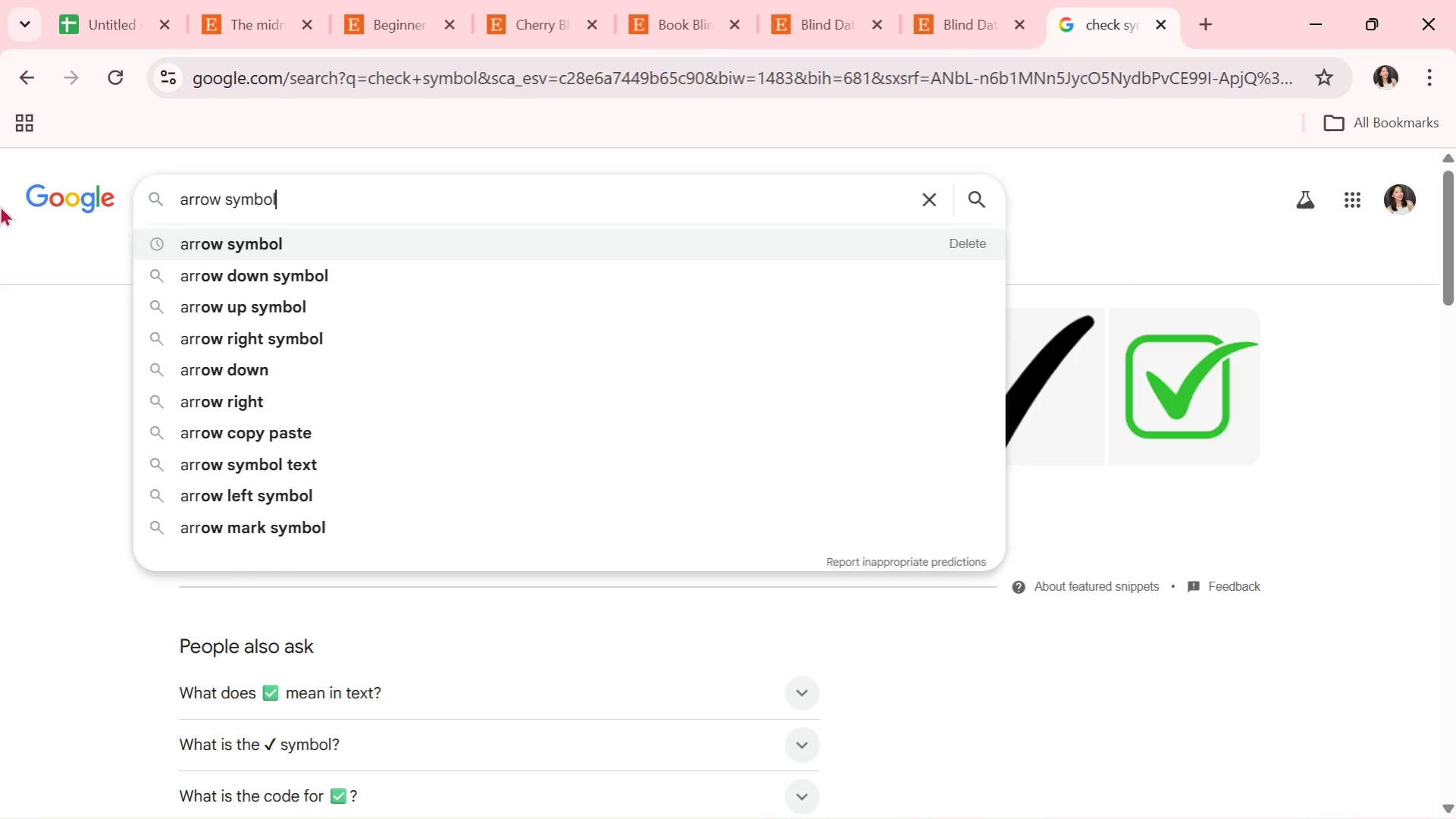 
key(ArrowDown)
 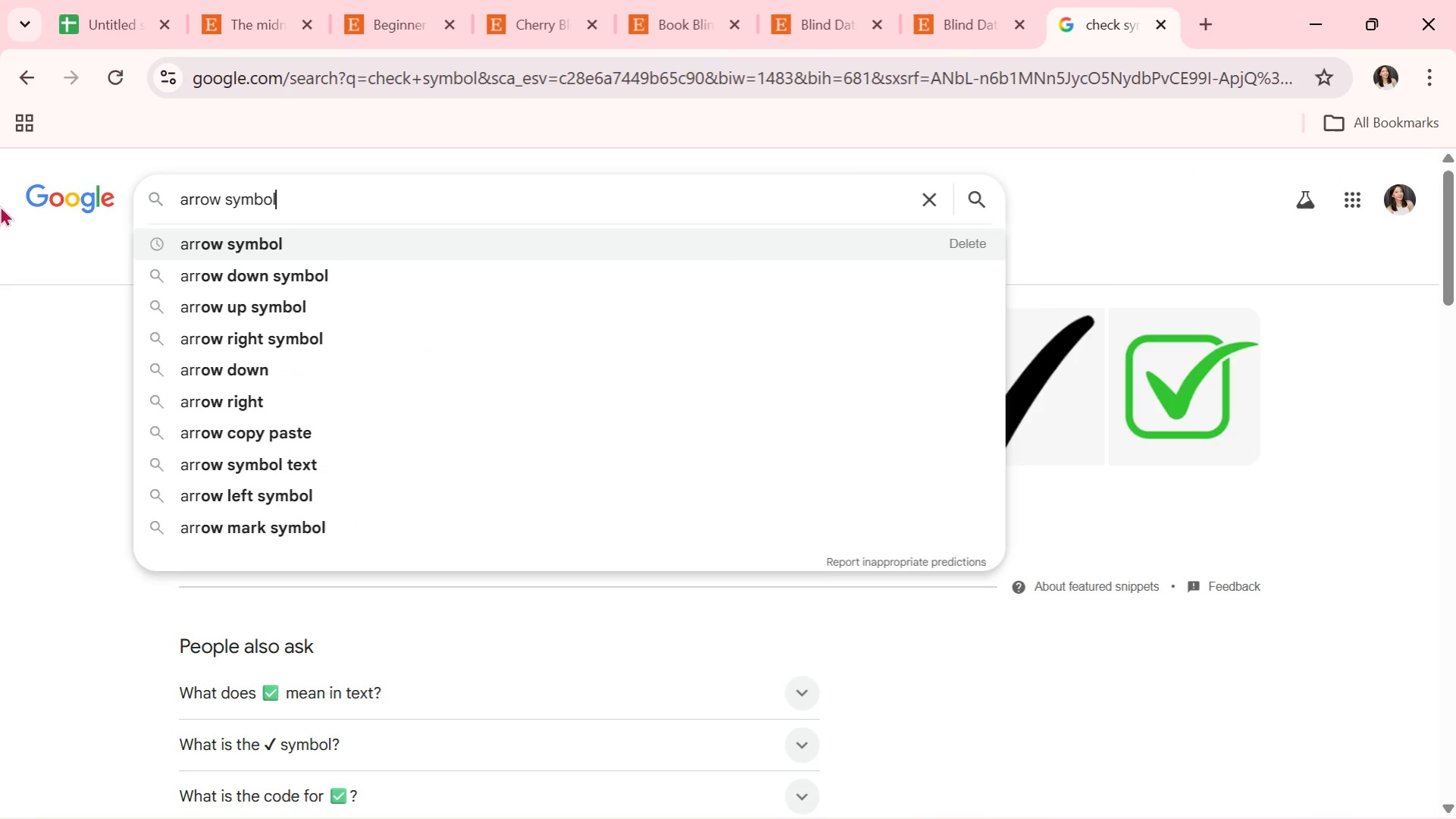 
key(Enter)
 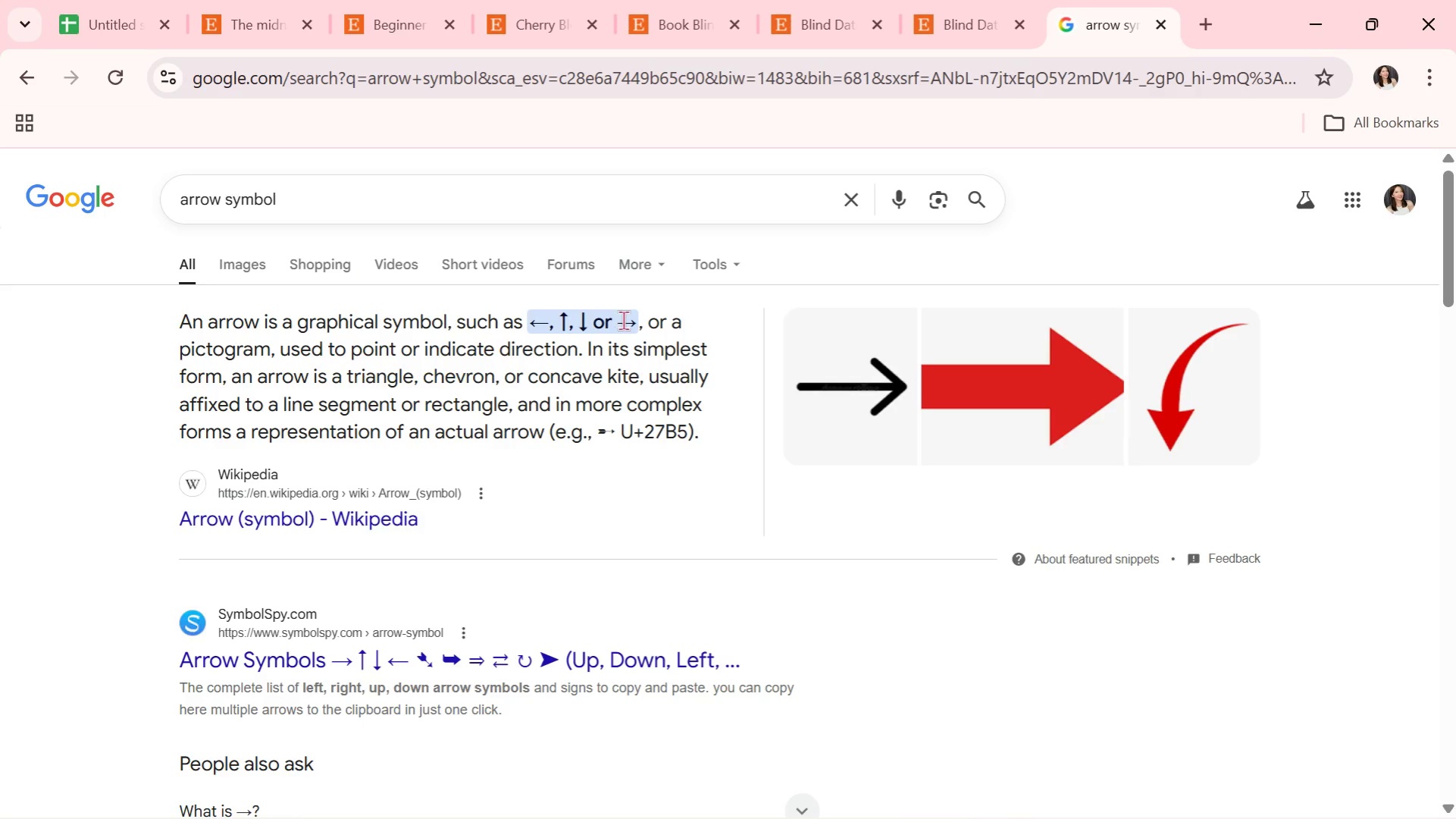 
left_click_drag(start_coordinate=[617, 322], to_coordinate=[634, 318])
 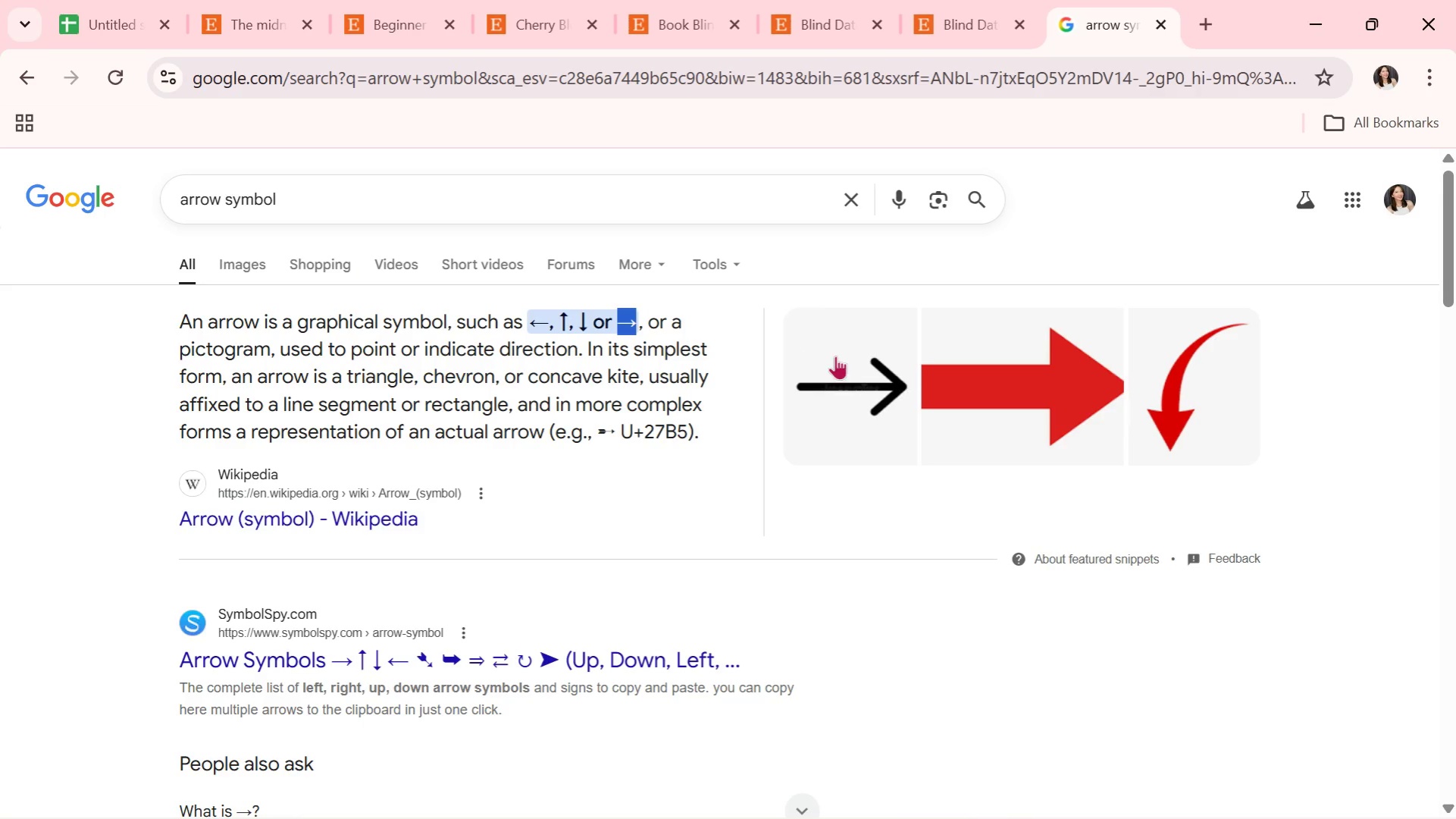 
key(Control+ControlLeft)
 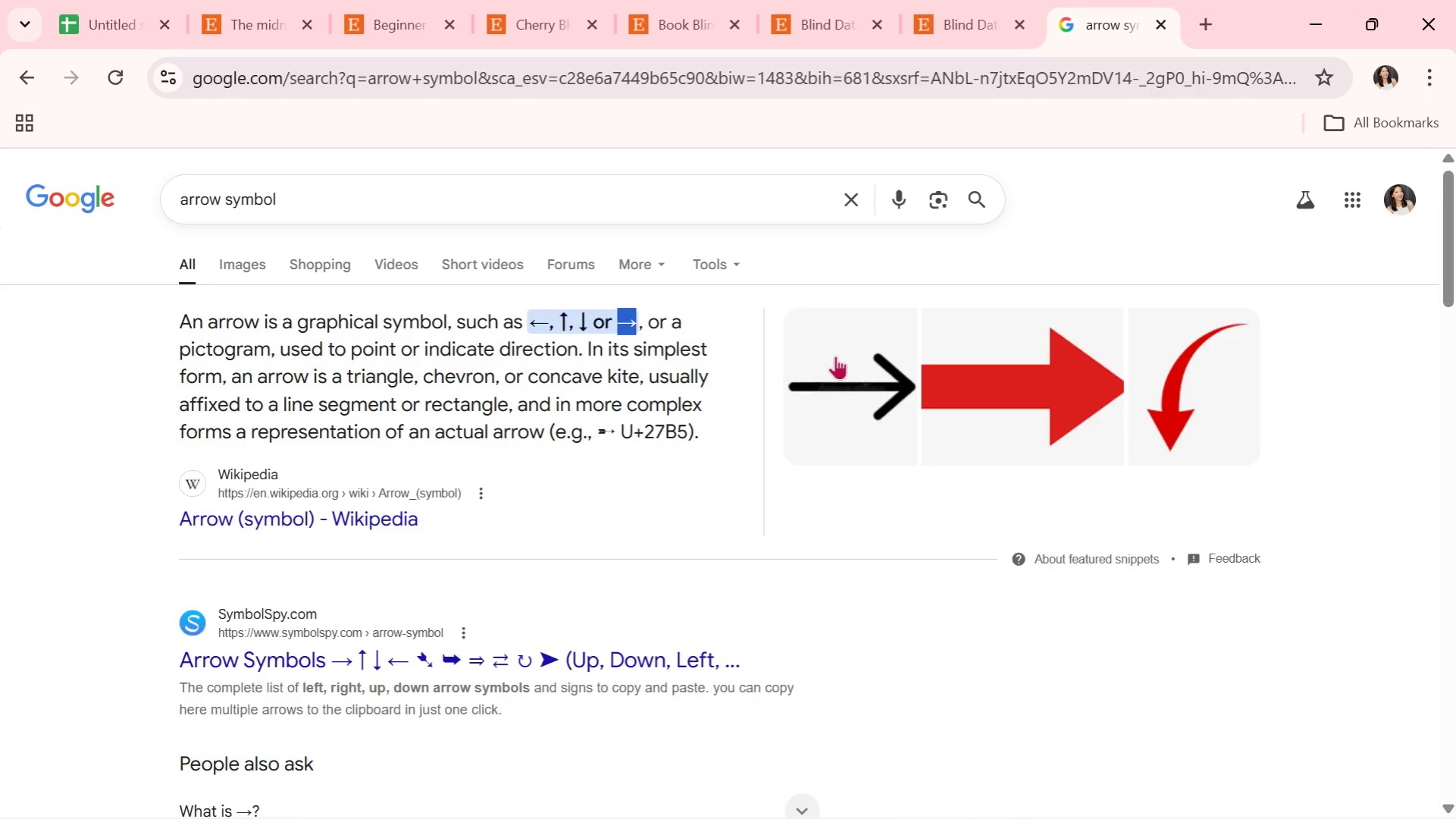 
key(Control+C)
 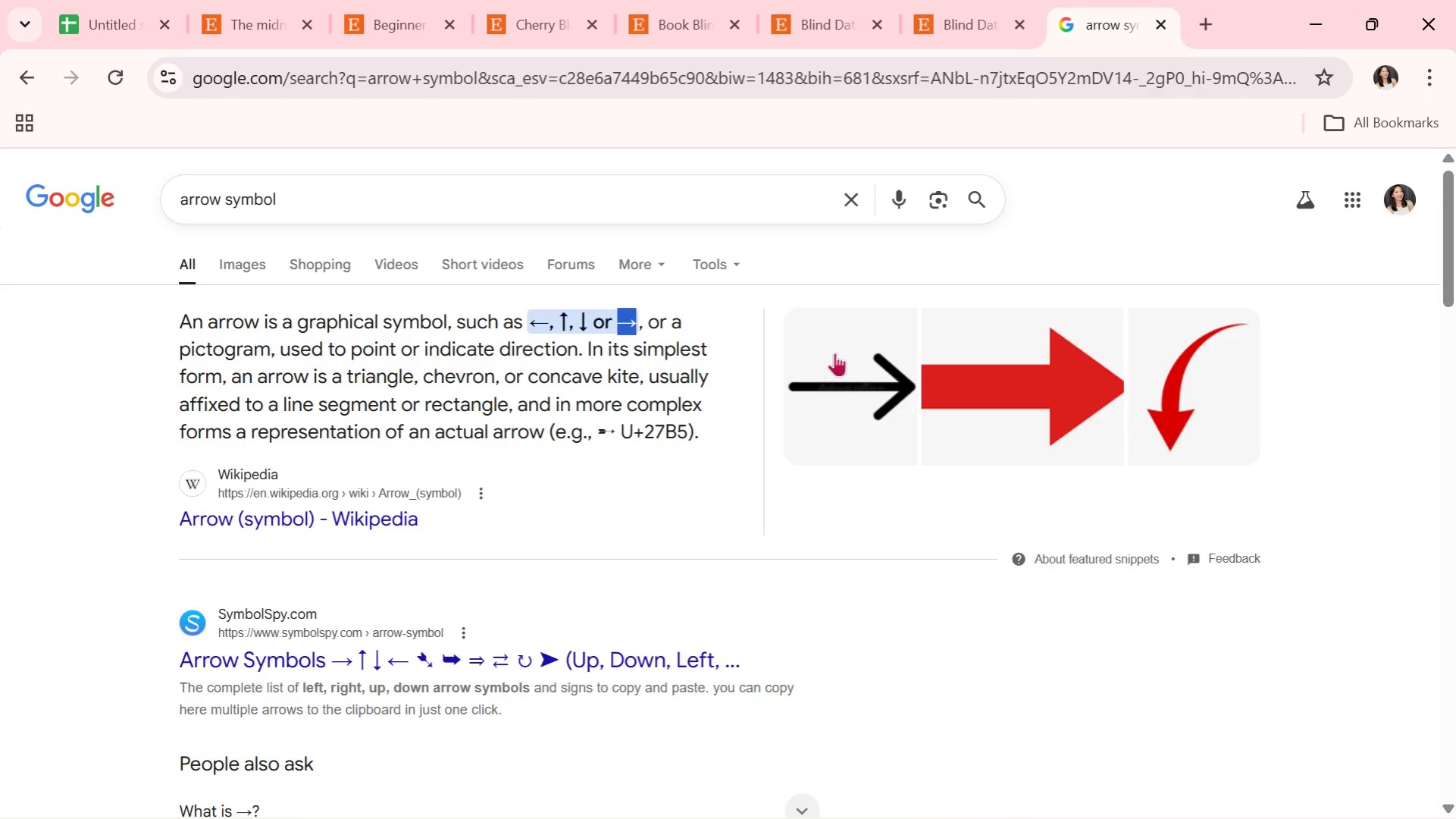 
key(Alt+AltLeft)
 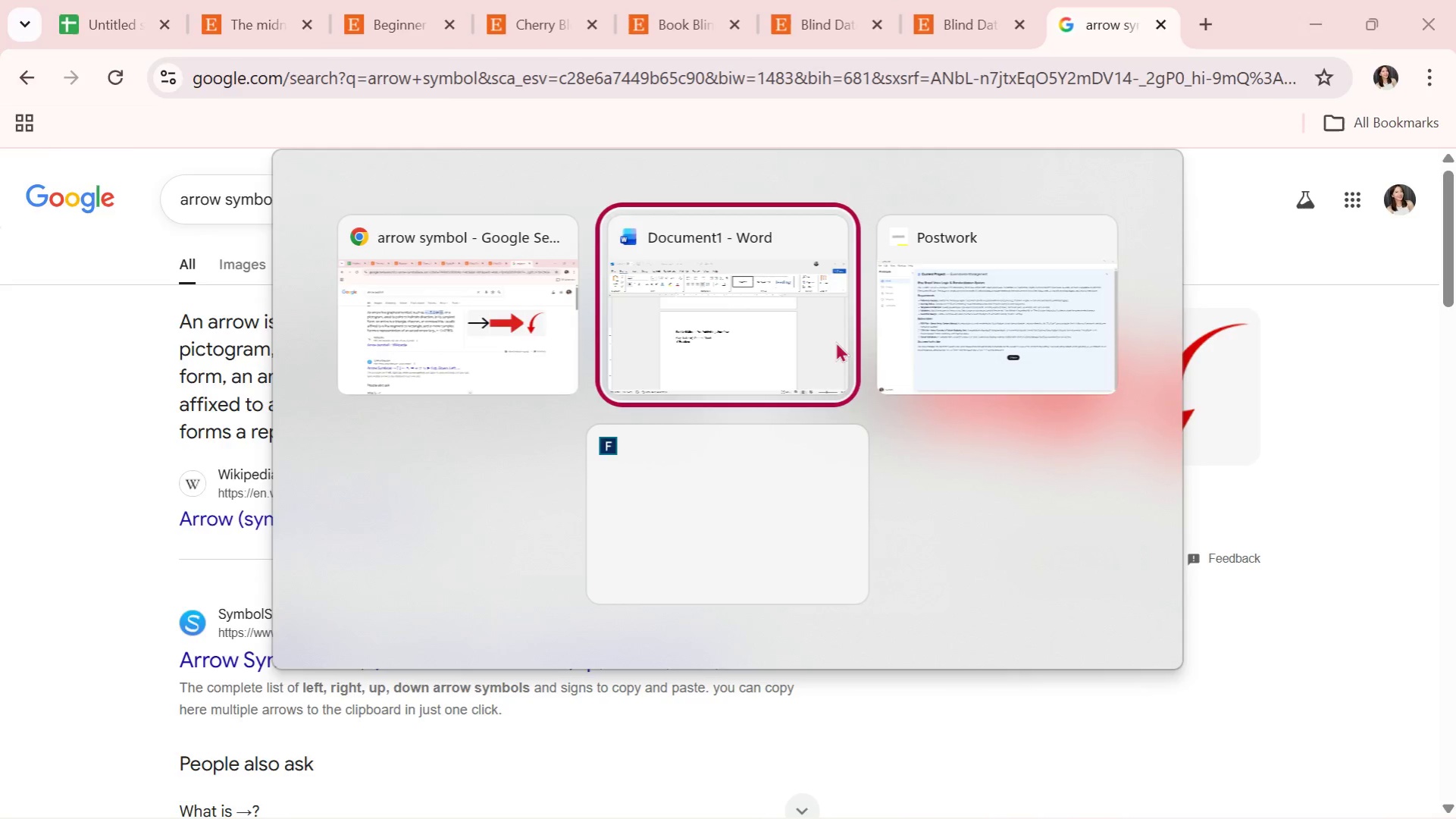 
key(Alt+Tab)
 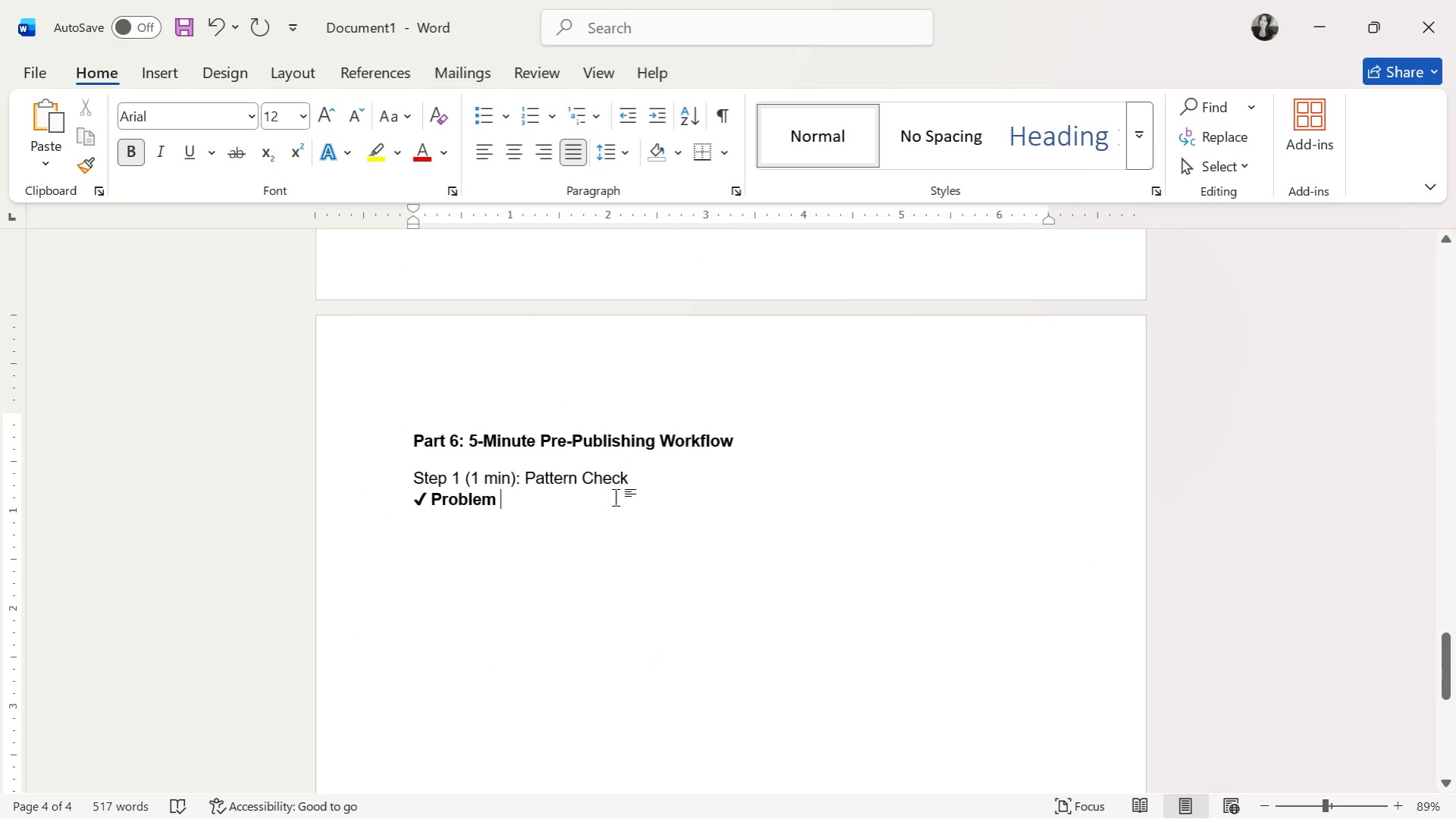 
key(Control+V)
 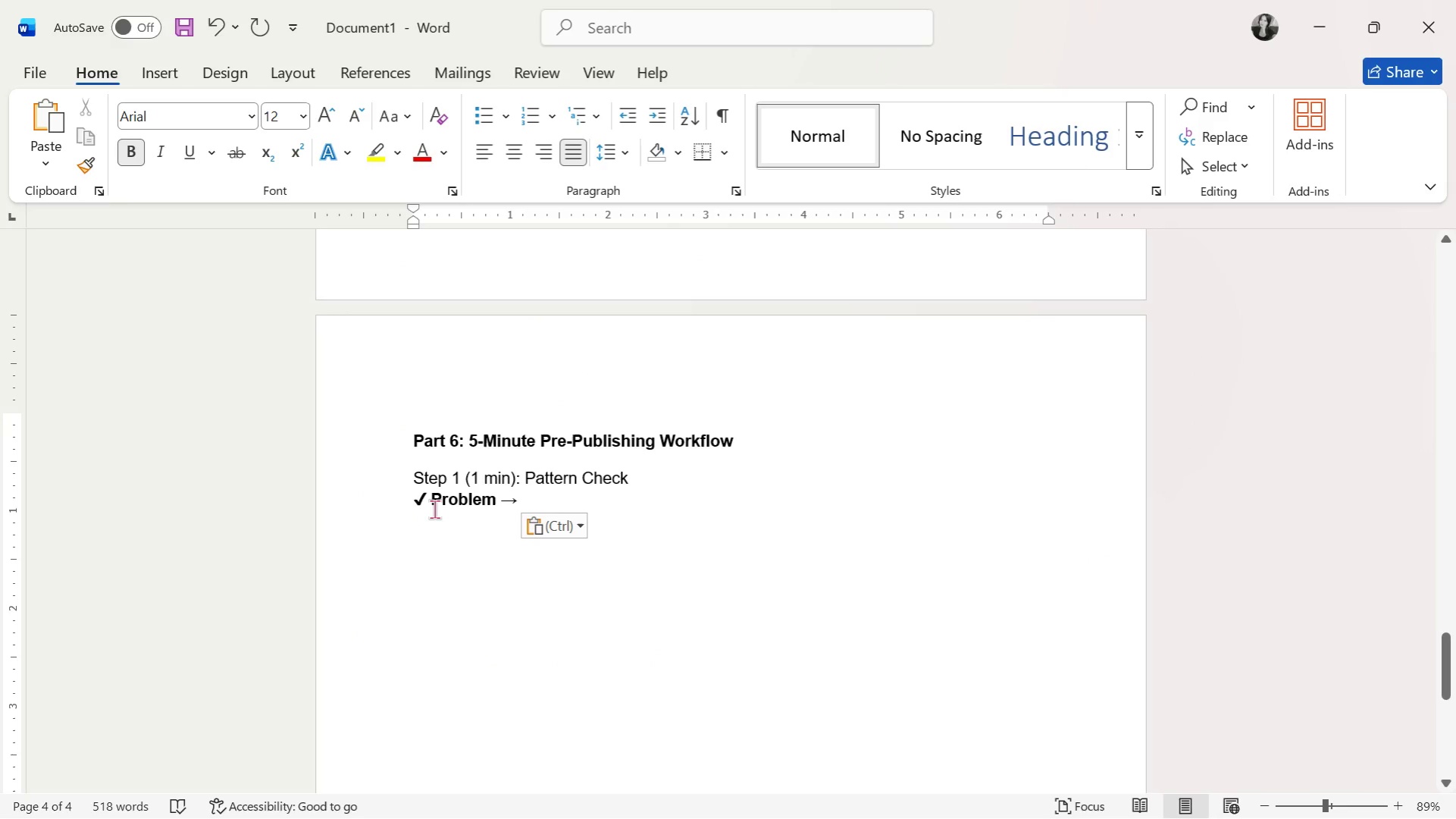 
left_click_drag(start_coordinate=[433, 506], to_coordinate=[528, 504])
 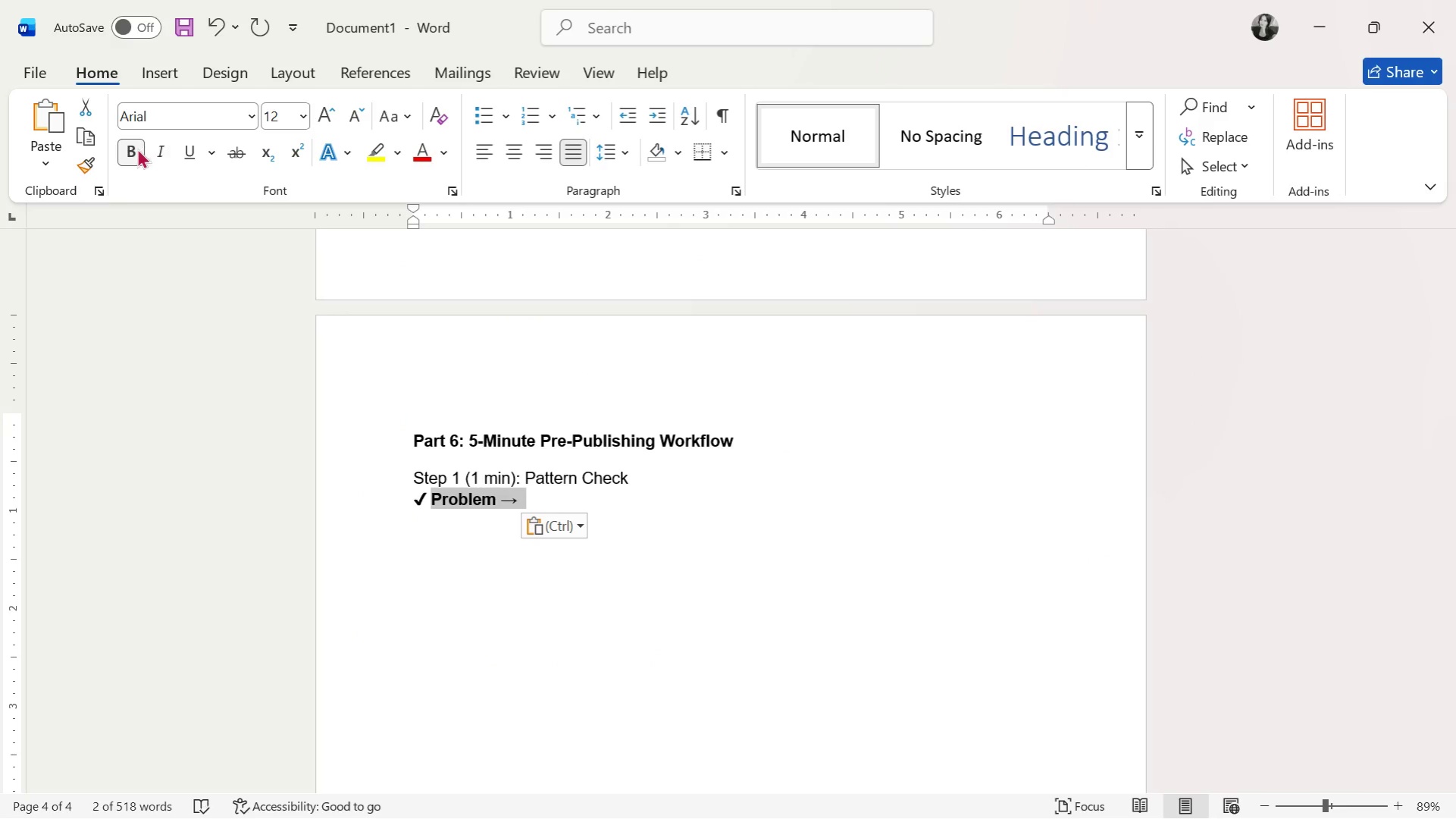 
left_click_drag(start_coordinate=[136, 147], to_coordinate=[140, 148])
 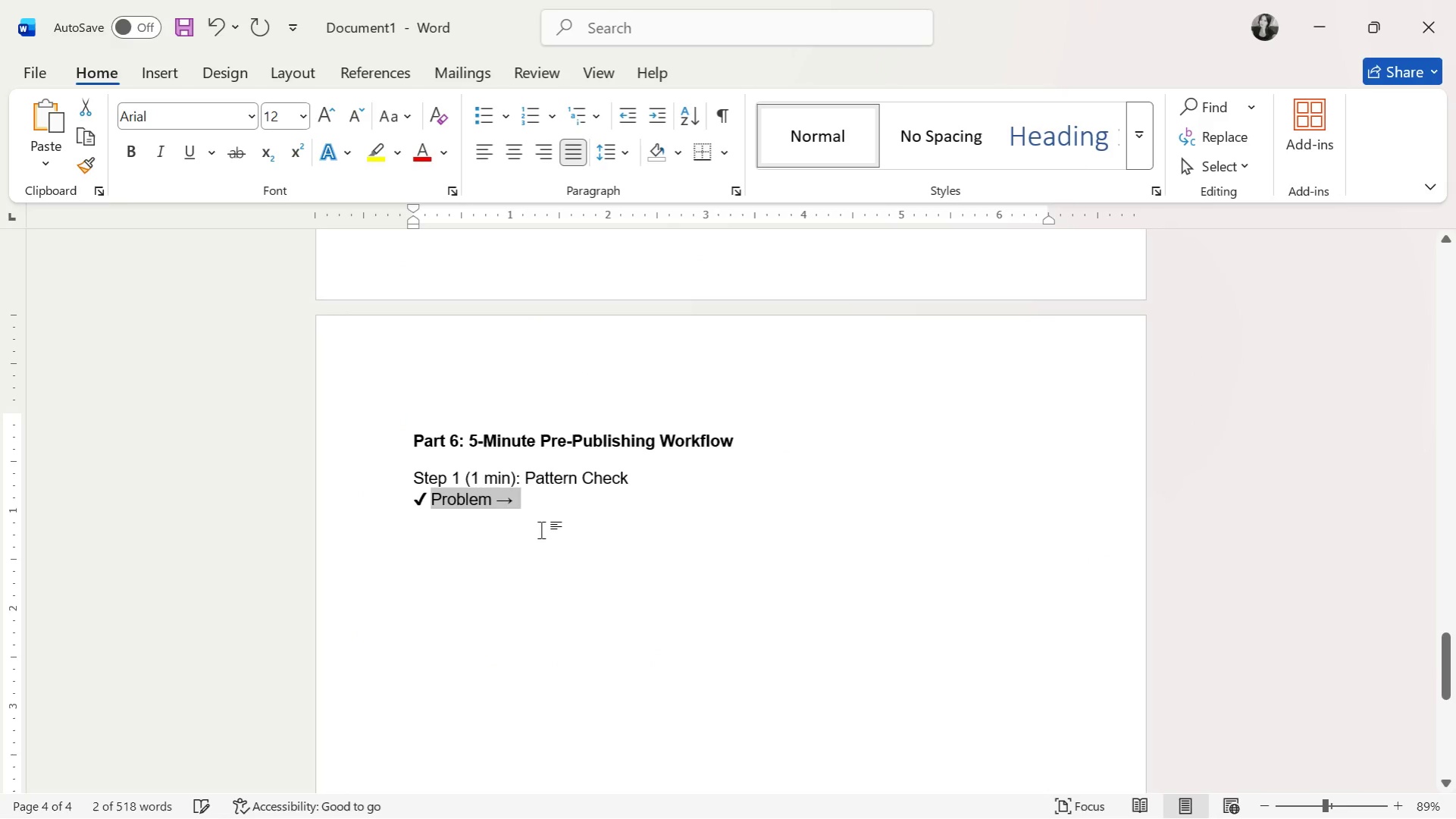 
left_click([559, 510])
 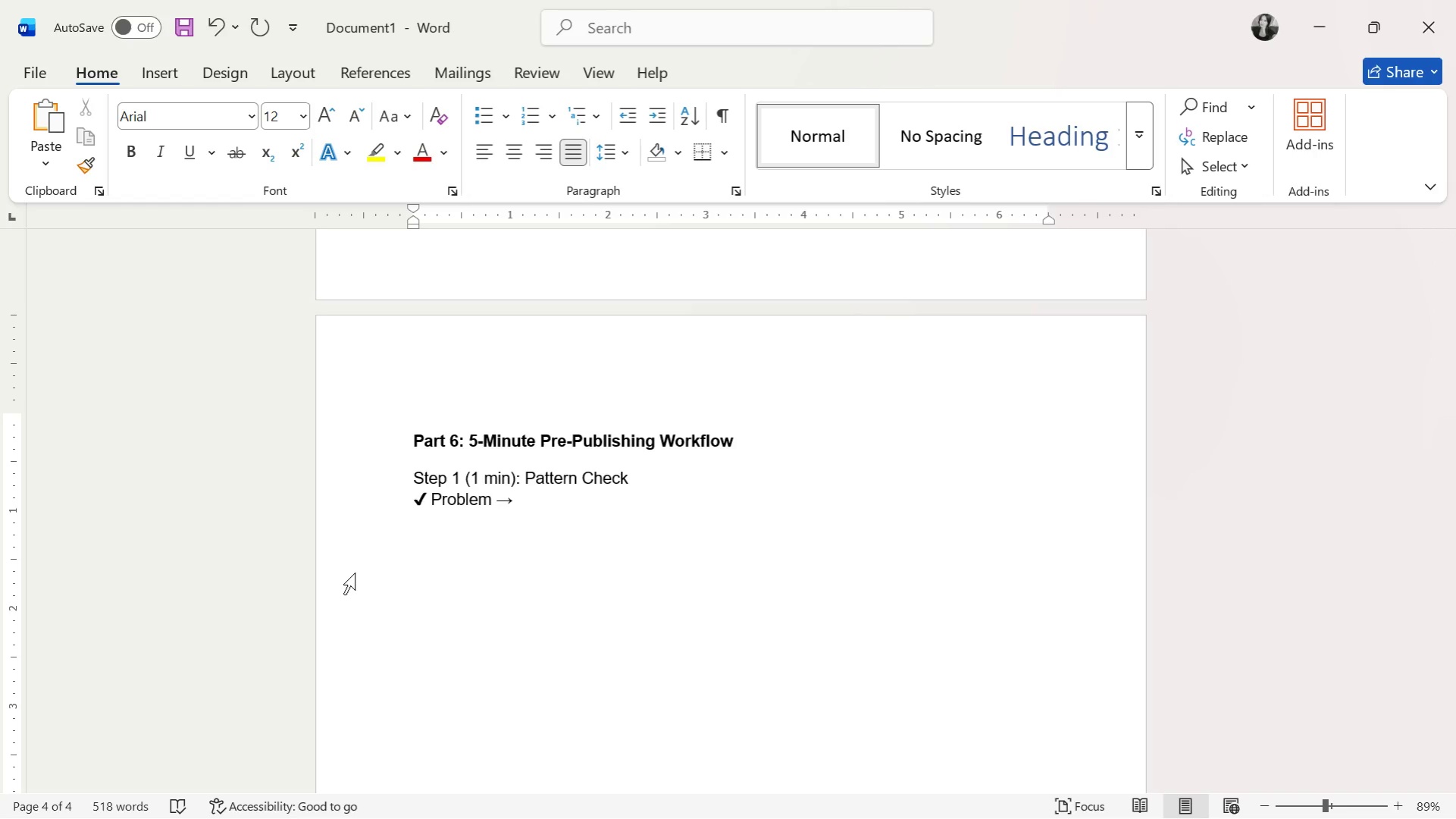 
wait(13.25)
 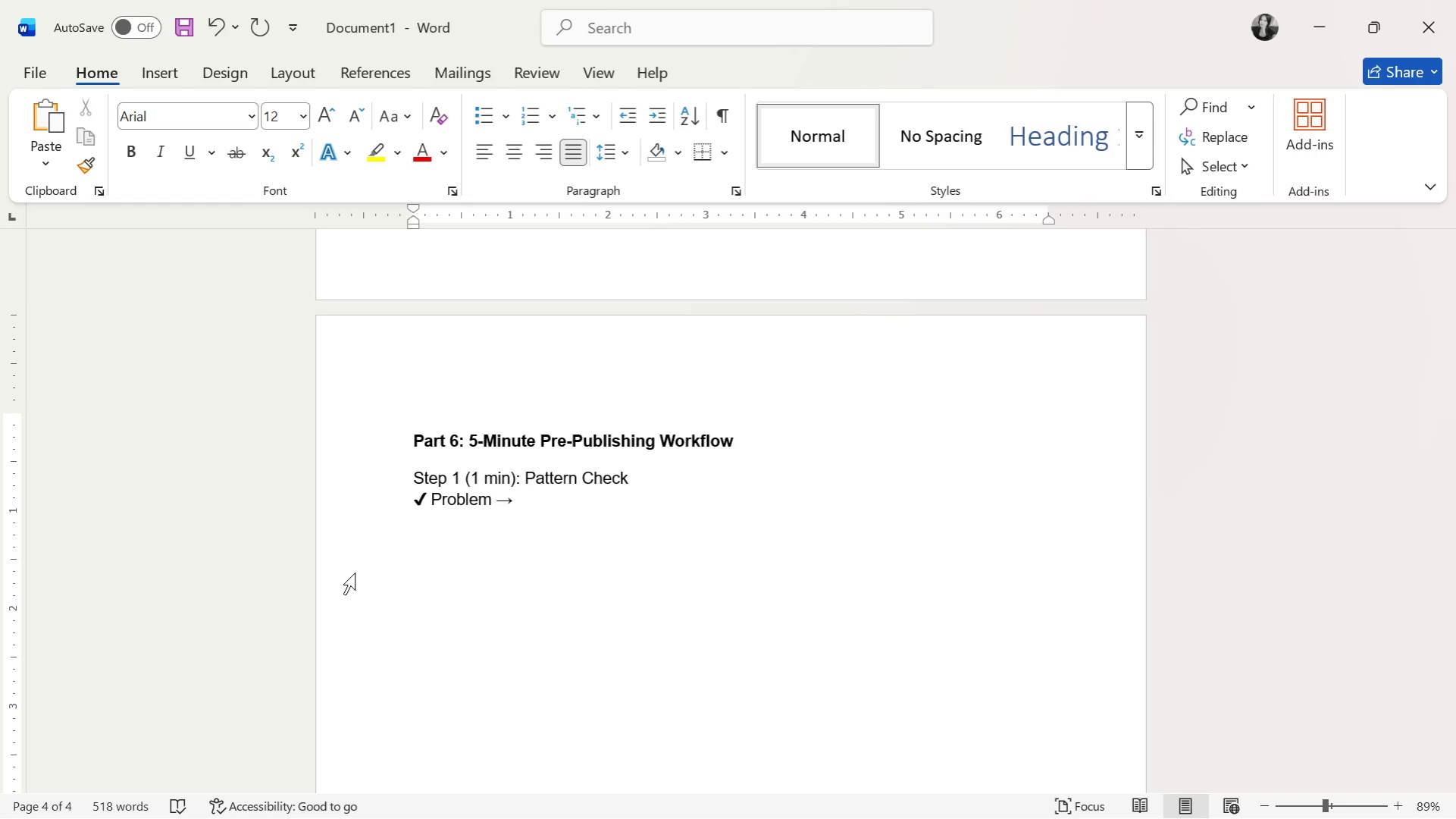 
left_click_drag(start_coordinate=[431, 496], to_coordinate=[437, 496])
 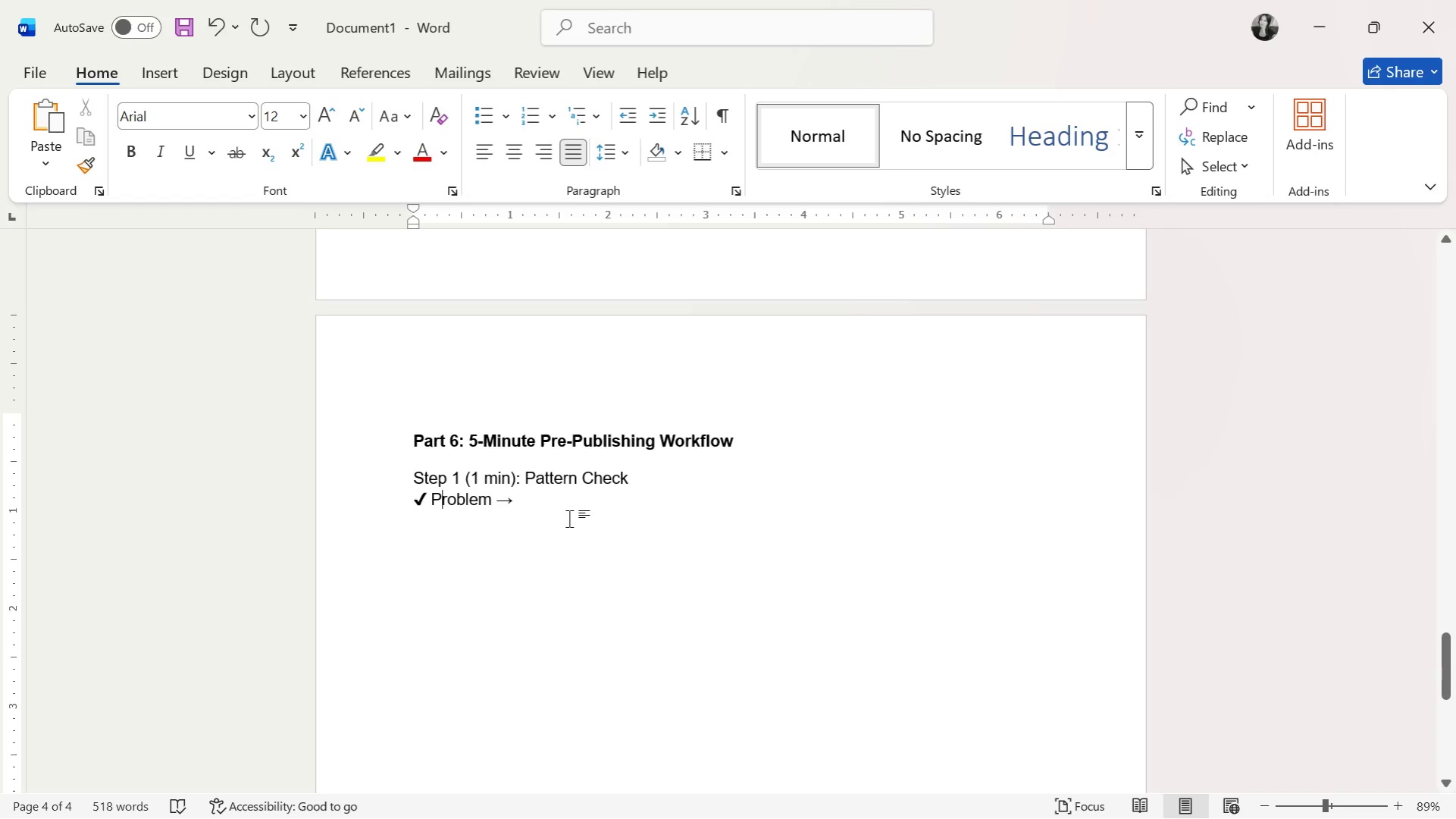 
left_click([562, 504])
 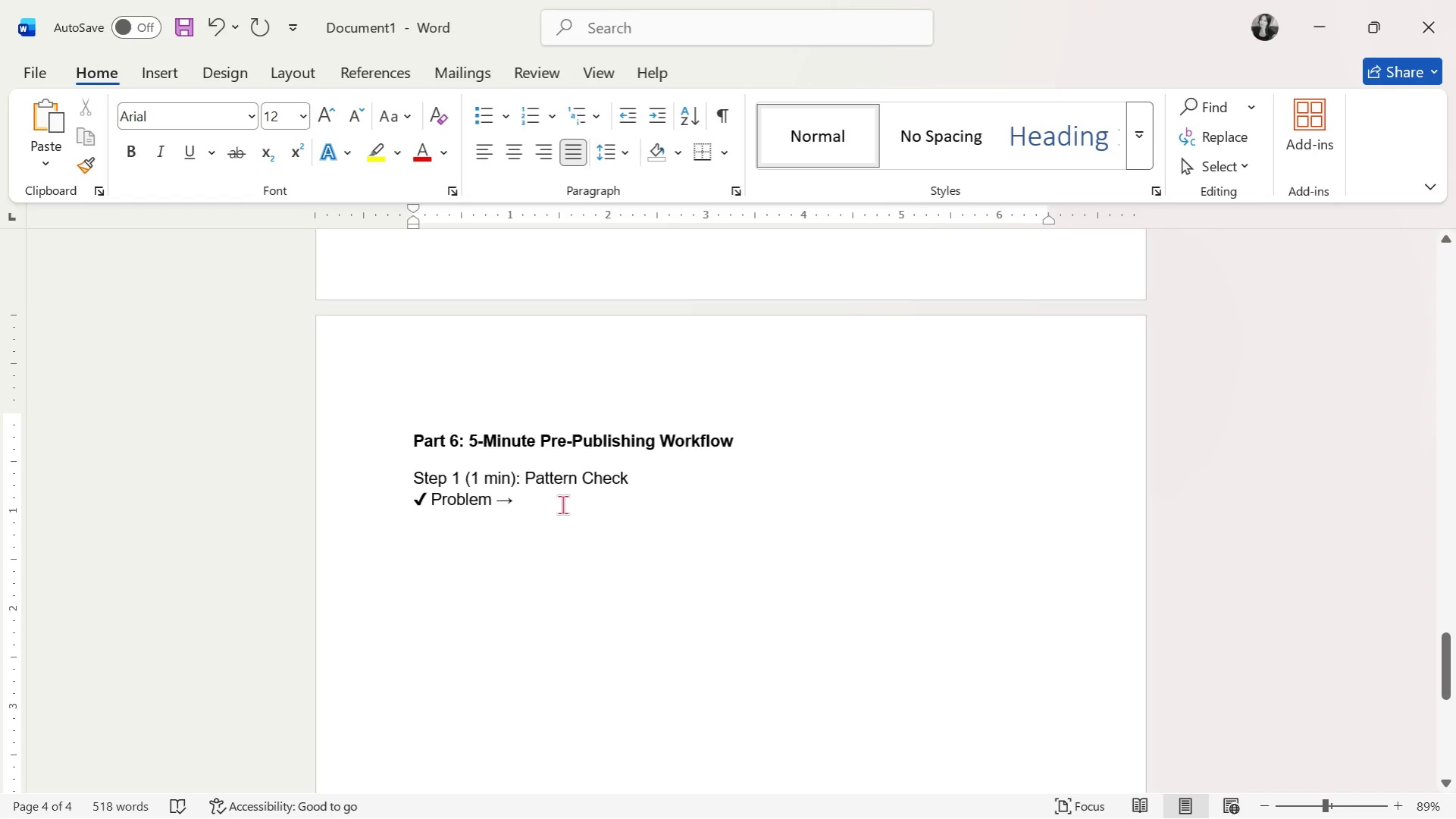 
type( Ease )
 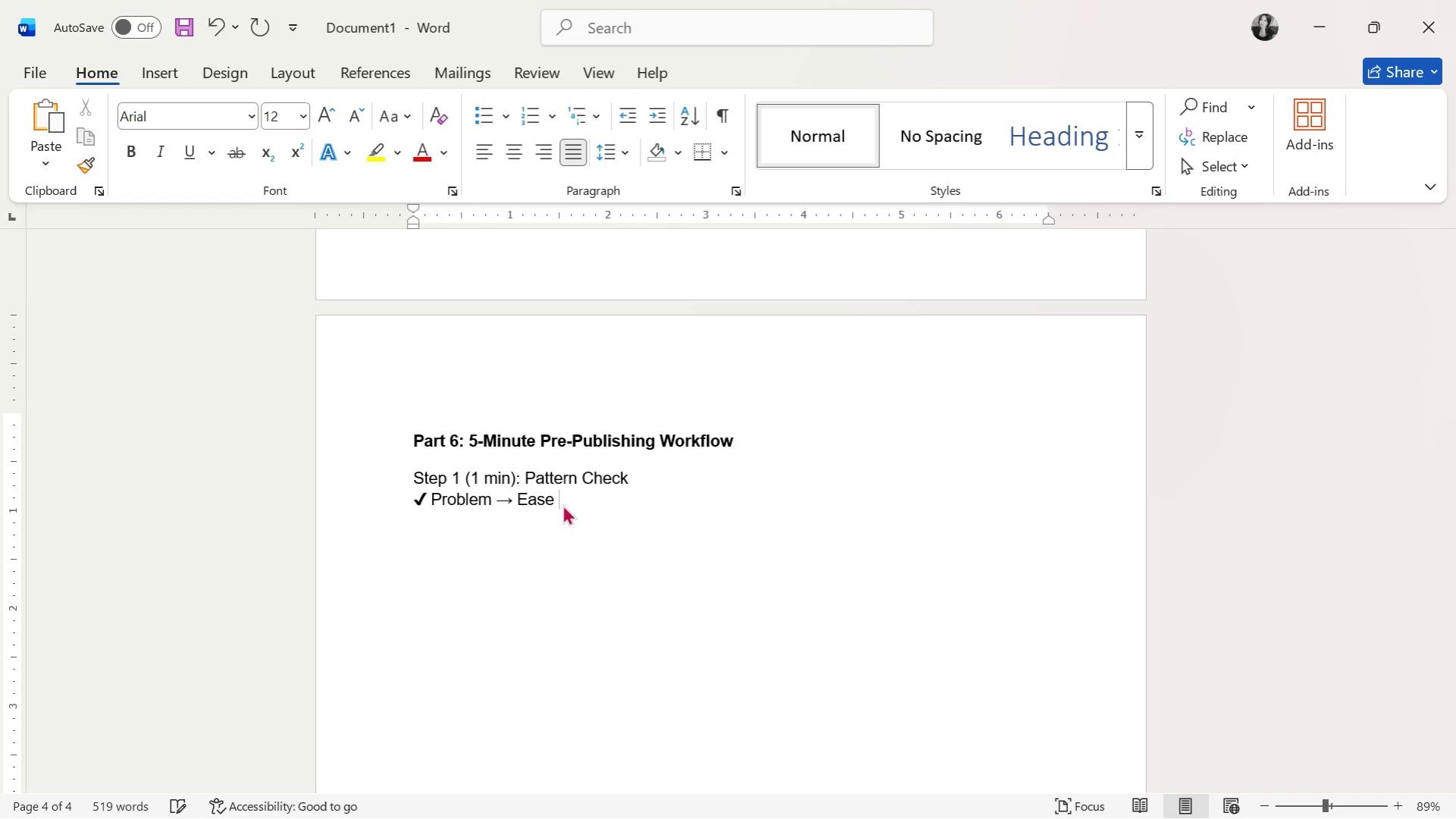 
key(Control+ControlLeft)
 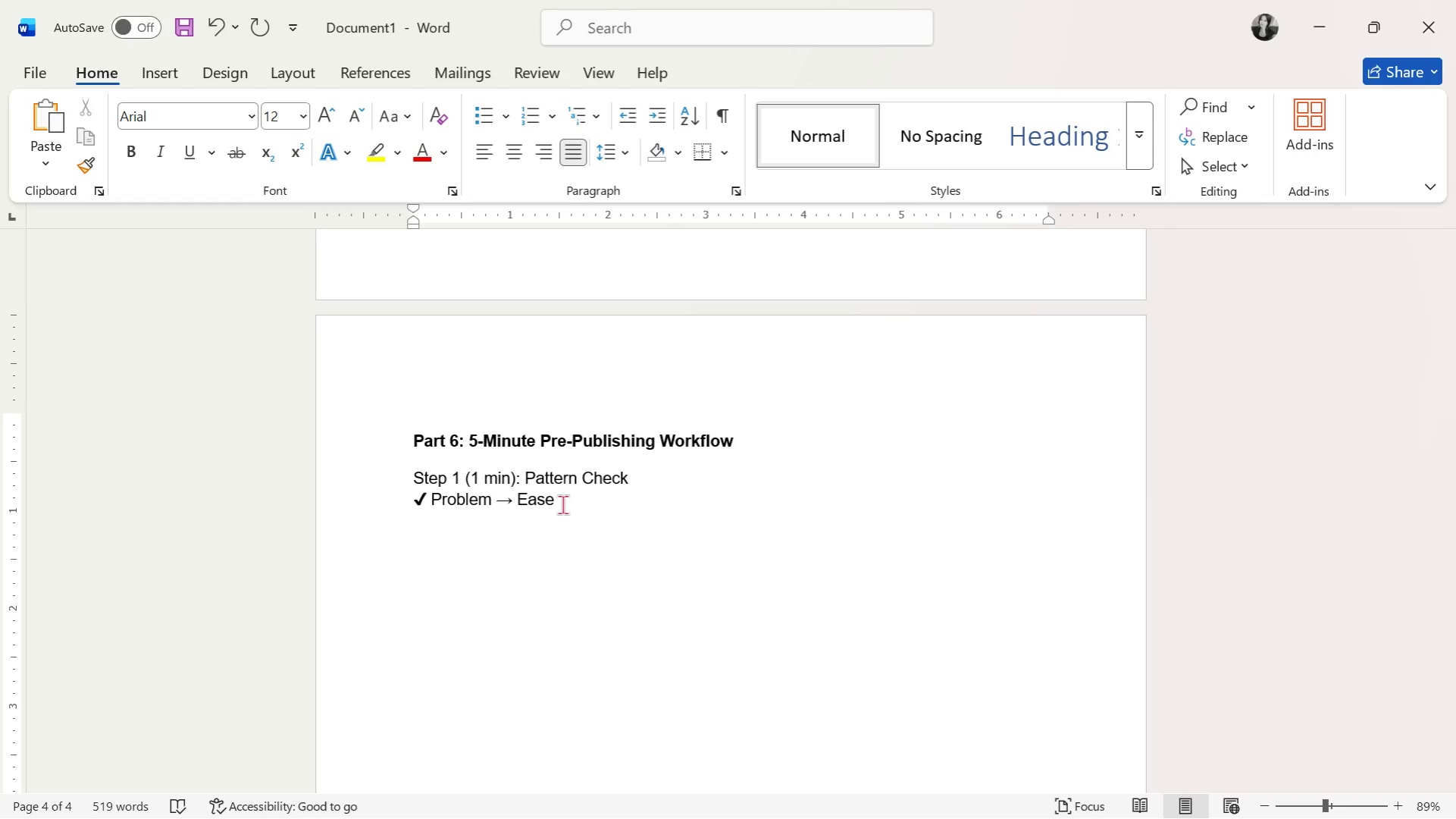 
key(Control+V)
 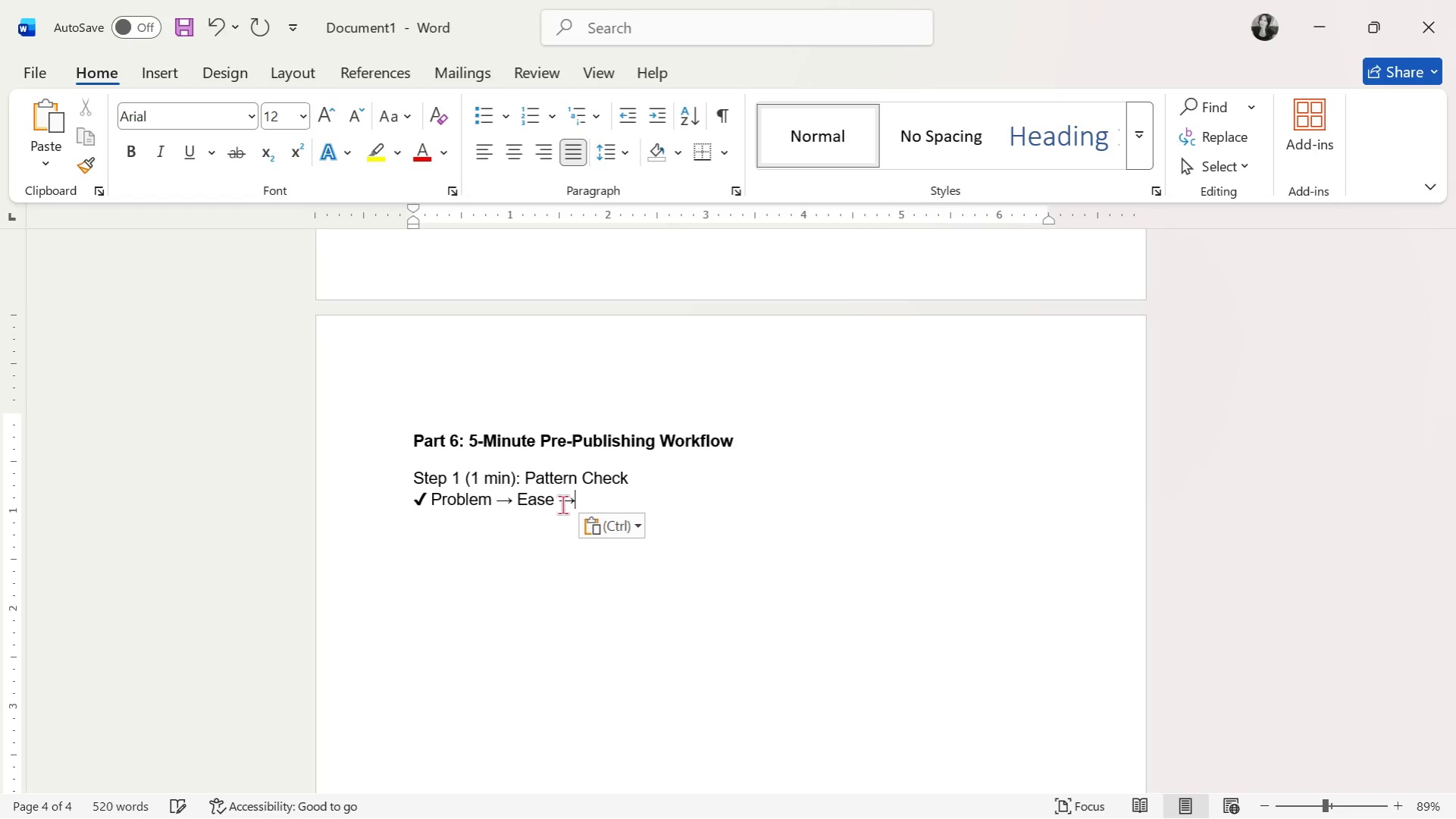 
key(Space)
 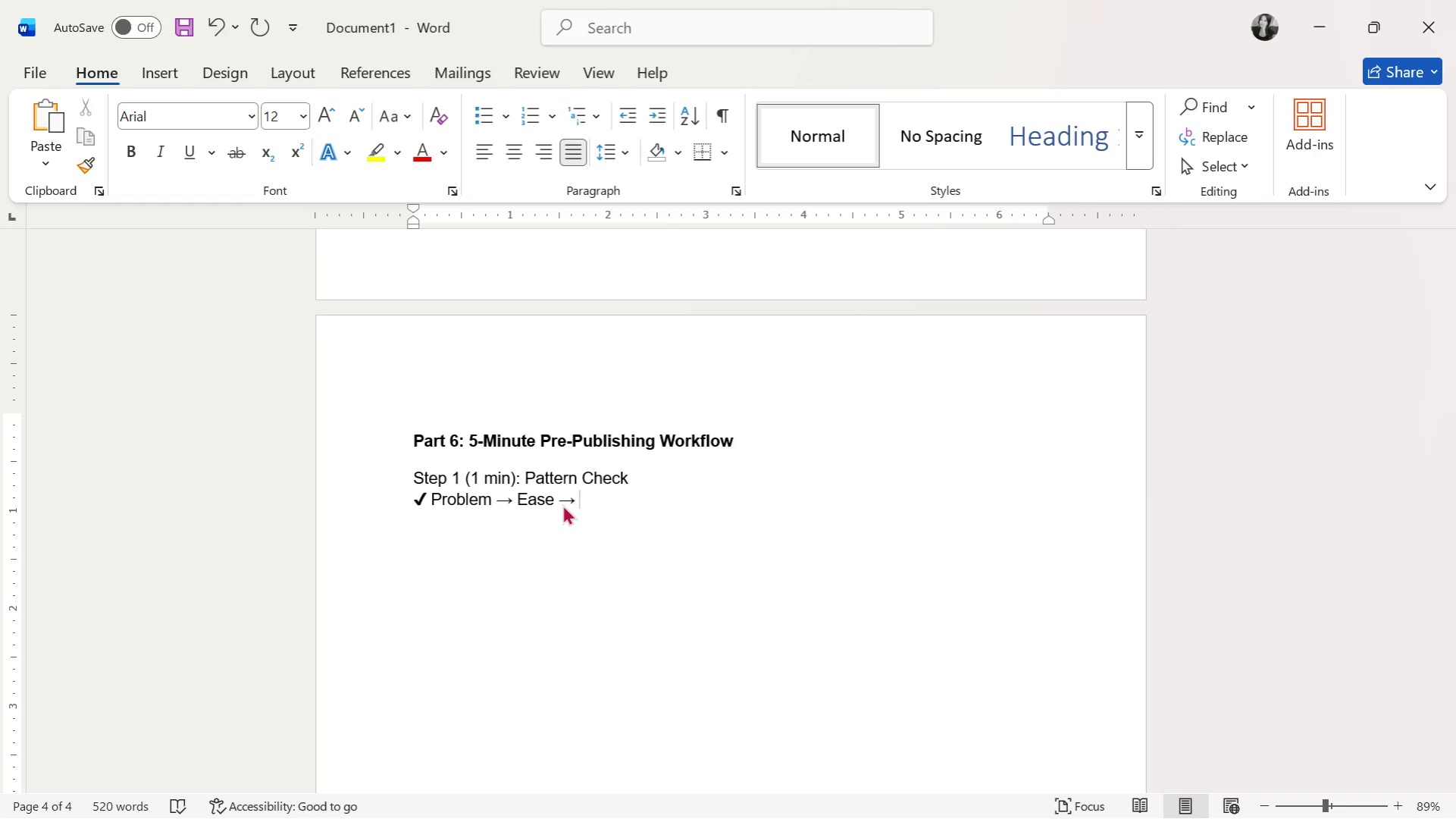 
wait(23.3)
 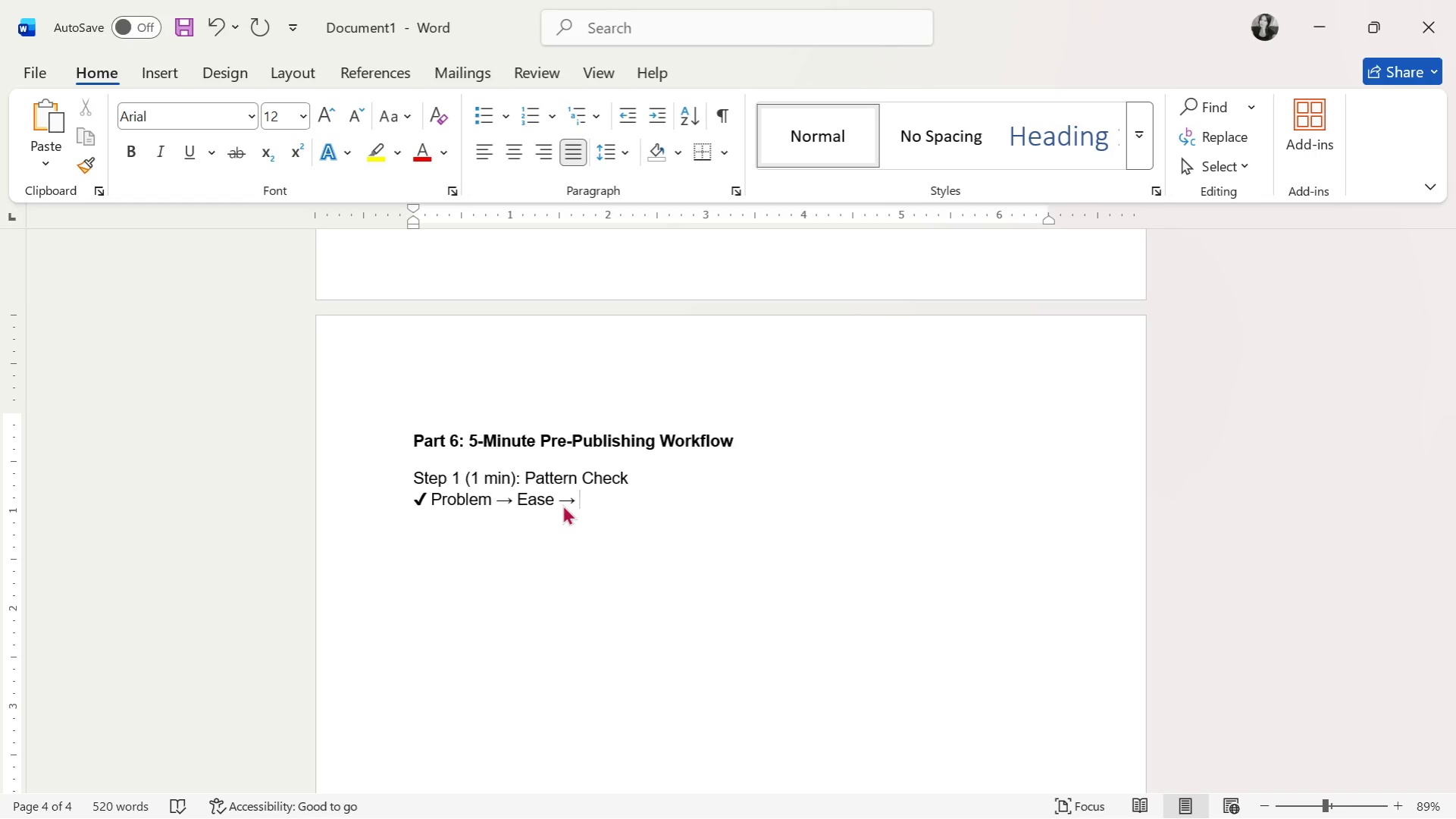 
type(Outcome present?)
 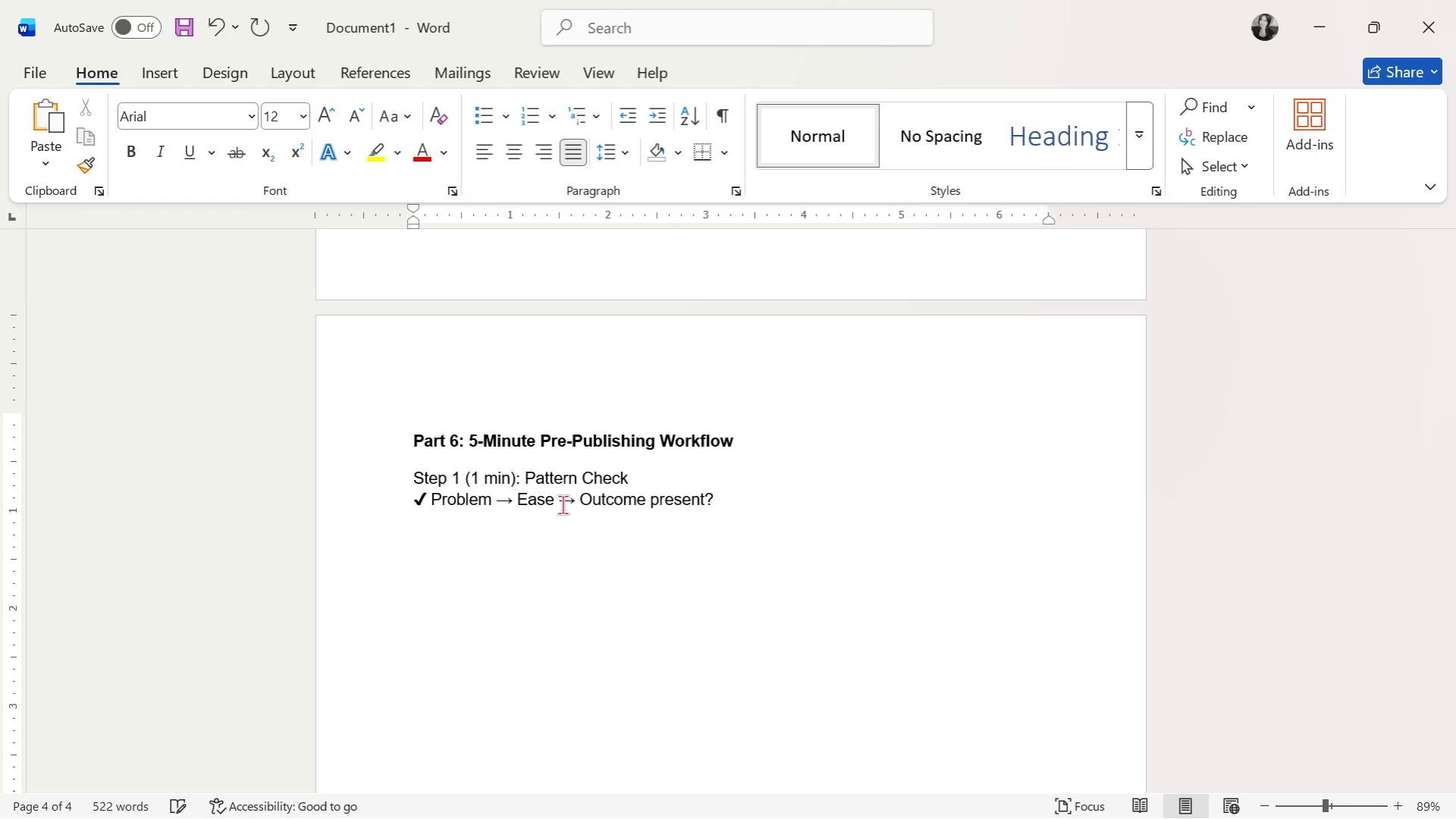 
wait(16.92)
 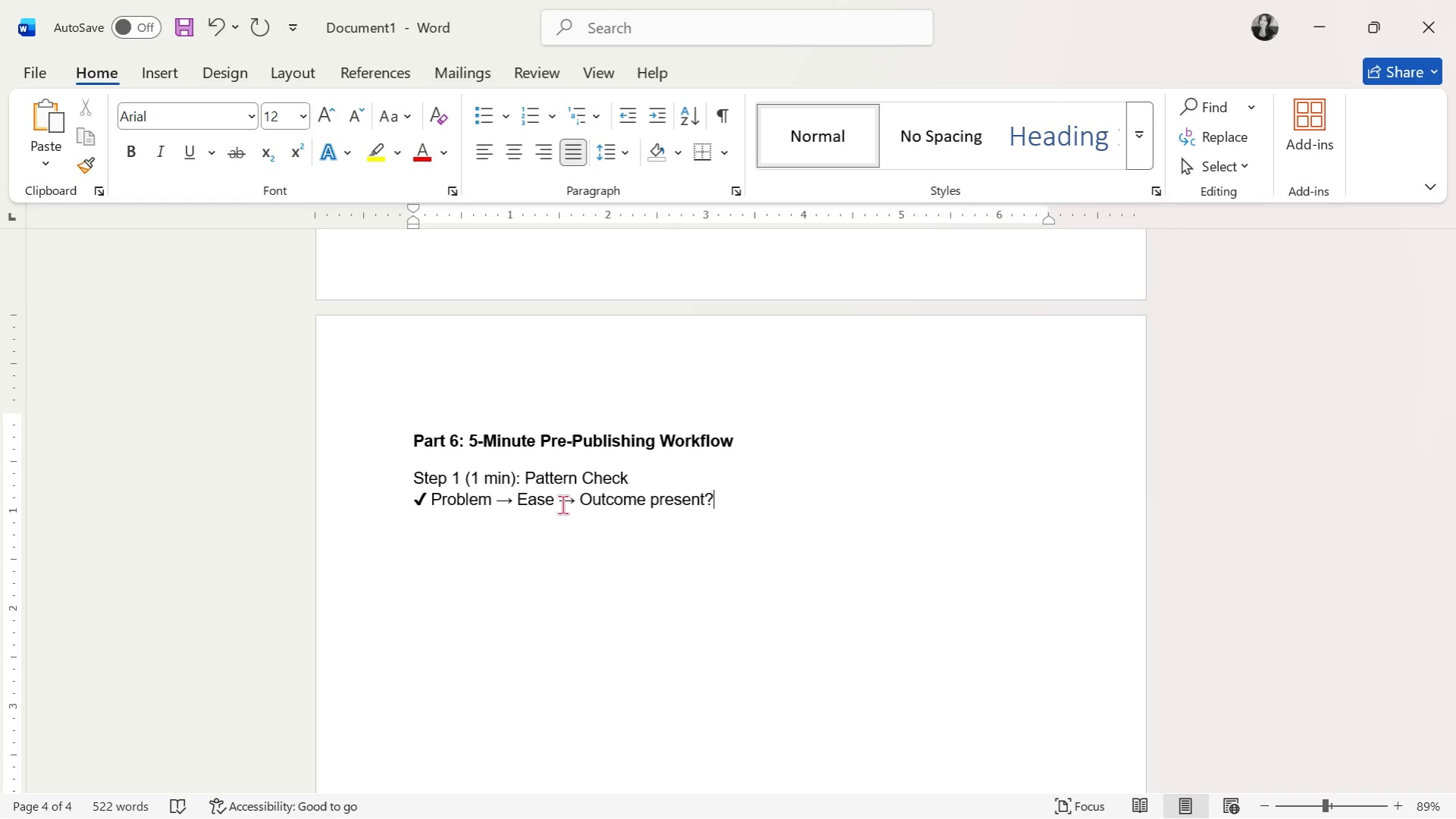 
key(Enter)
 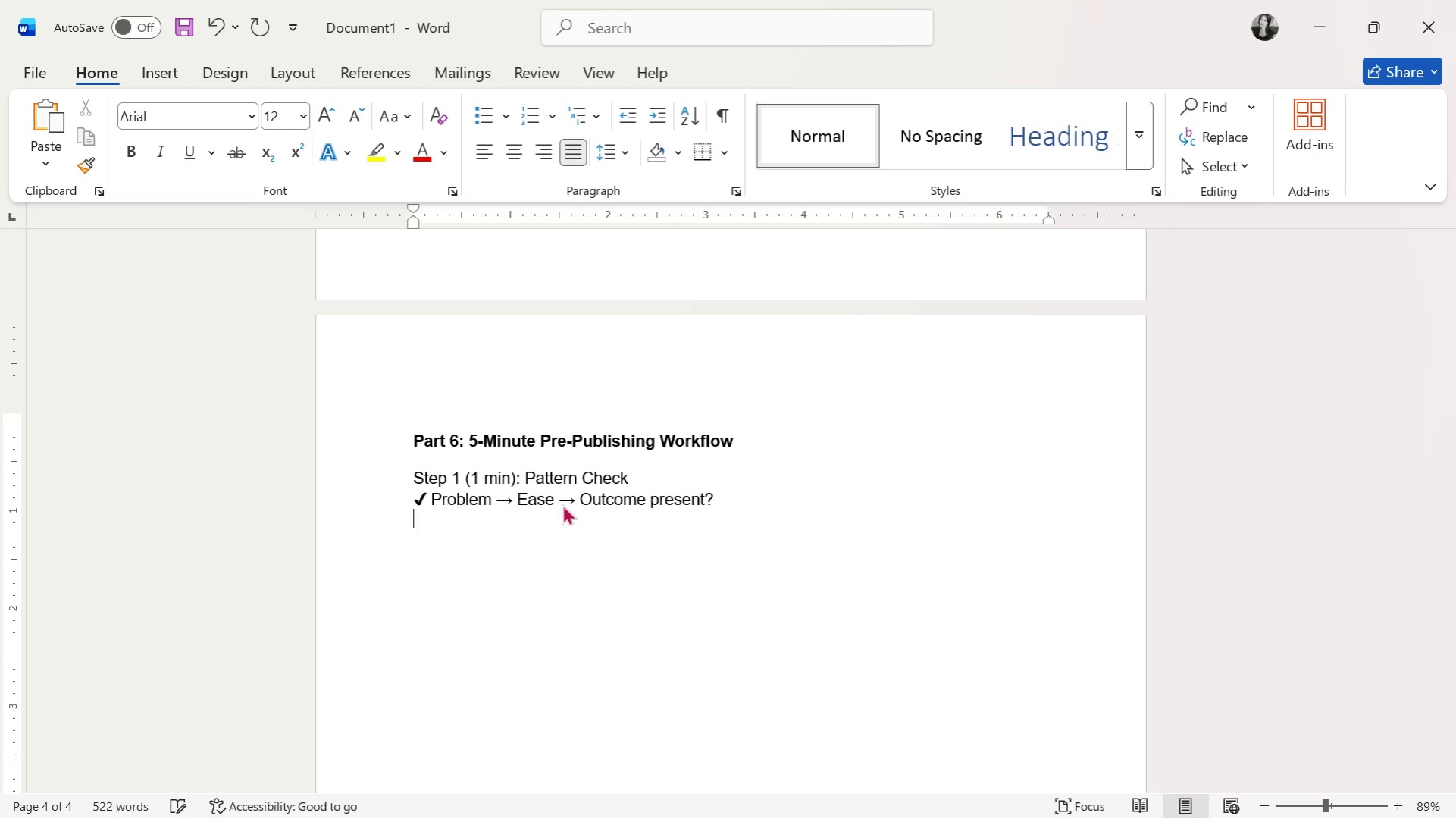 
key(Enter)
 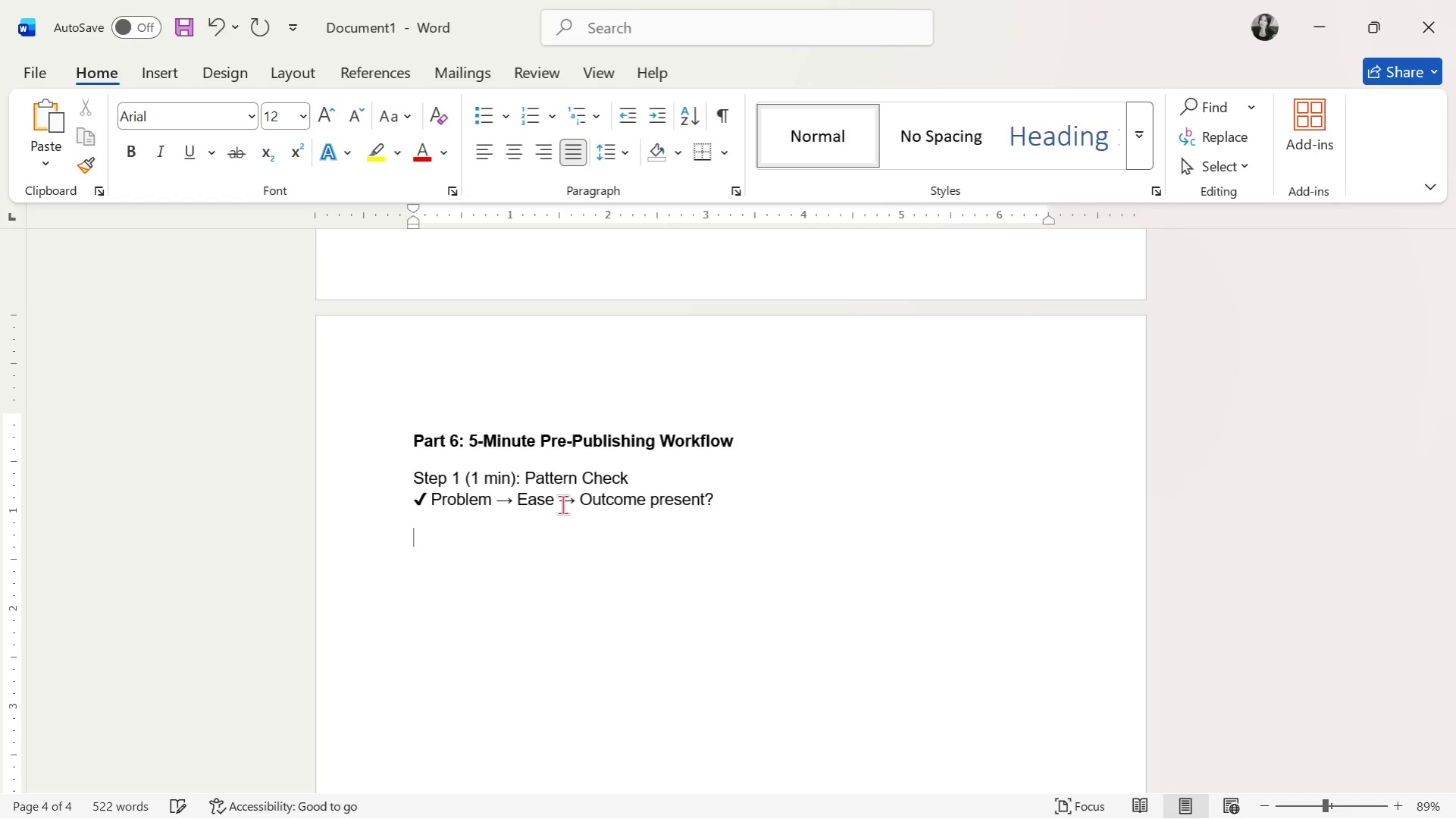 
type(Step 2 (1 min)
 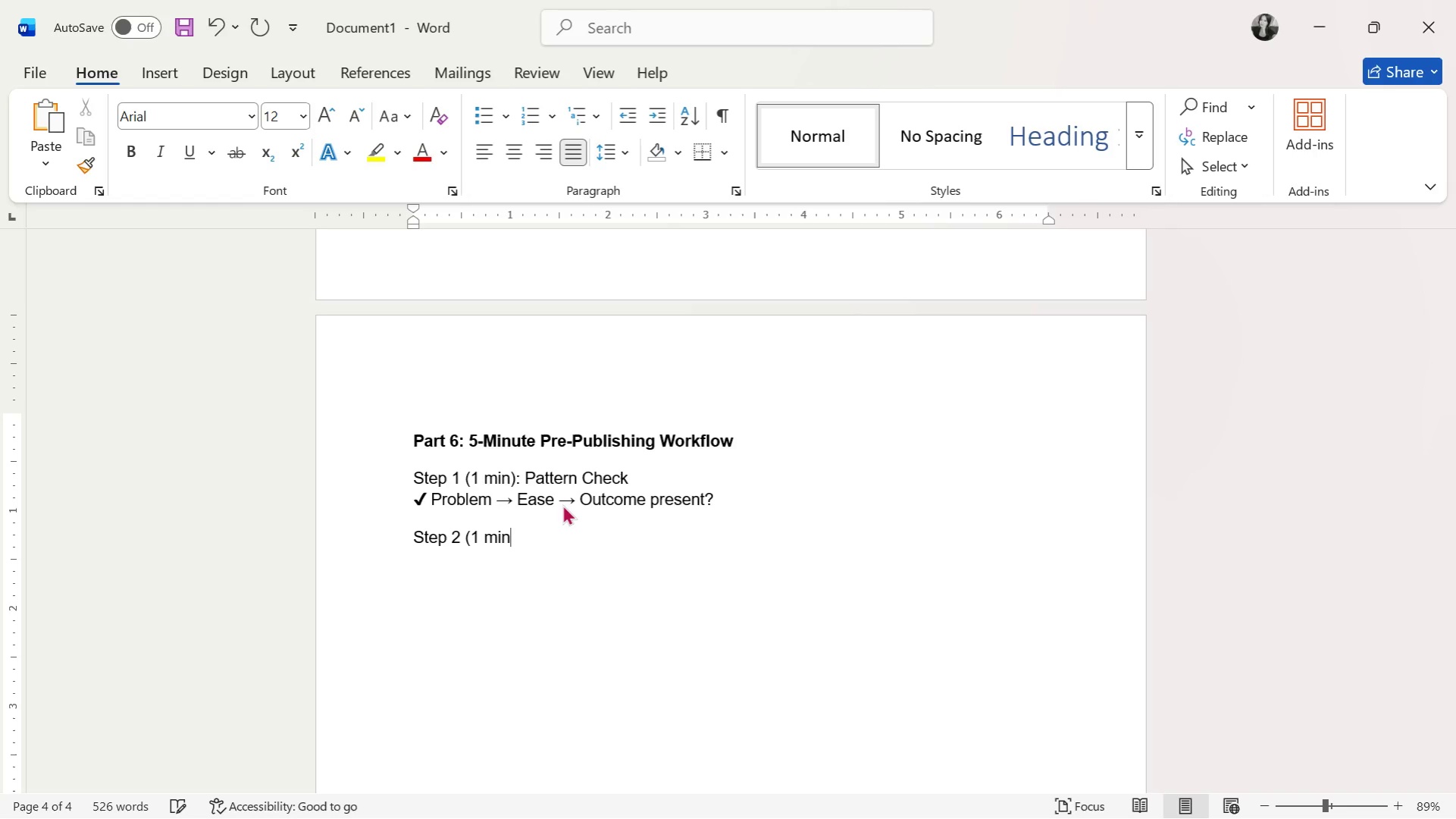 
wait(60.34)
 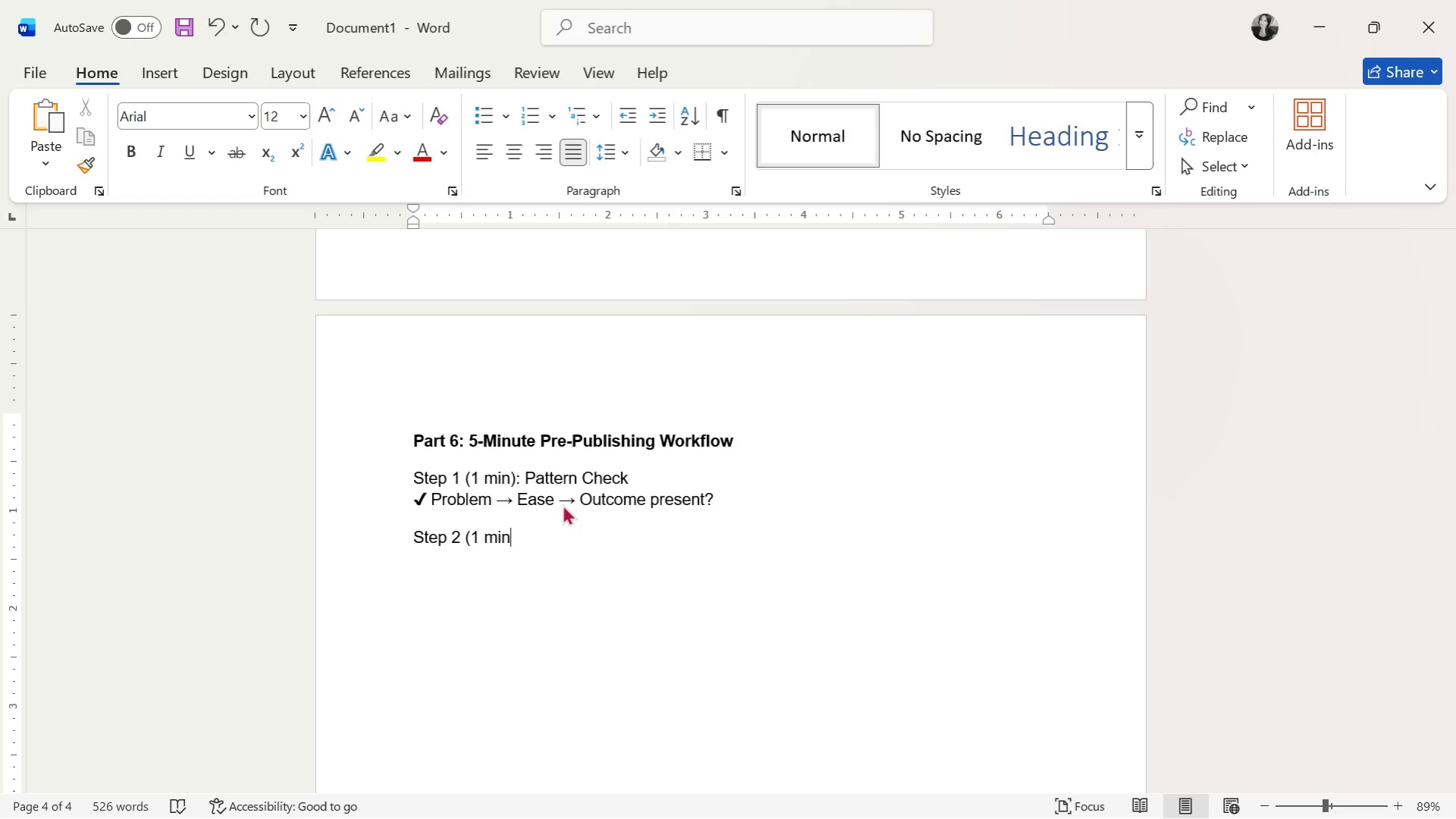 
key(Shift+0)
 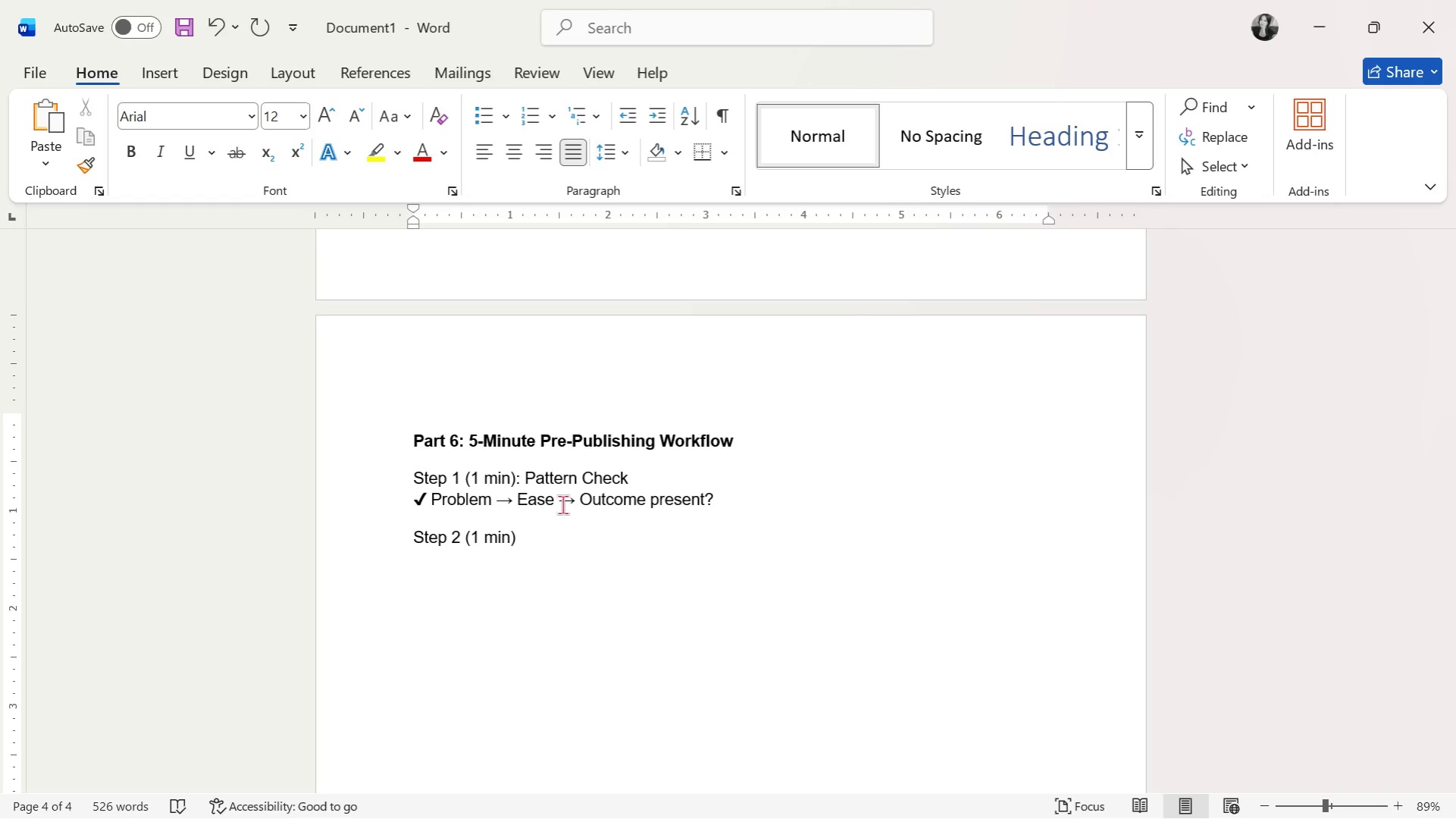 
key(Shift+Quote)
 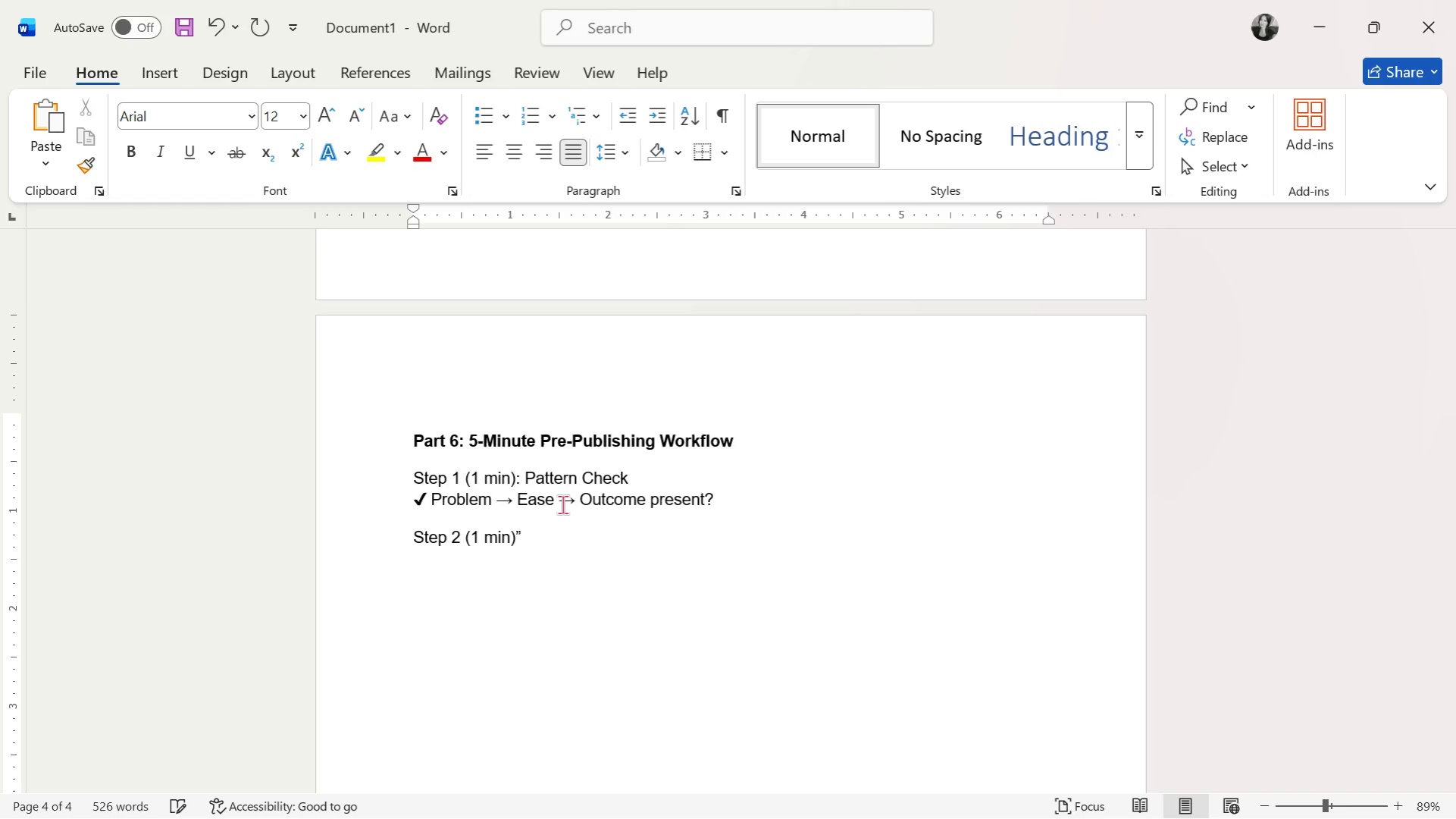 
key(Backspace)
 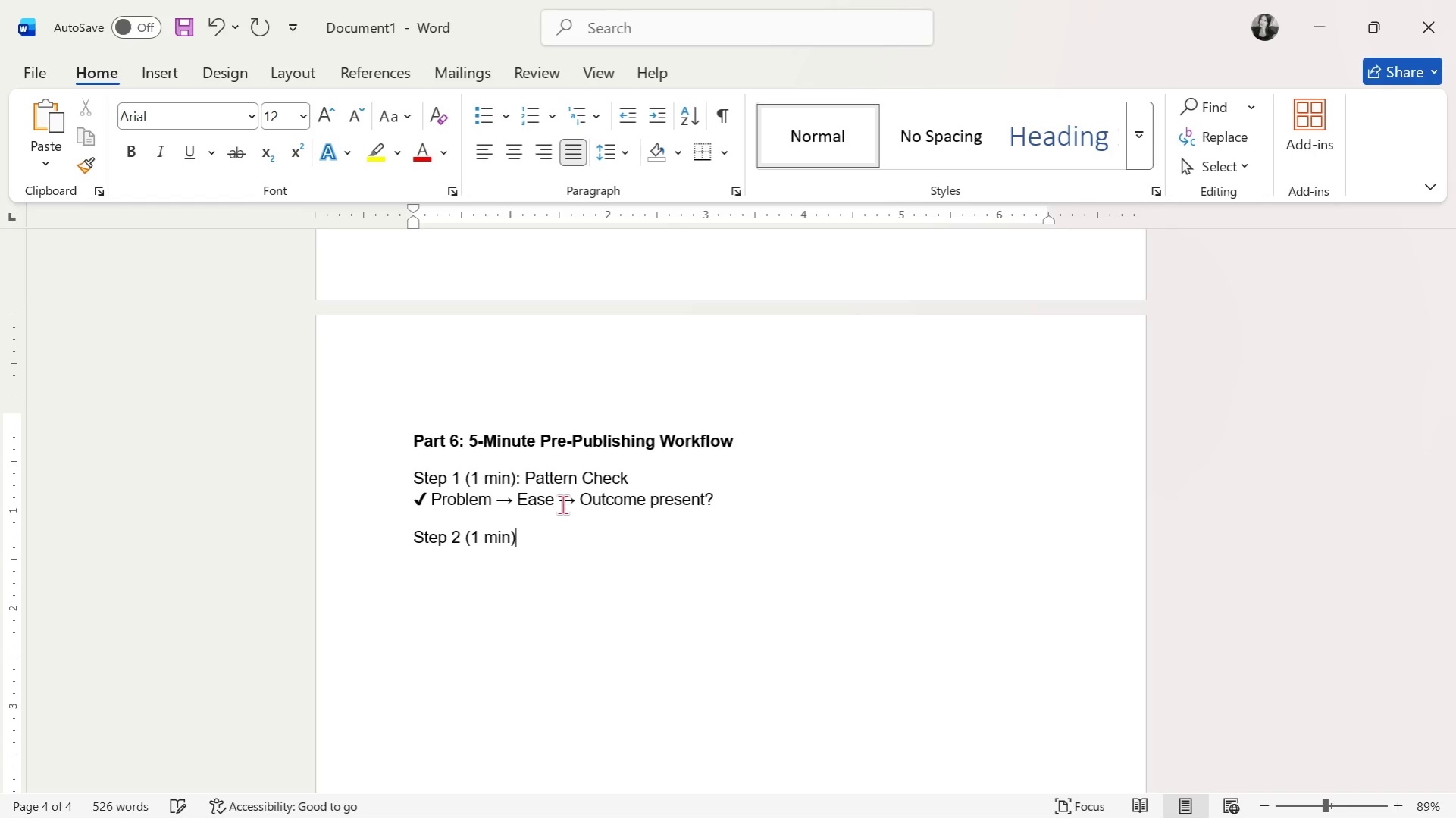 
key(Shift+Semicolon)
 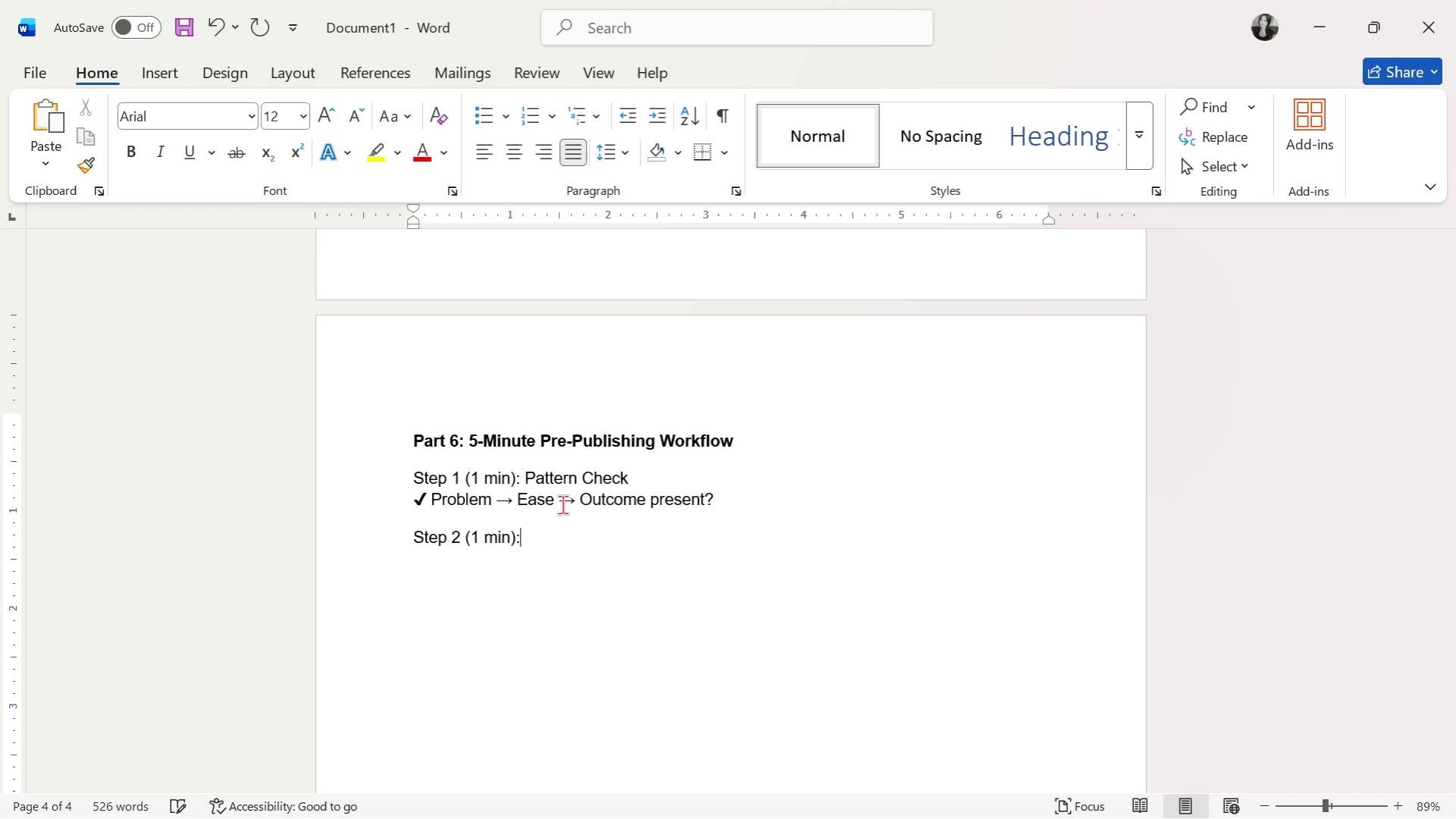 
key(Space)
 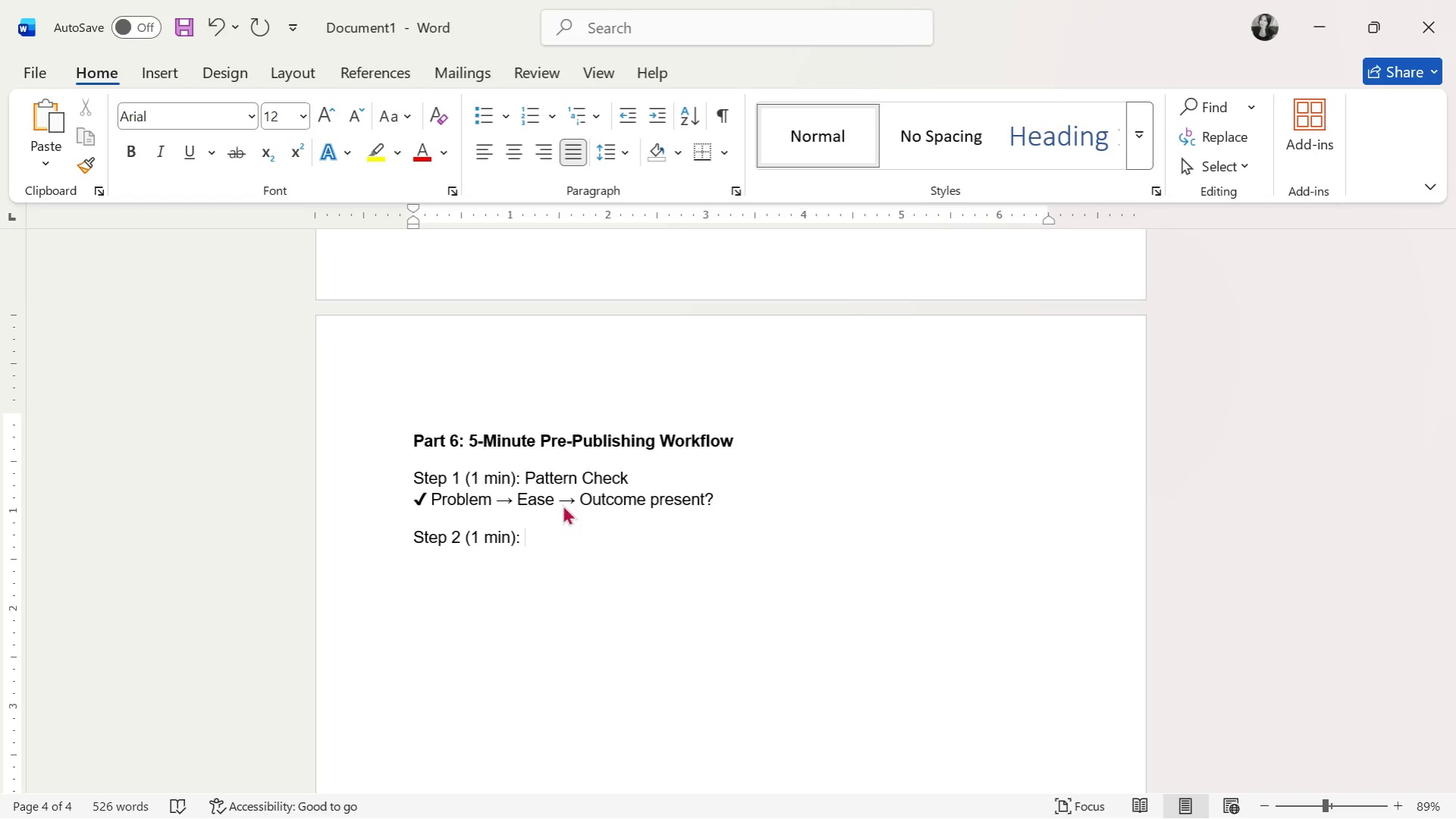 
wait(8.14)
 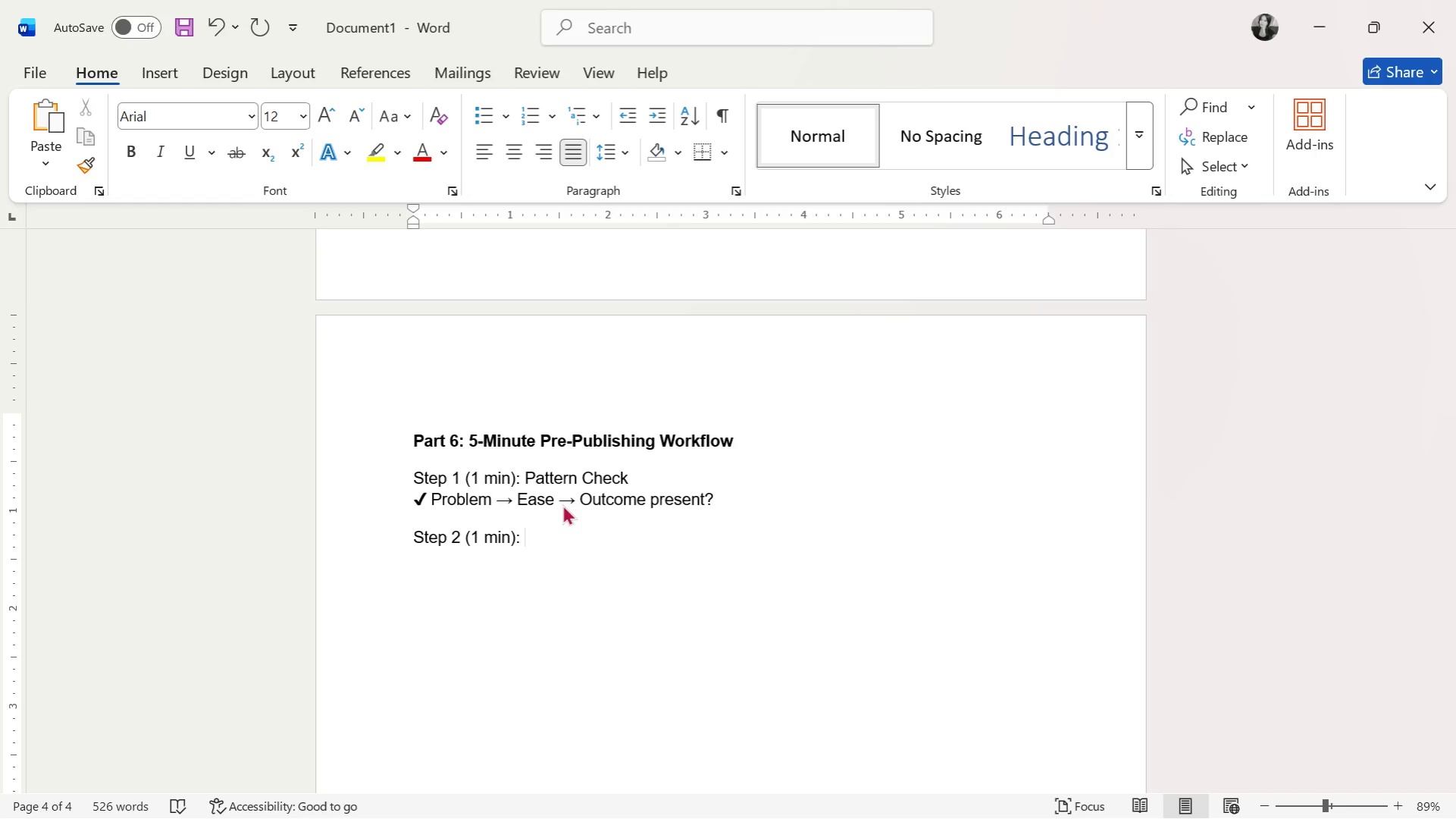 
type(Emotional Triggers)
 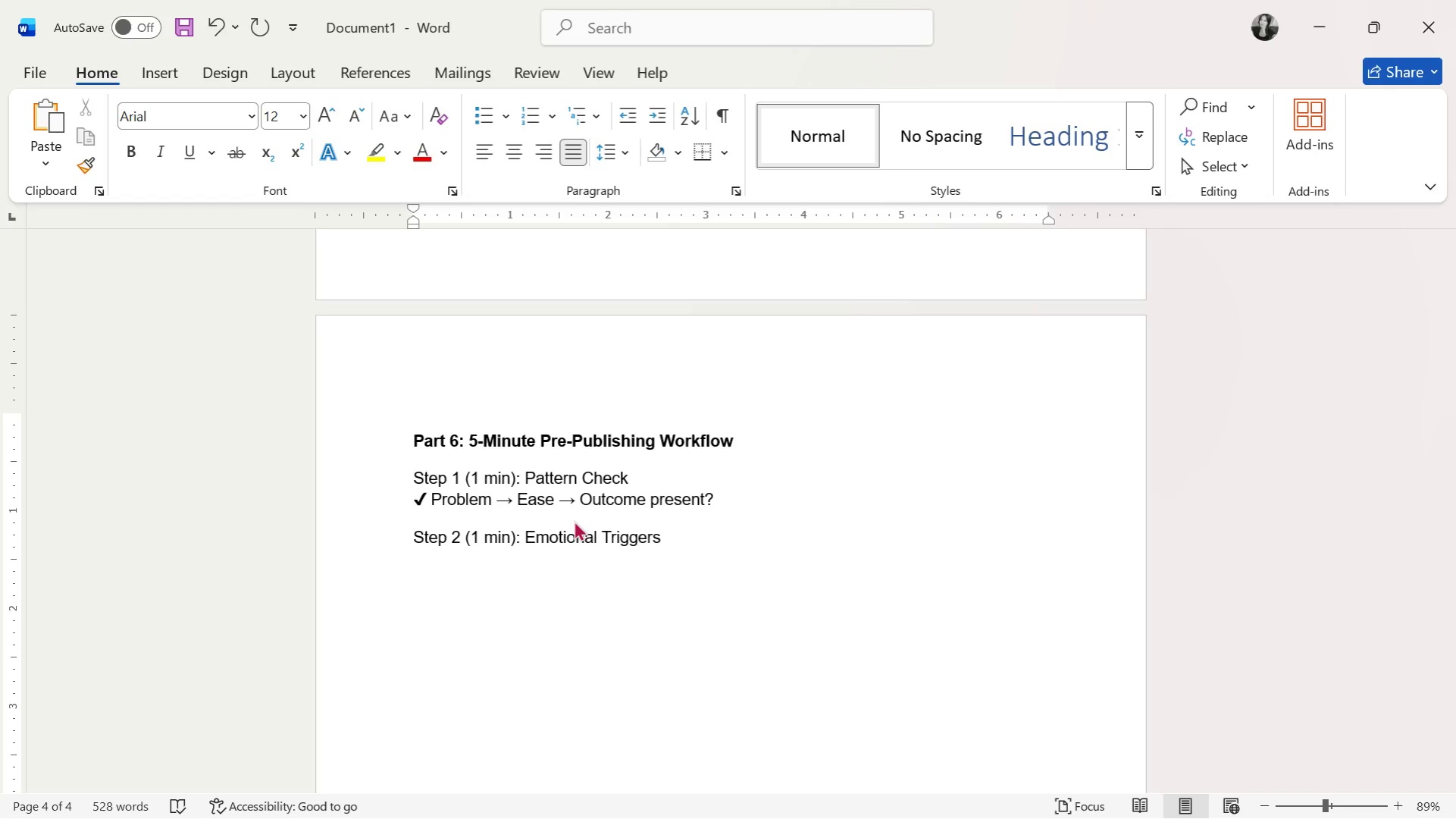 
wait(35.16)
 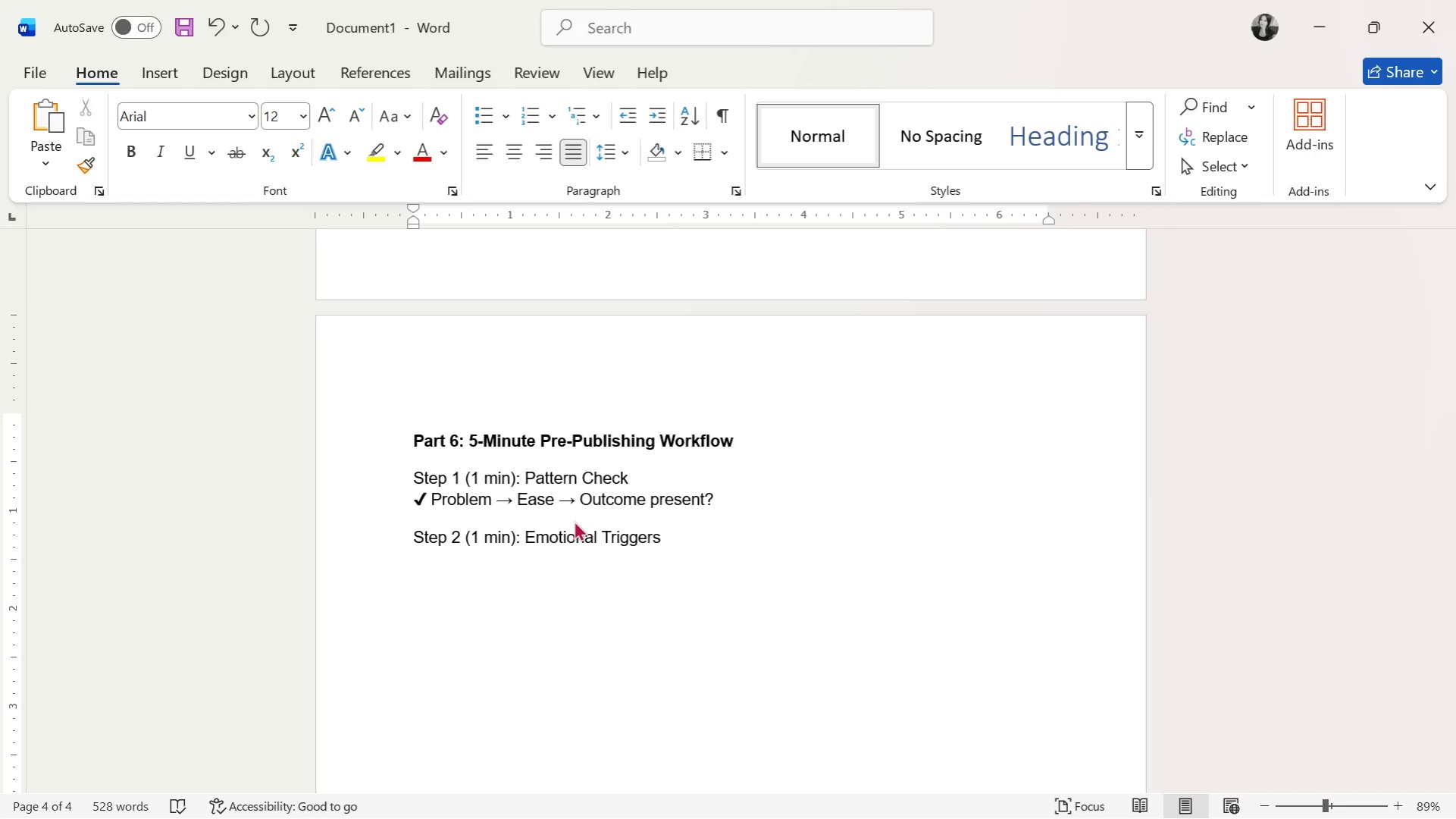 
key(Enter)
 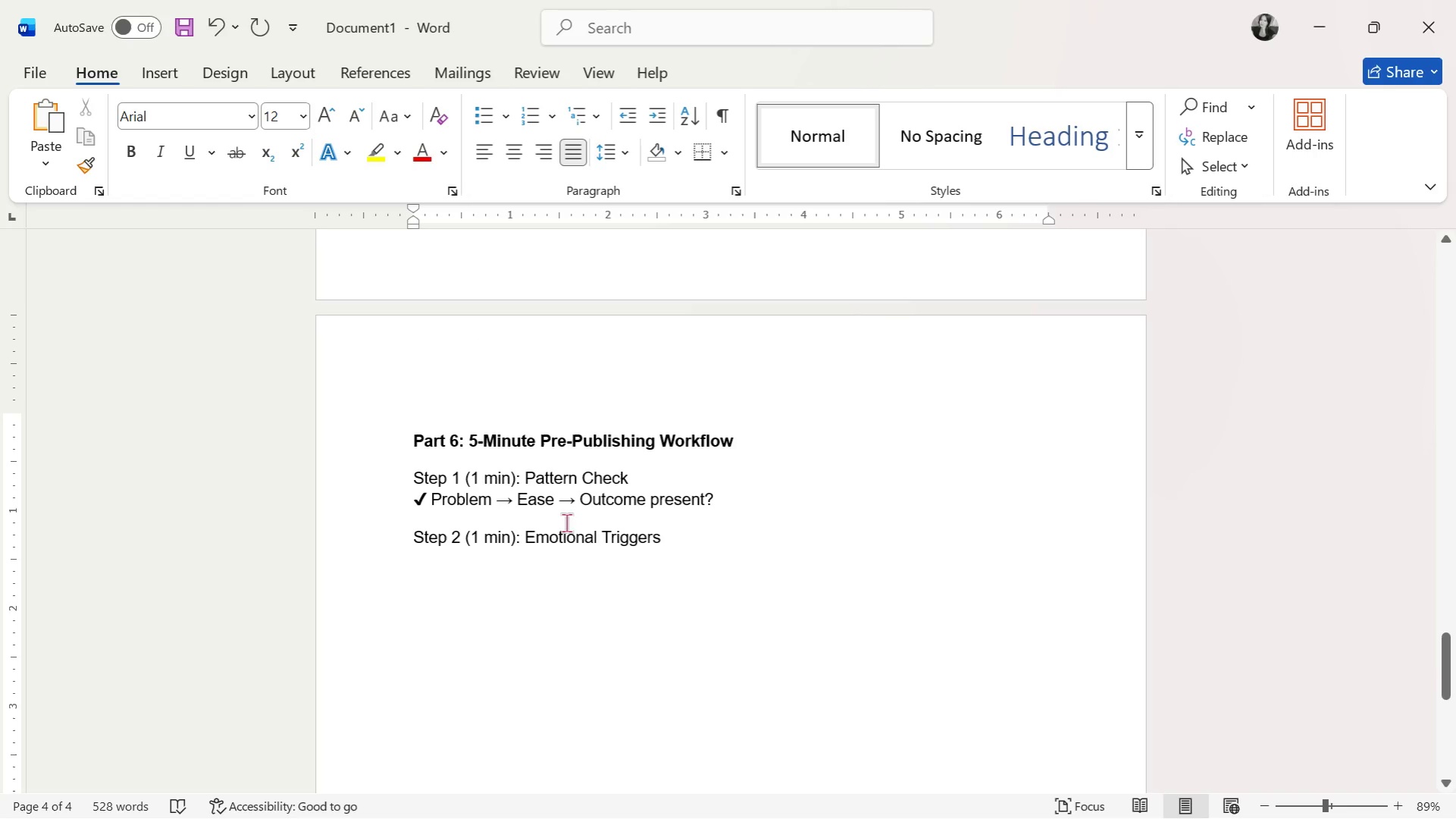 
left_click_drag(start_coordinate=[412, 501], to_coordinate=[736, 498])
 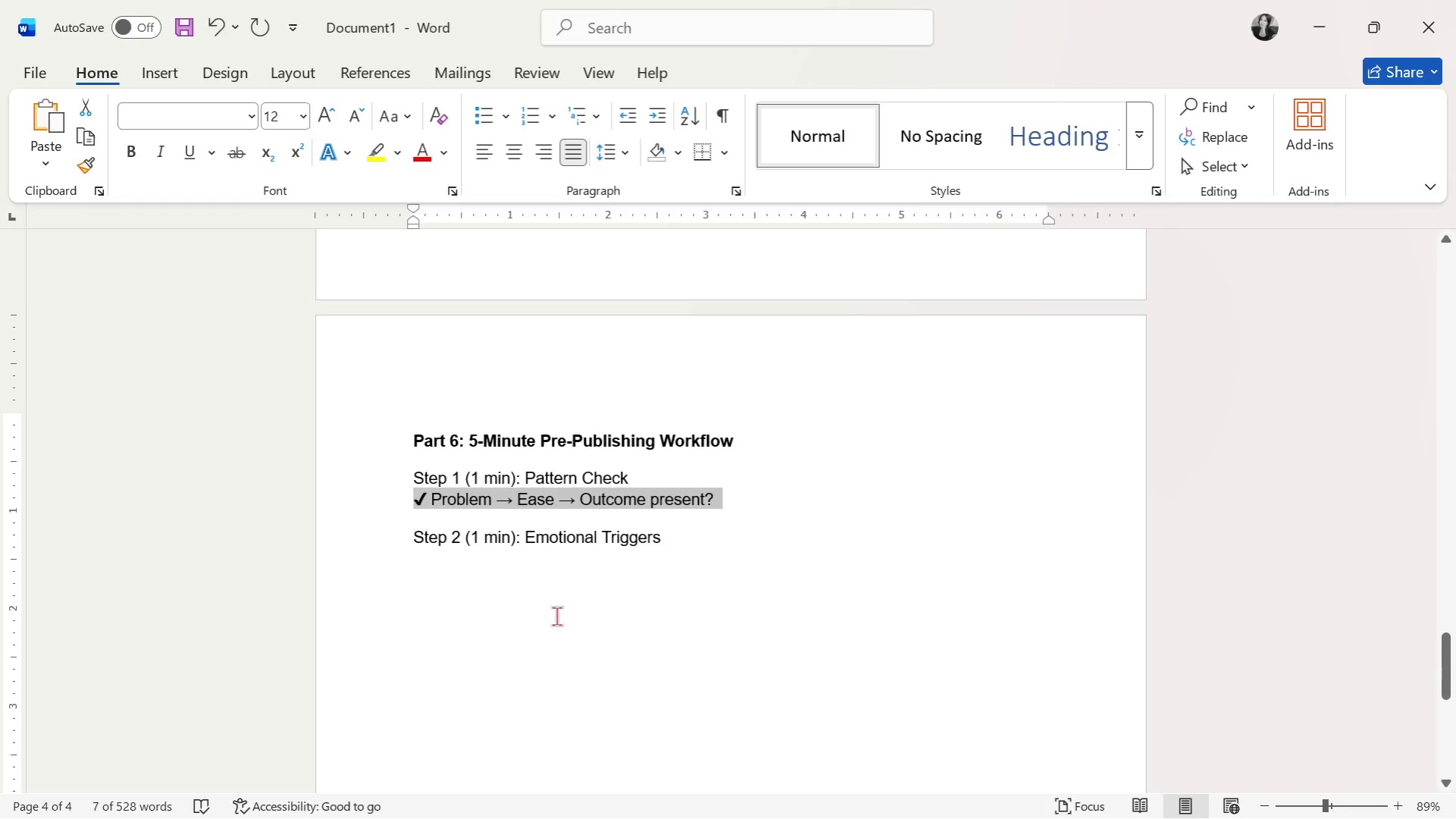 
key(Control+C)
 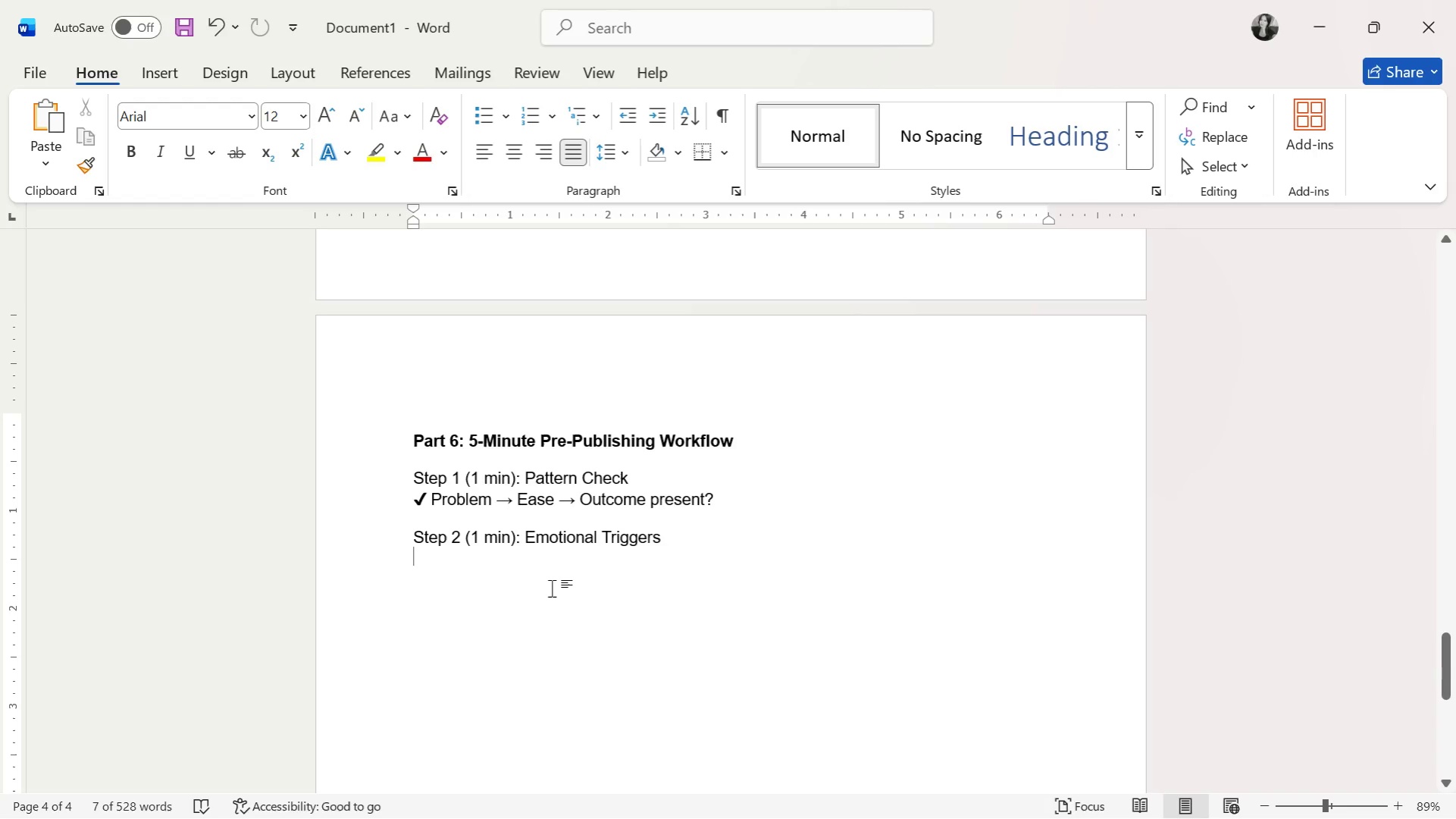 
key(Control+V)
 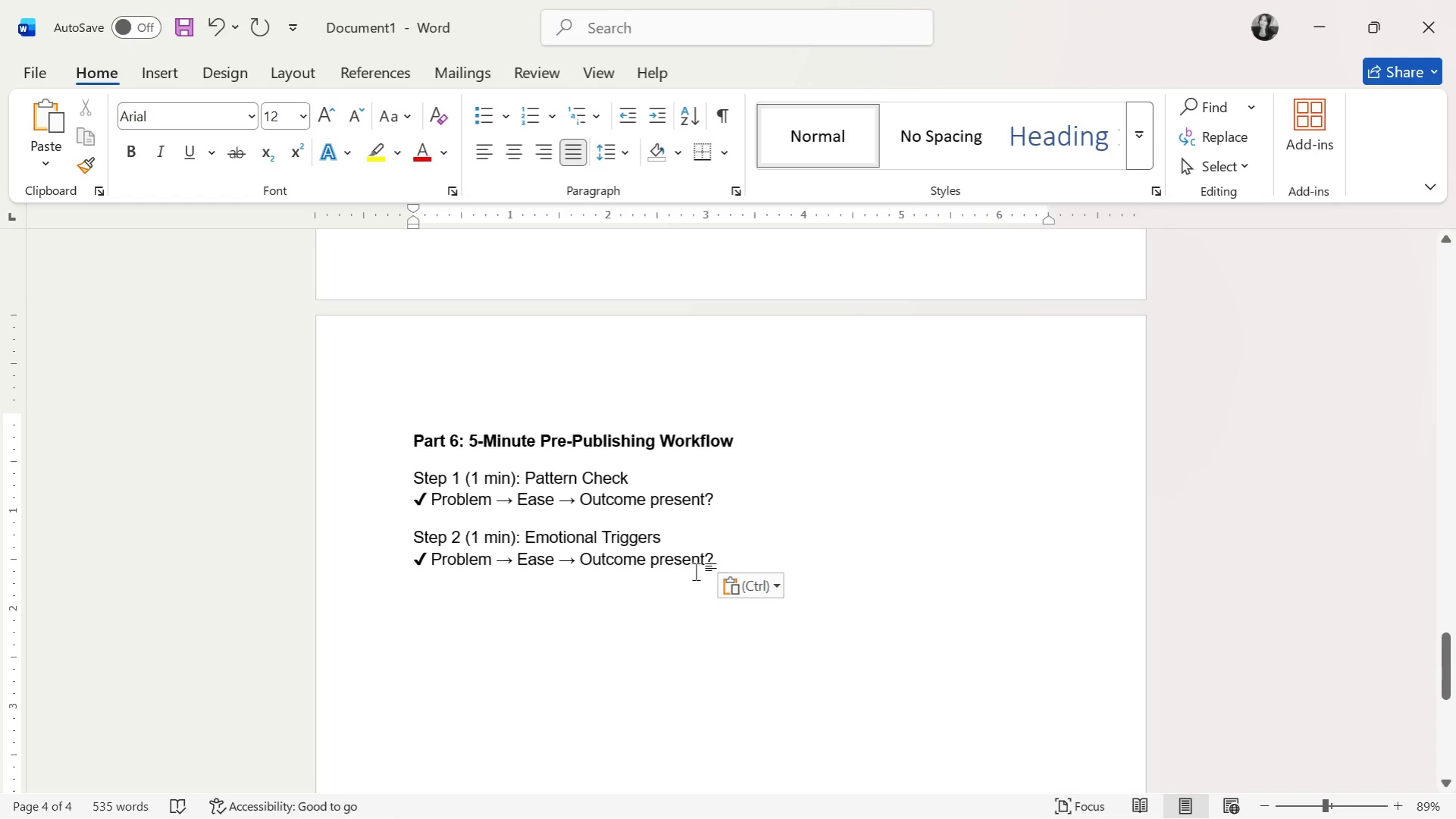 
left_click_drag(start_coordinate=[715, 562], to_coordinate=[453, 560])
 